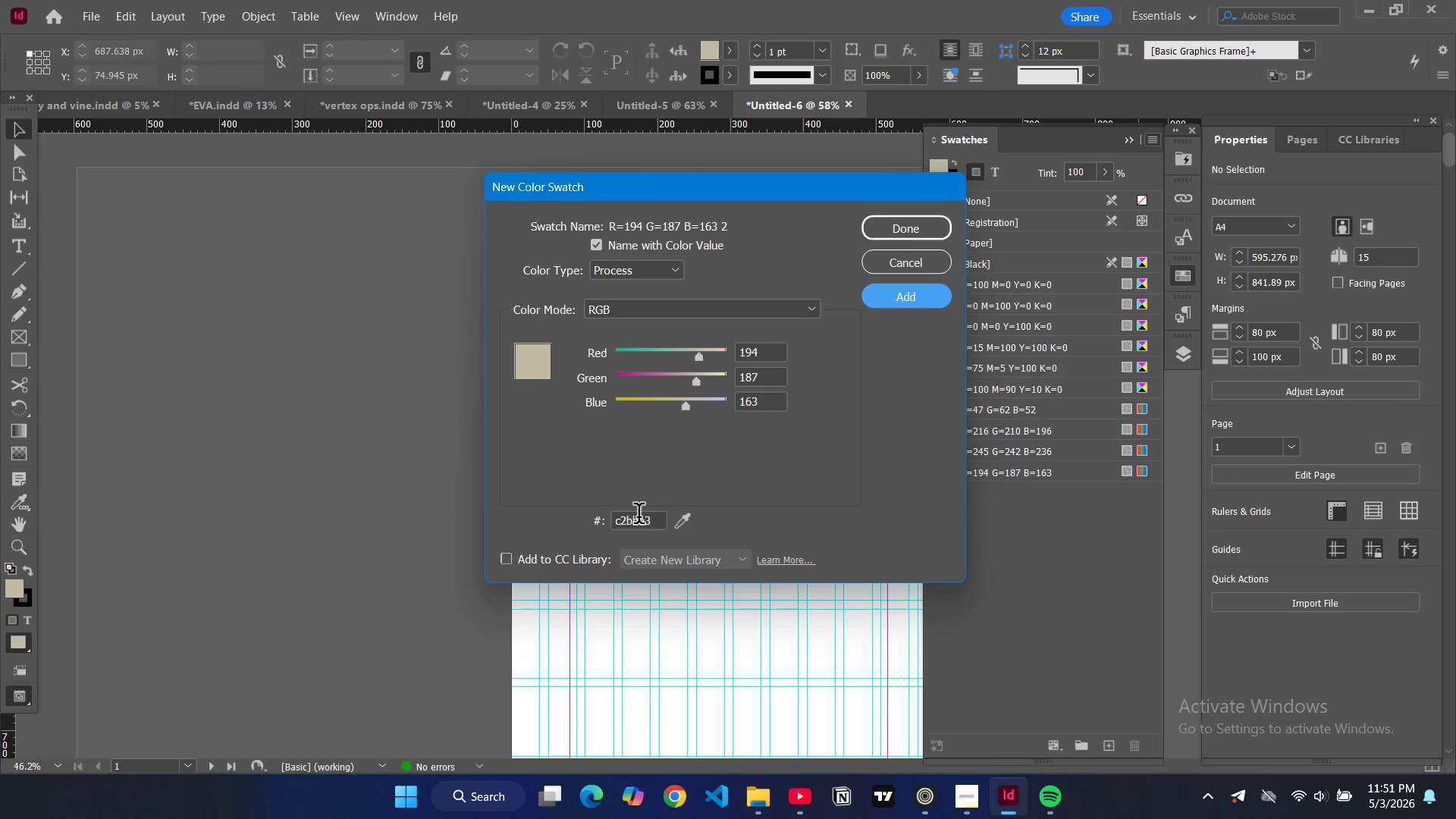 
double_click([638, 516])
 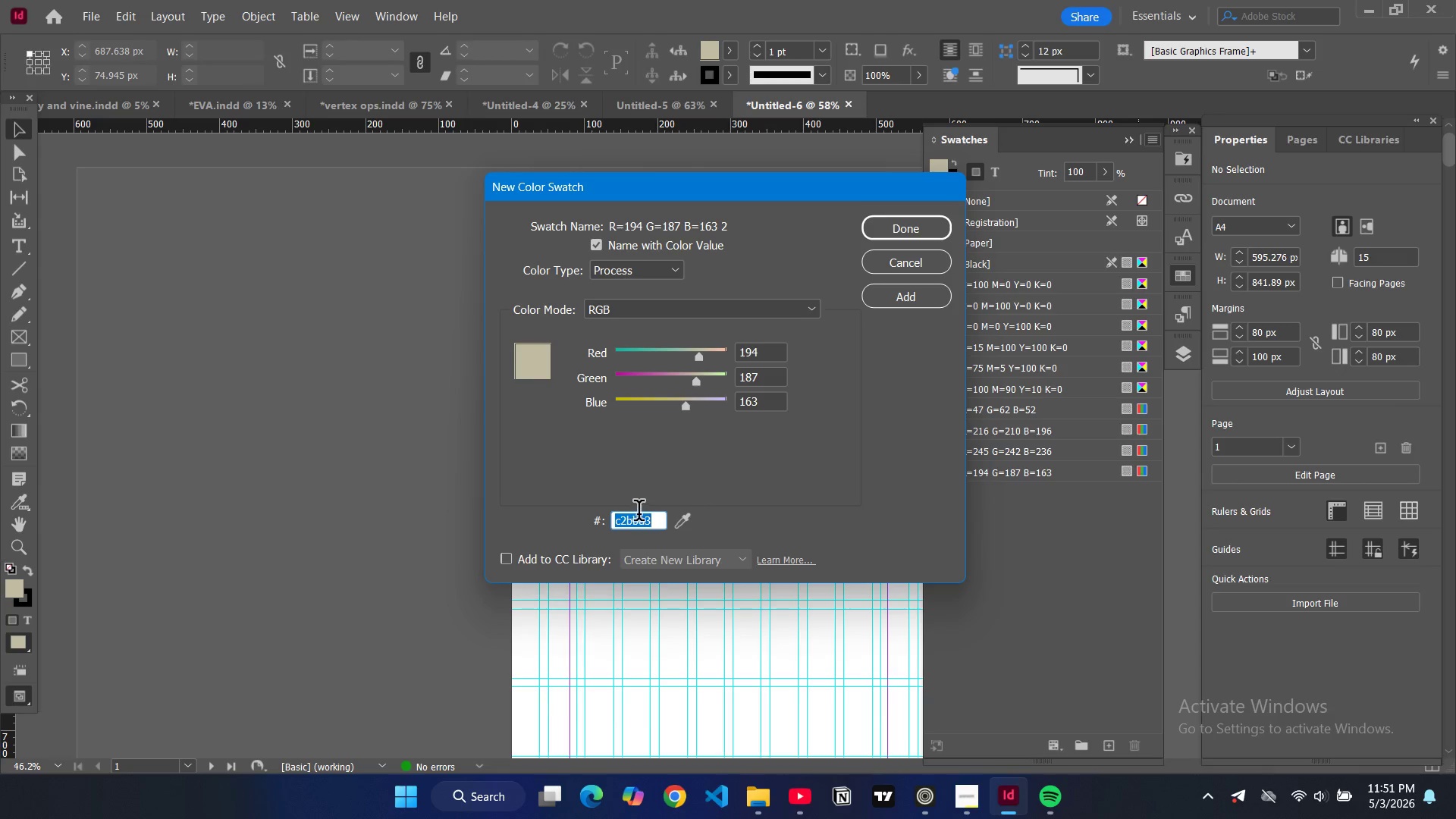 
type(6f)
 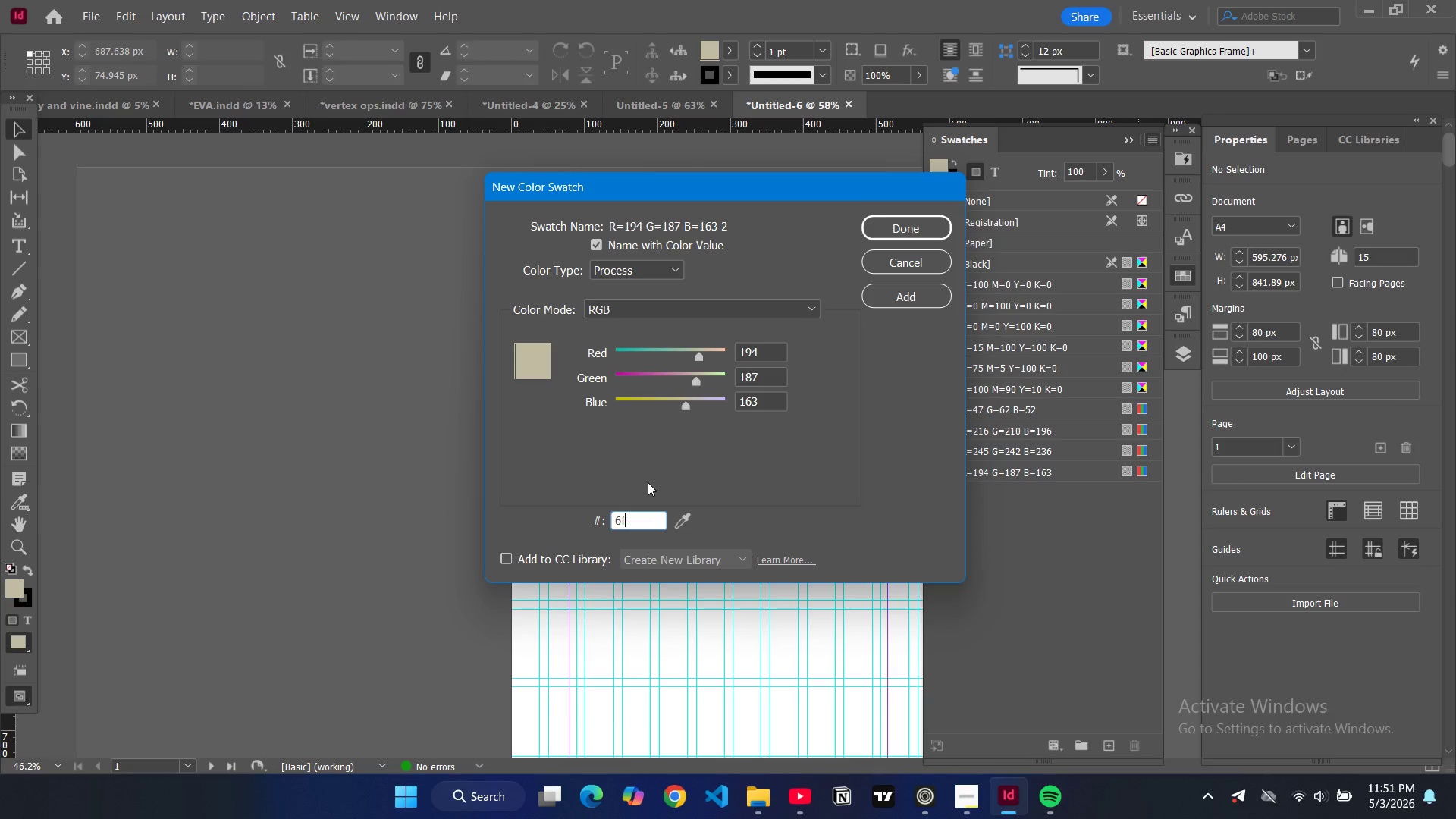 
key(7)
 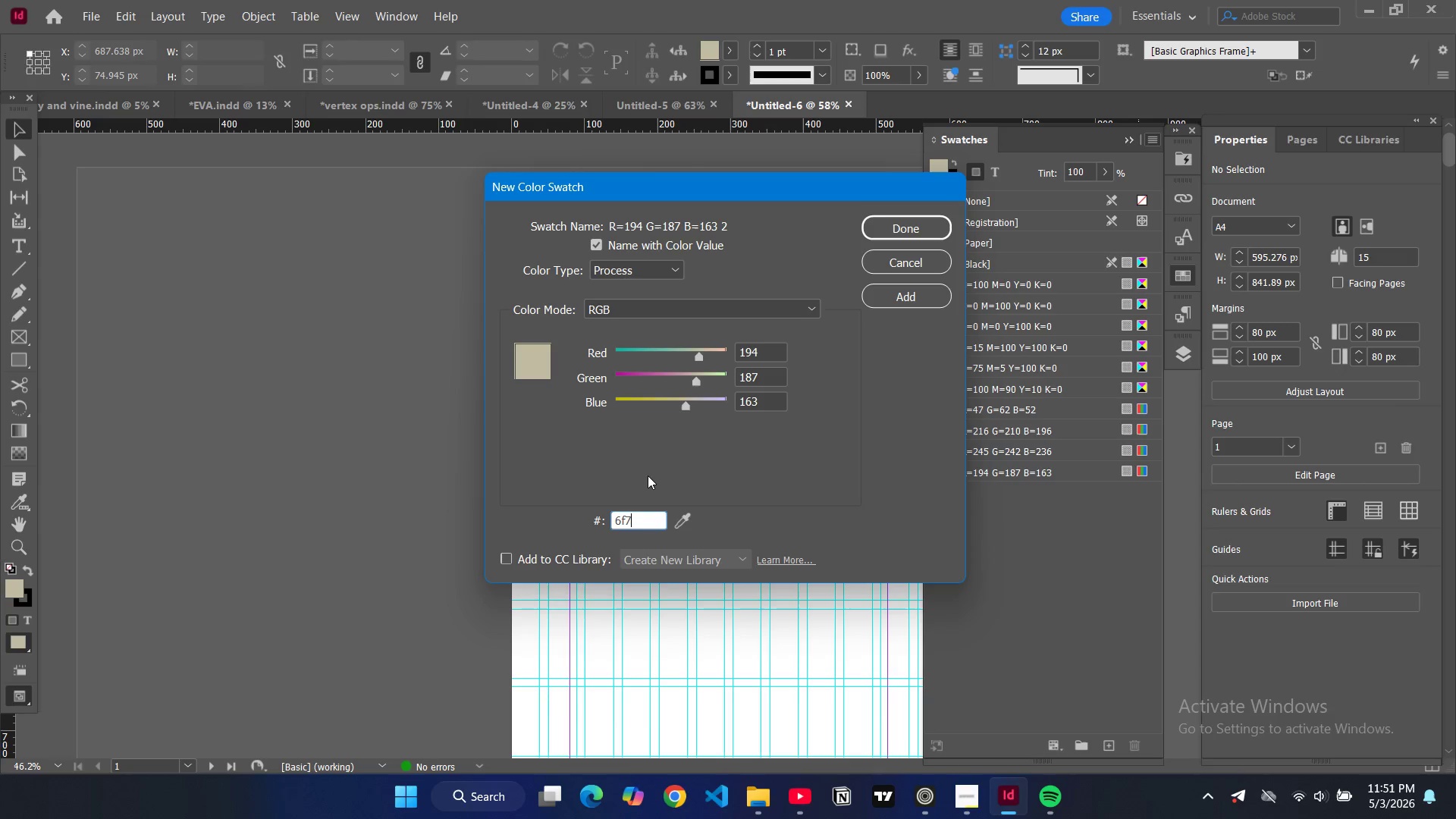 
type(d6b)
 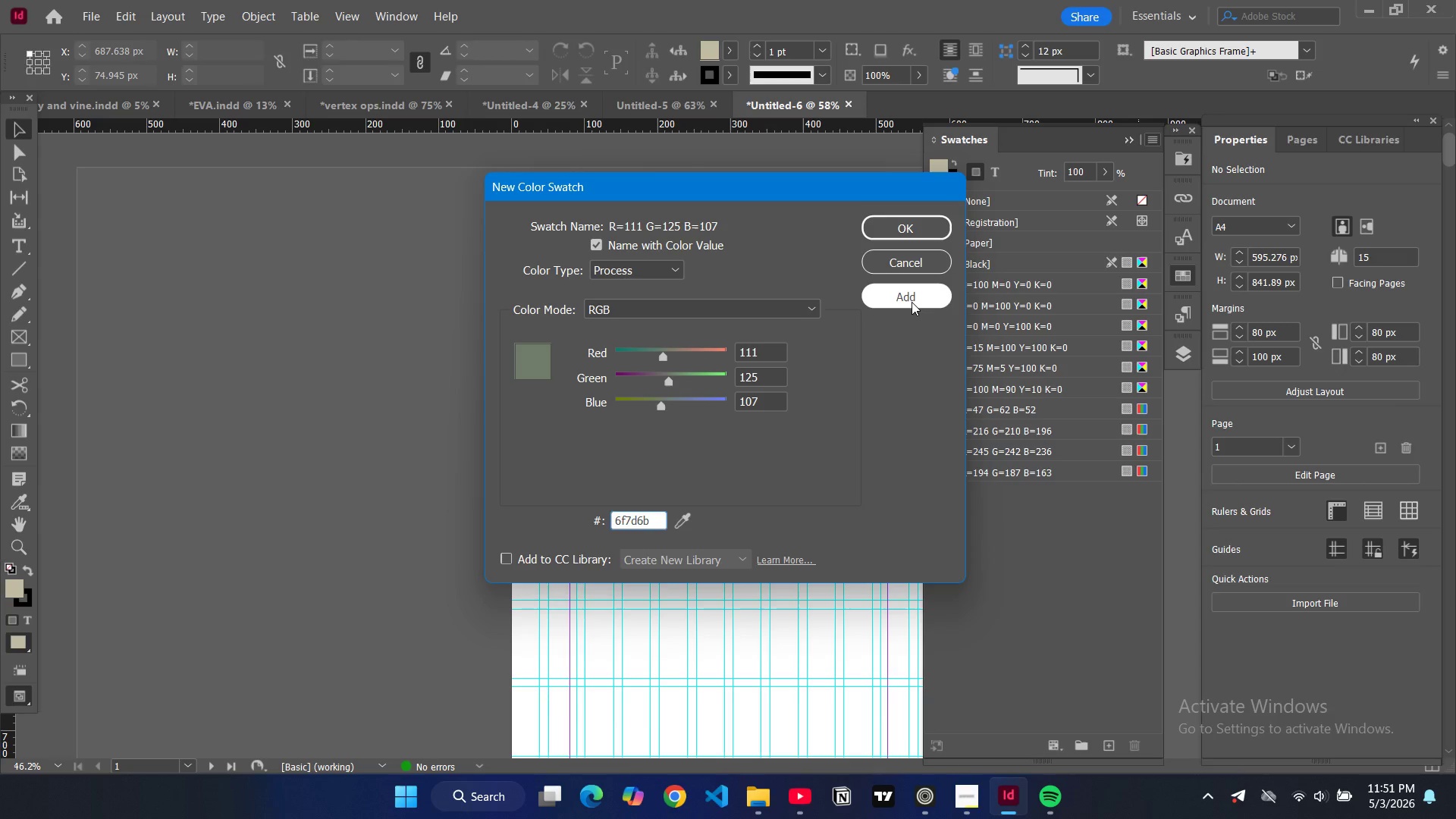 
left_click([912, 302])
 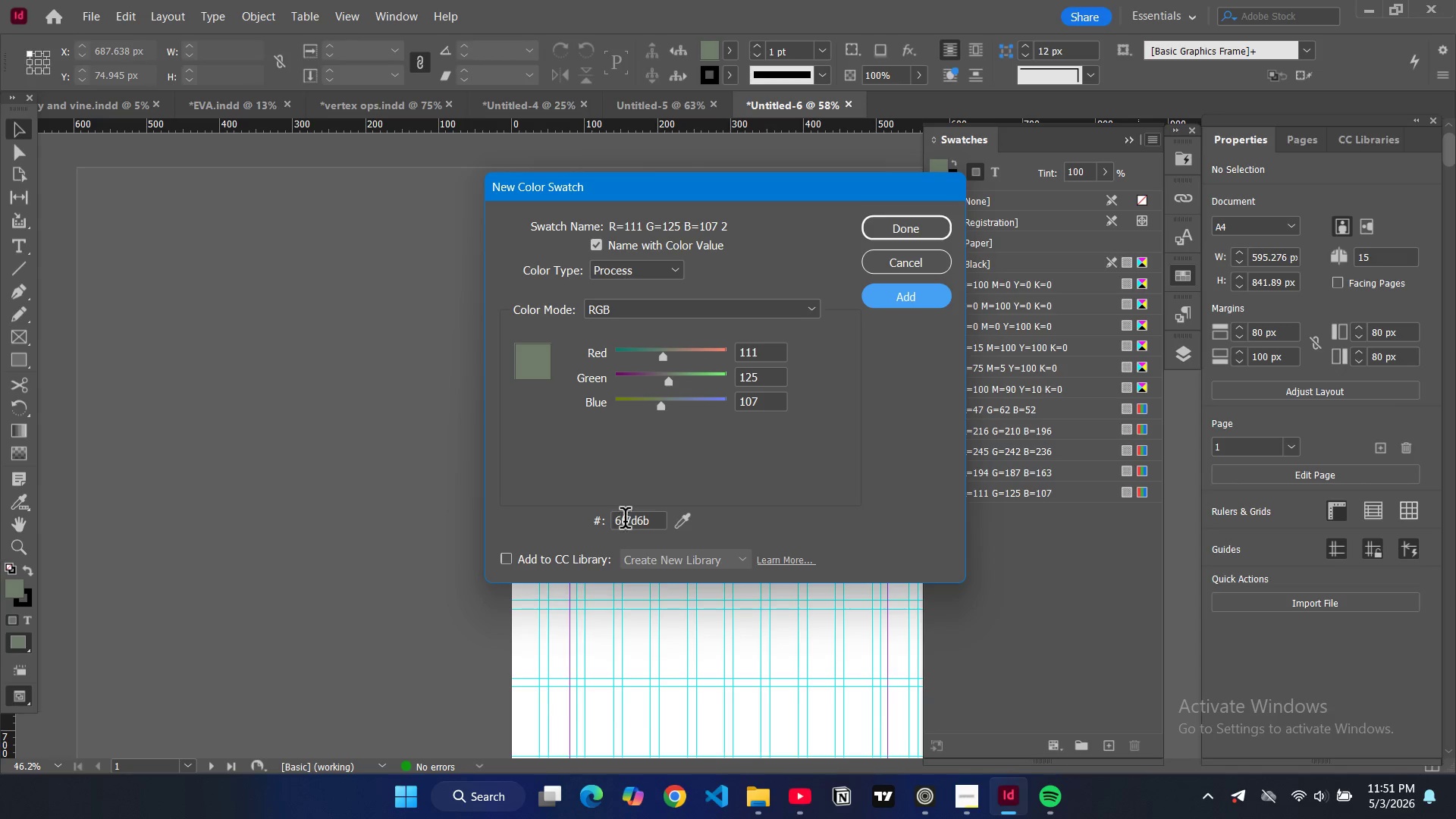 
double_click([625, 521])
 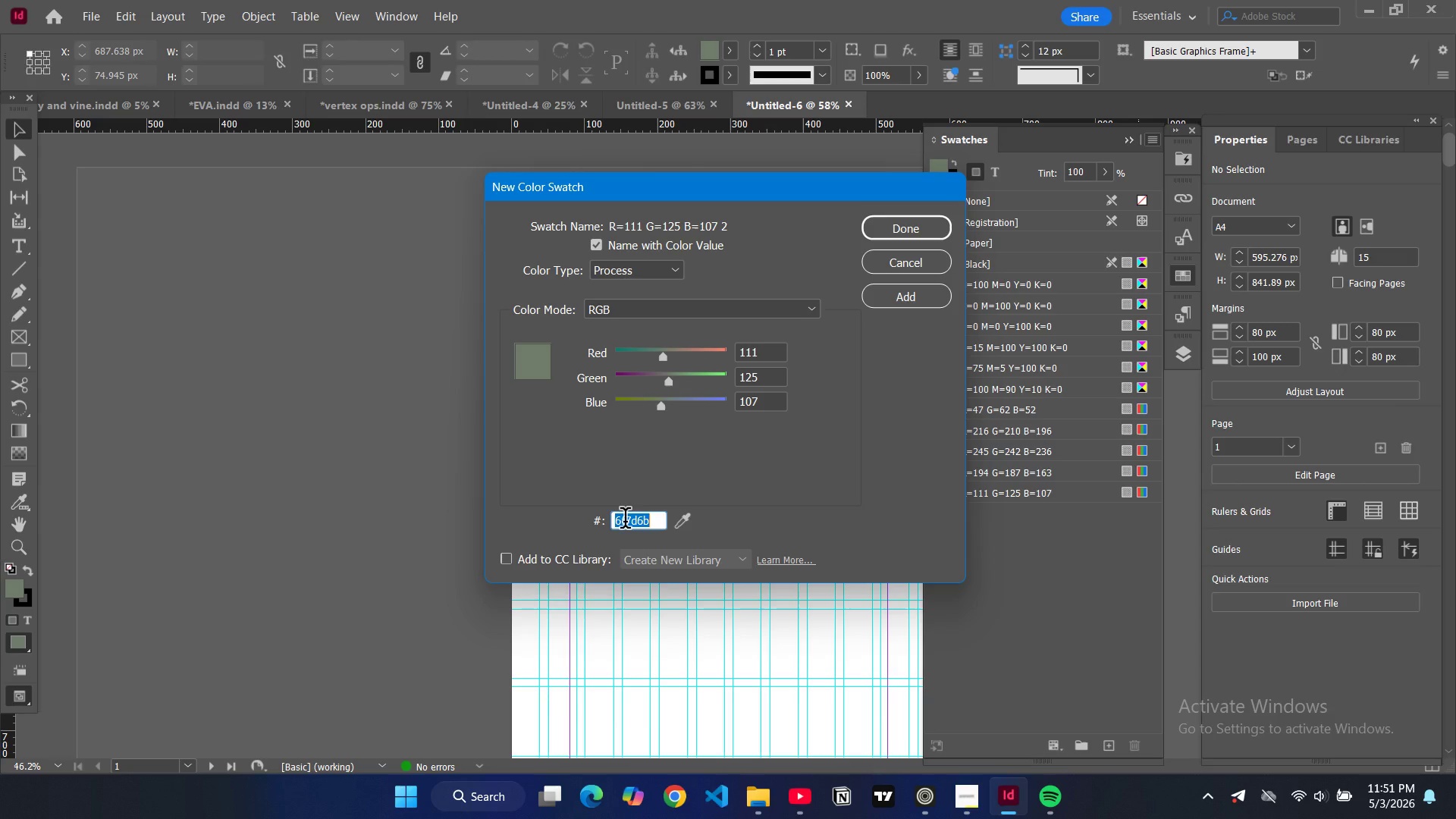 
type(1e1e1e)
 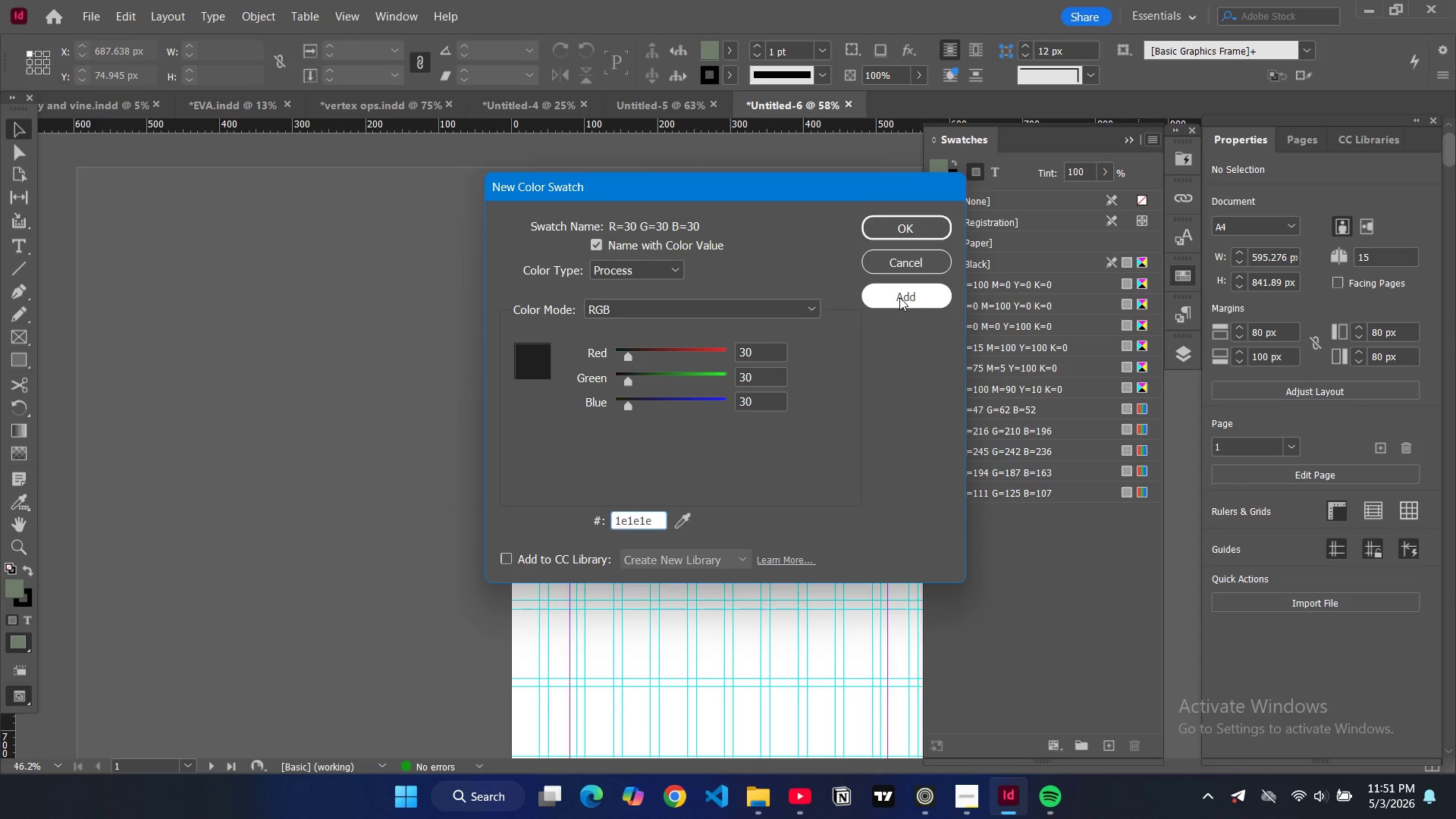 
left_click([899, 297])
 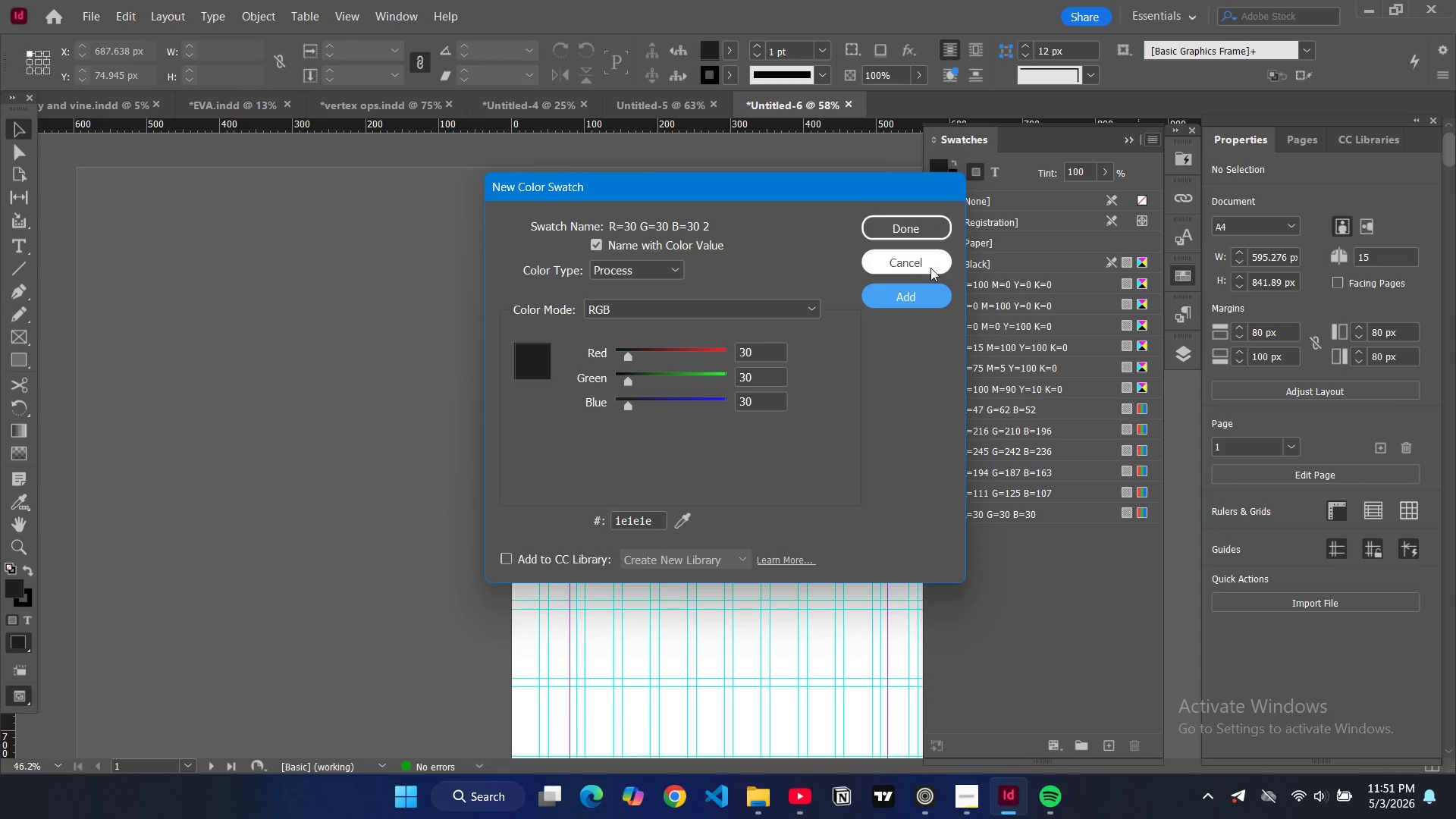 
left_click([922, 231])
 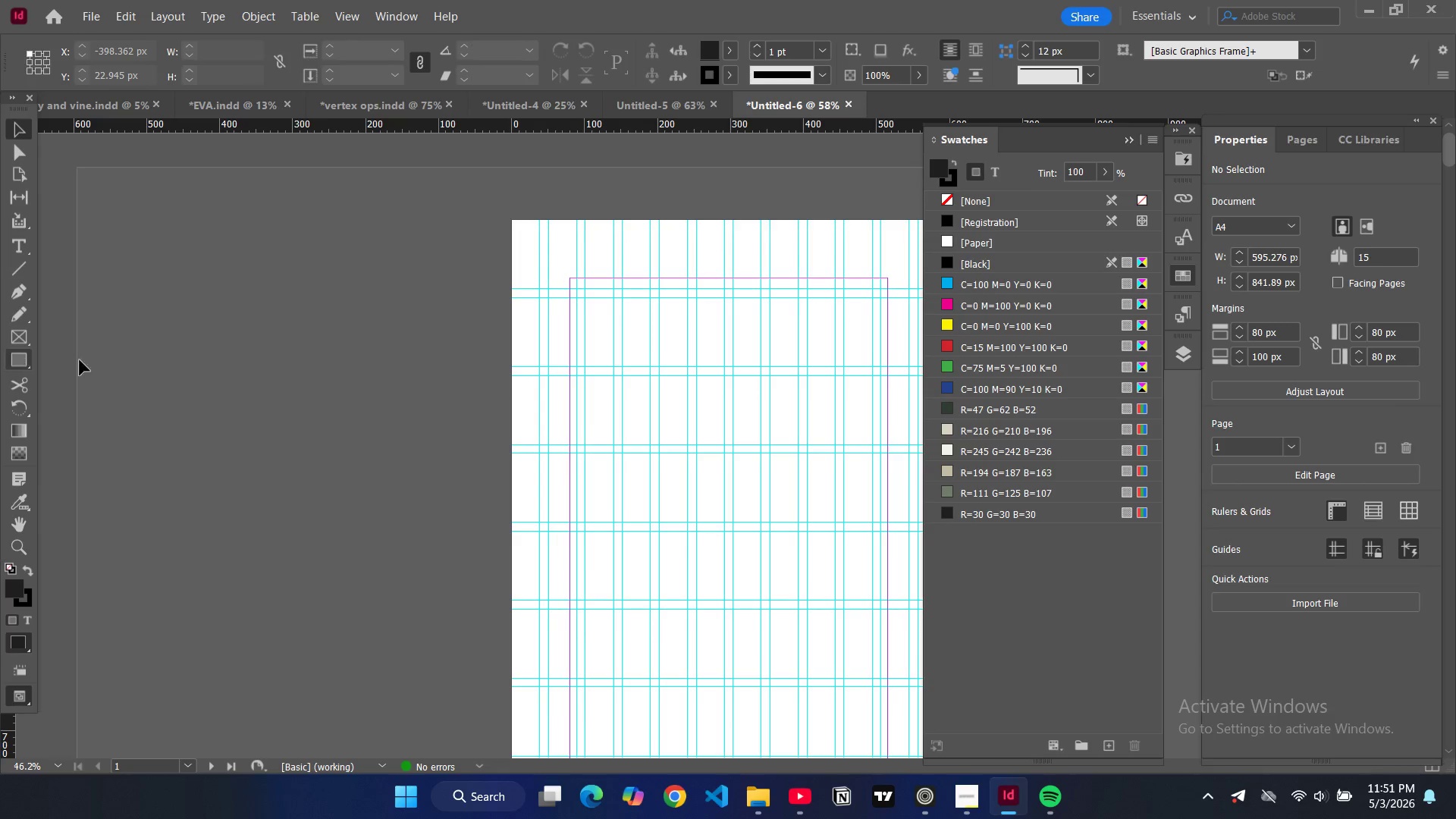 
scroll: coordinate [620, 306], scroll_direction: down, amount: 1.0
 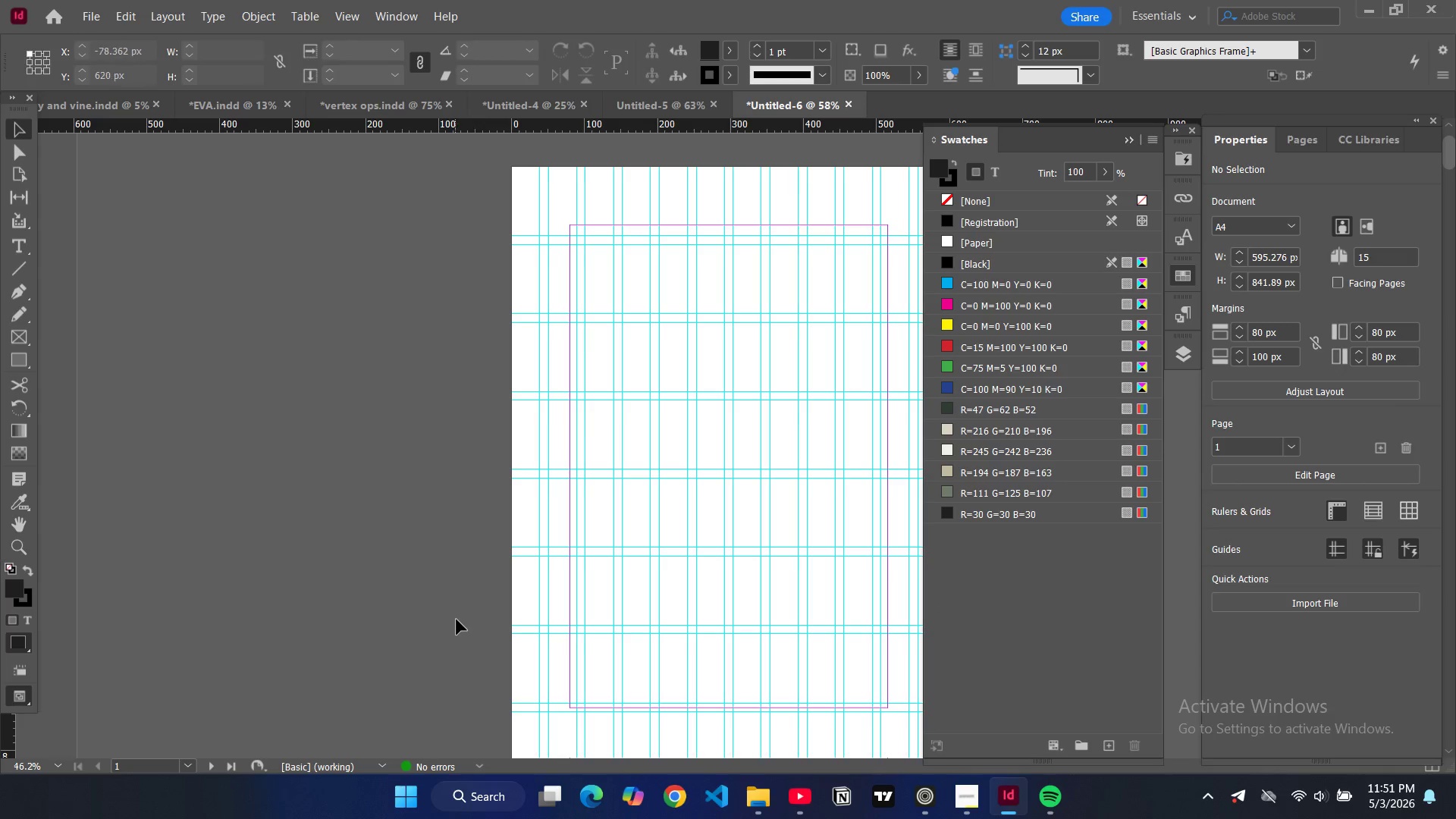 
key(H)
 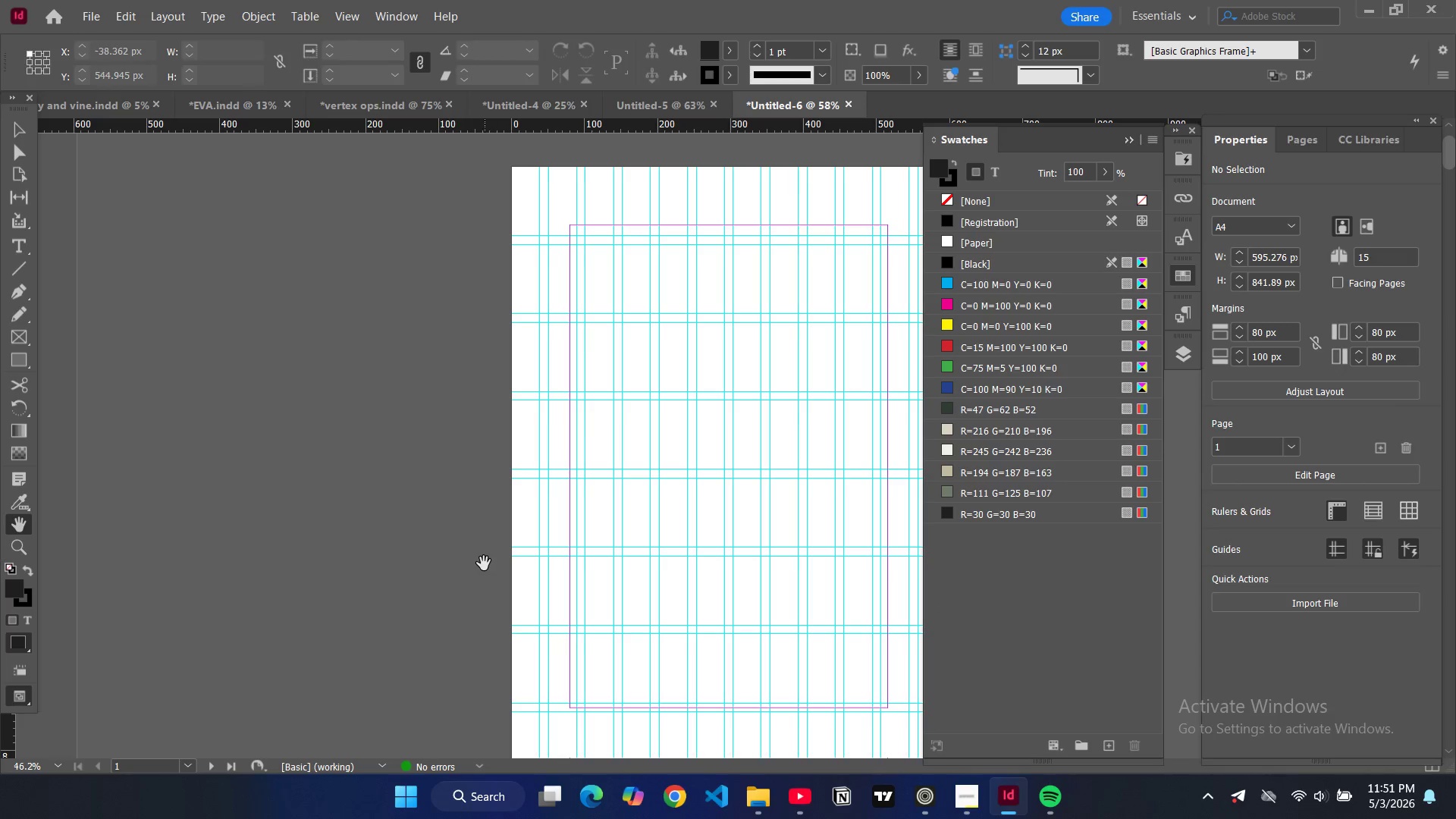 
left_click_drag(start_coordinate=[483, 563], to_coordinate=[410, 553])
 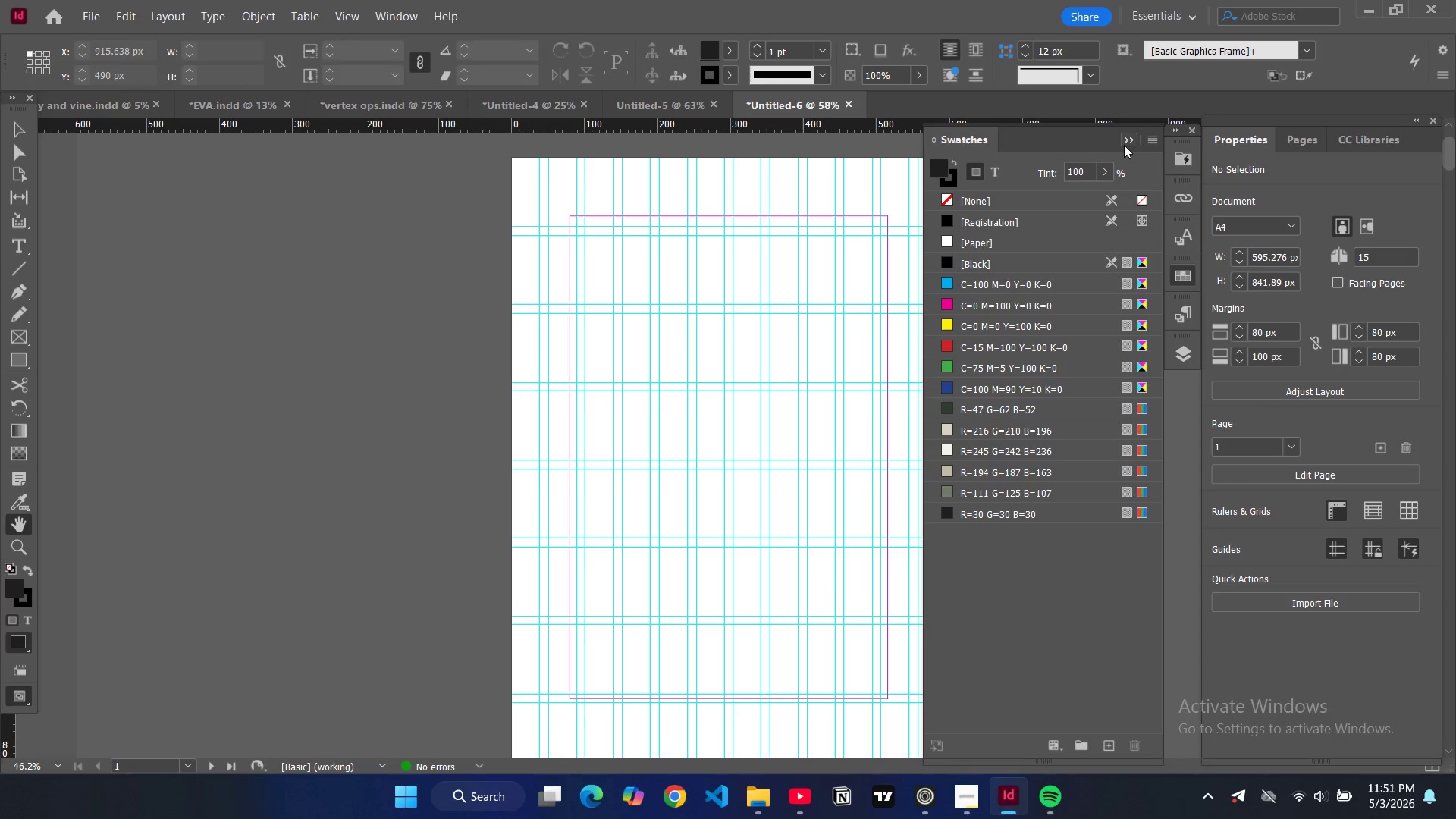 
left_click([1127, 144])
 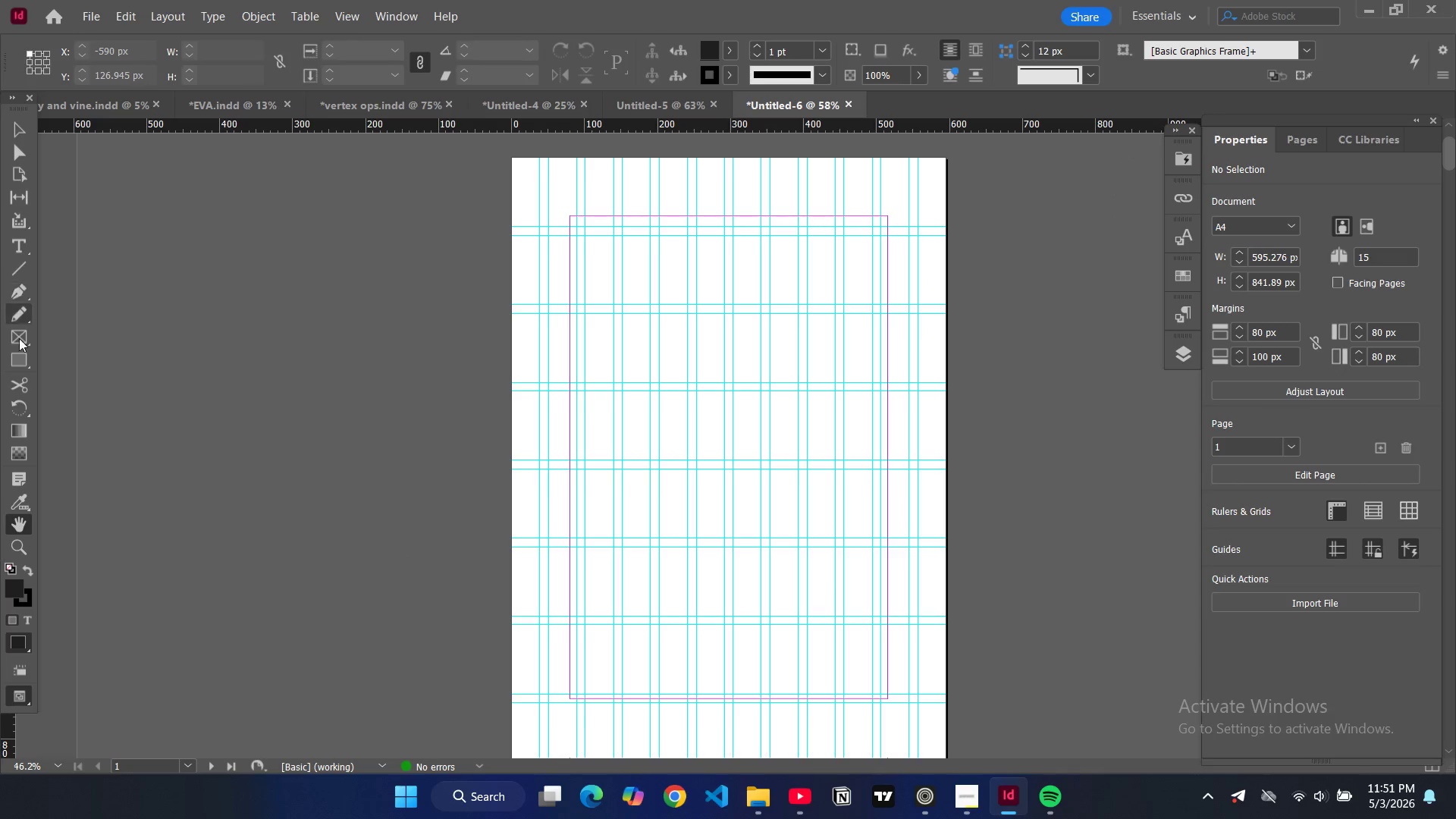 
left_click([20, 367])
 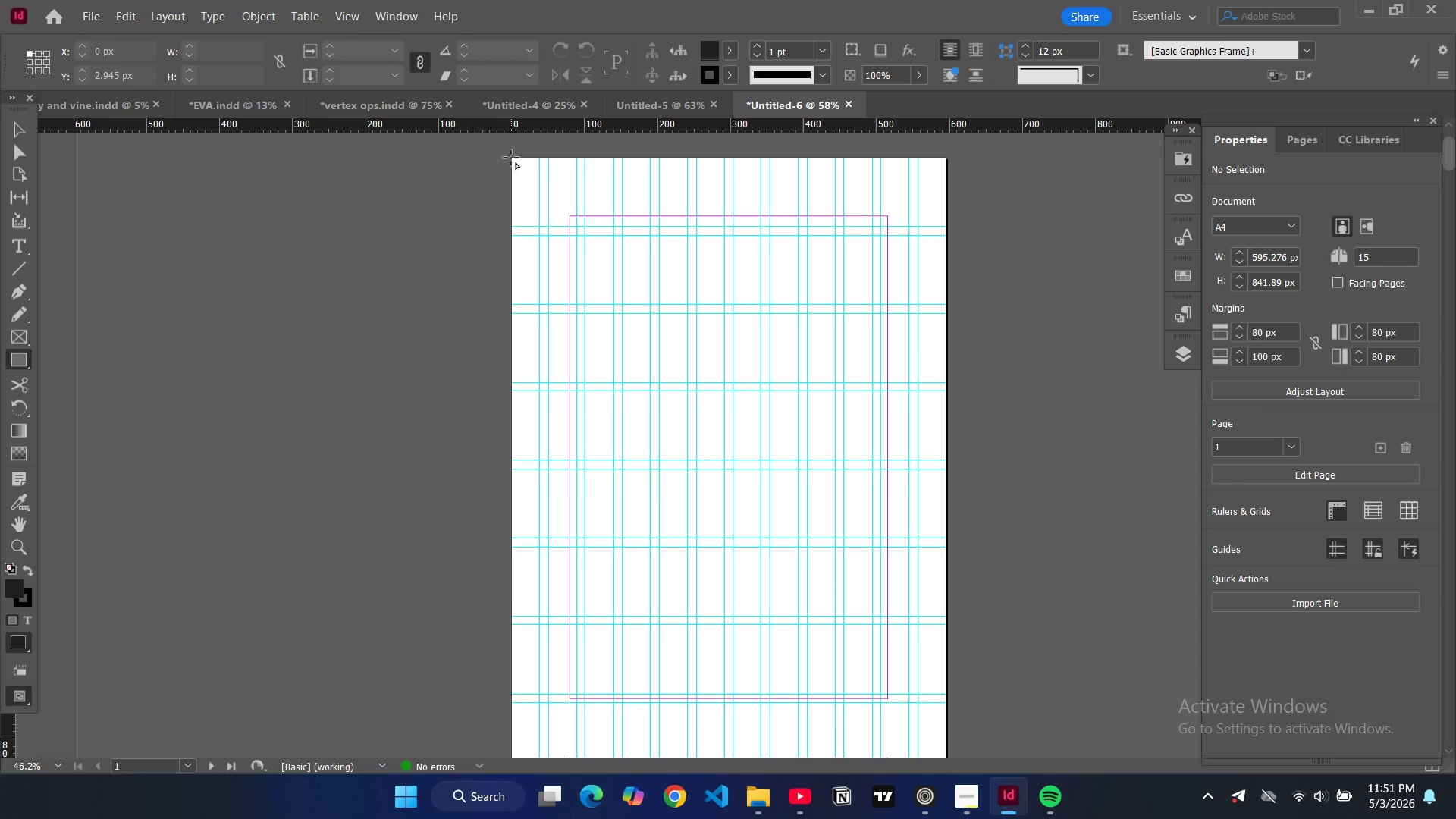 
wait(9.12)
 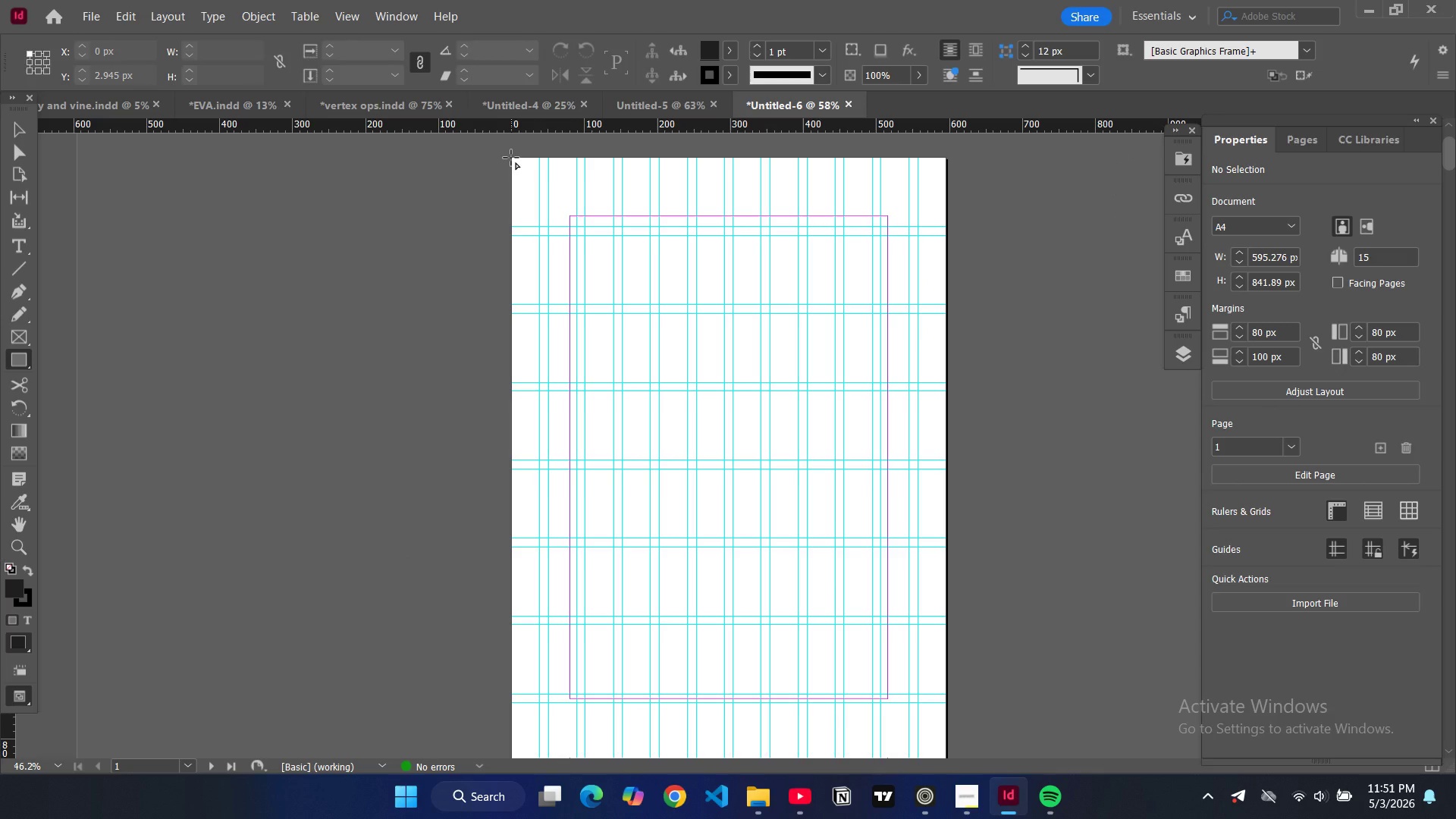 
left_click([162, 18])
 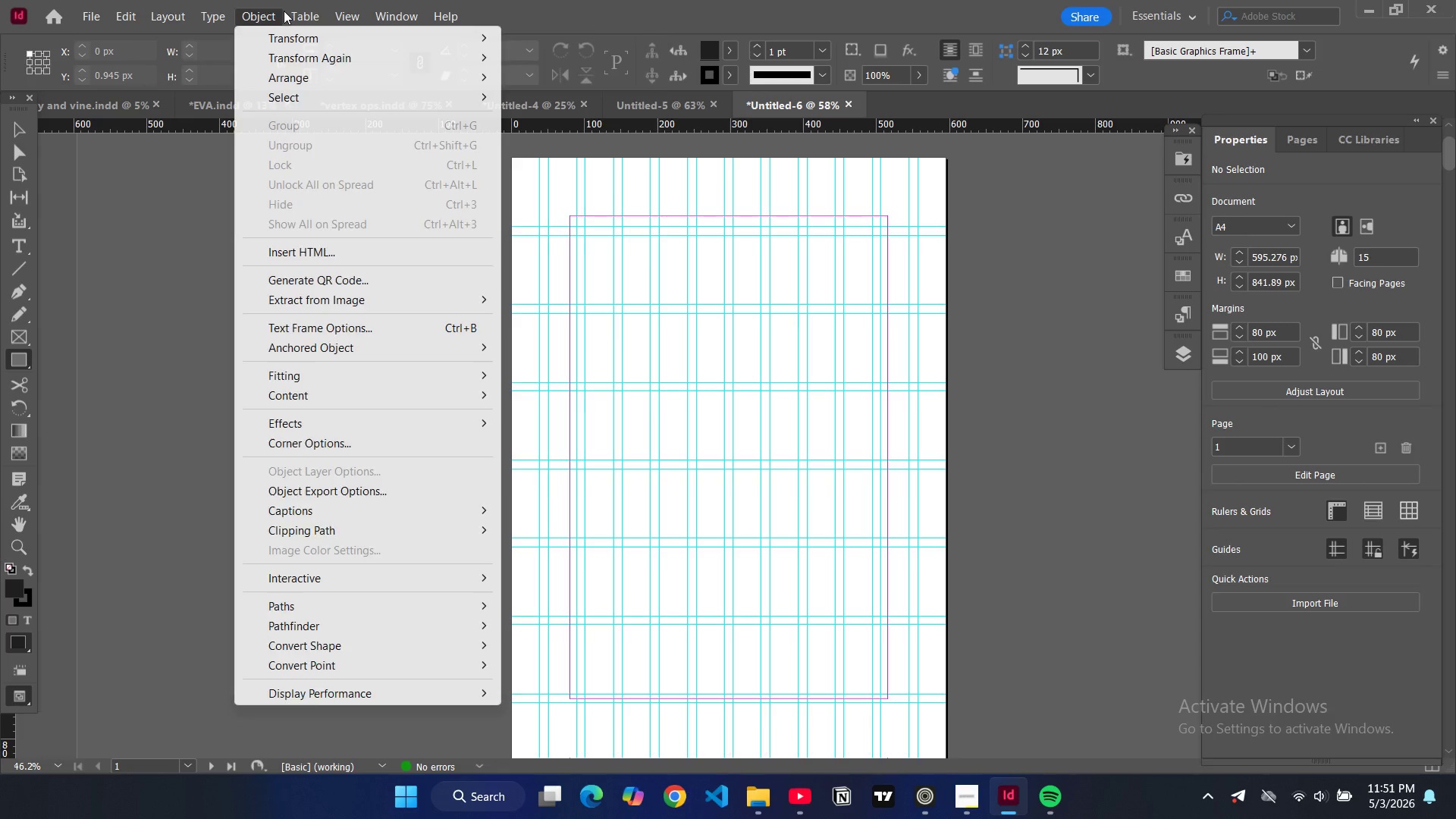 
mouse_move([346, 24])
 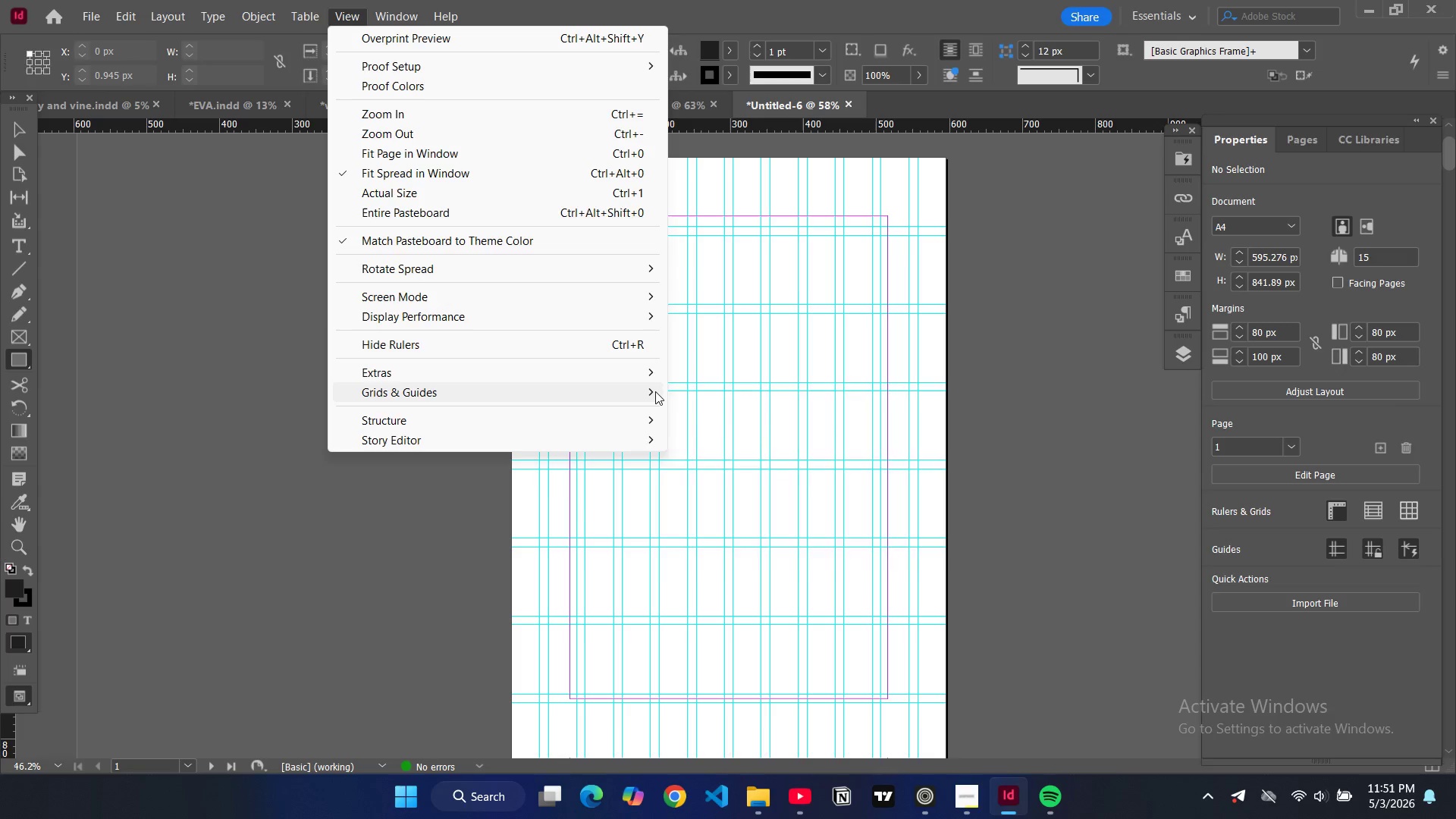 
wait(5.02)
 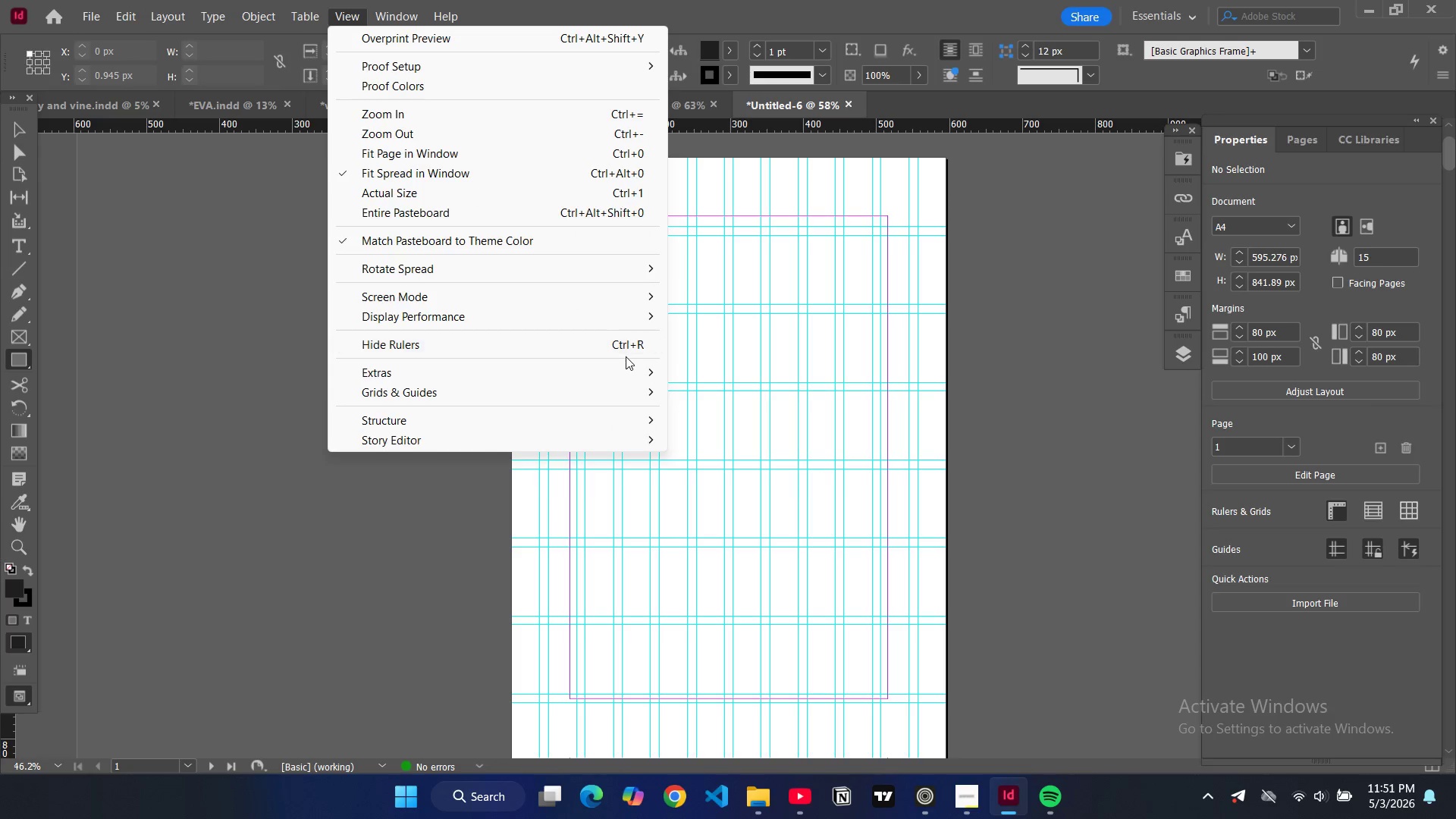 
left_click([686, 515])
 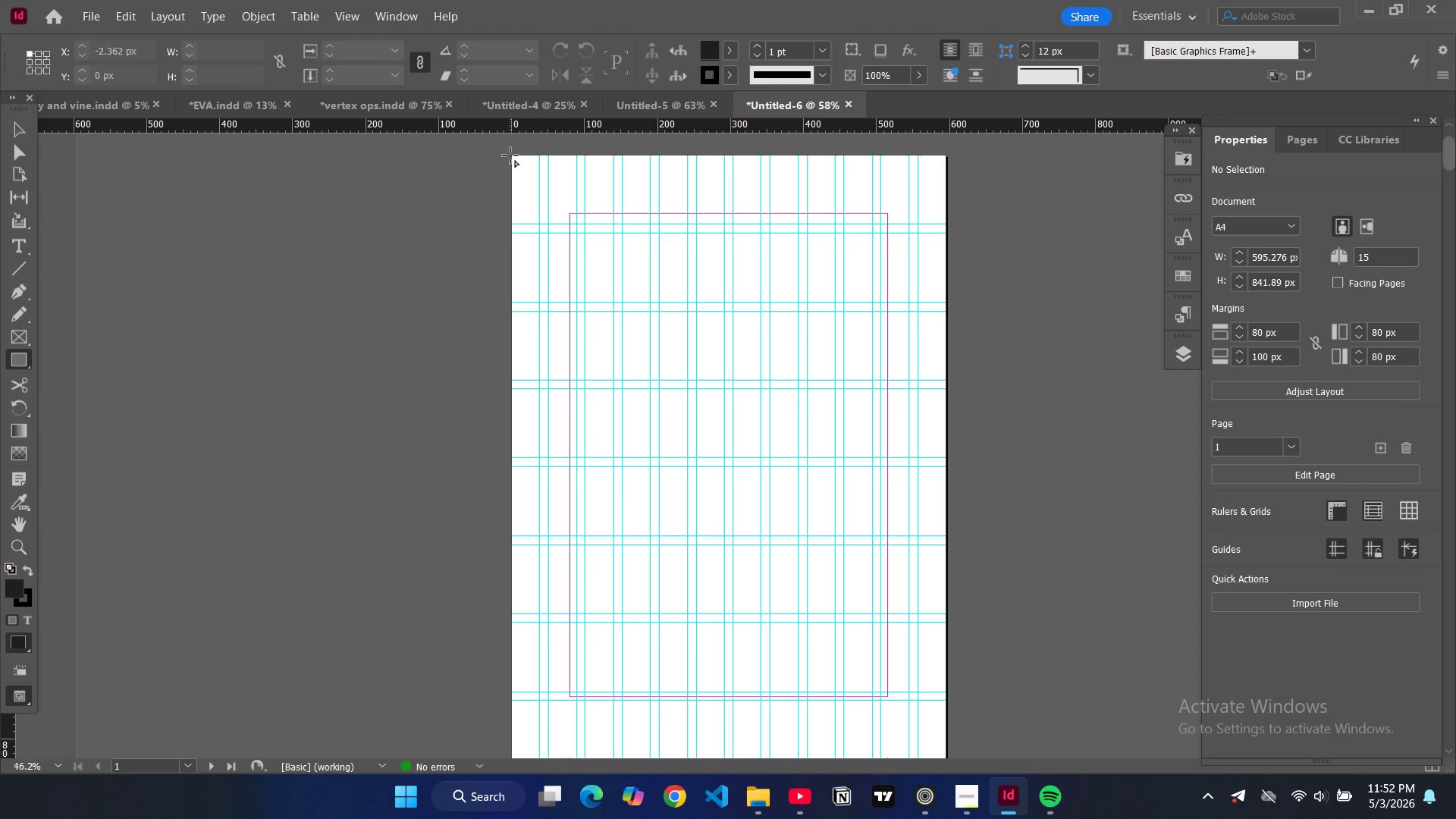 
left_click_drag(start_coordinate=[510, 155], to_coordinate=[949, 708])
 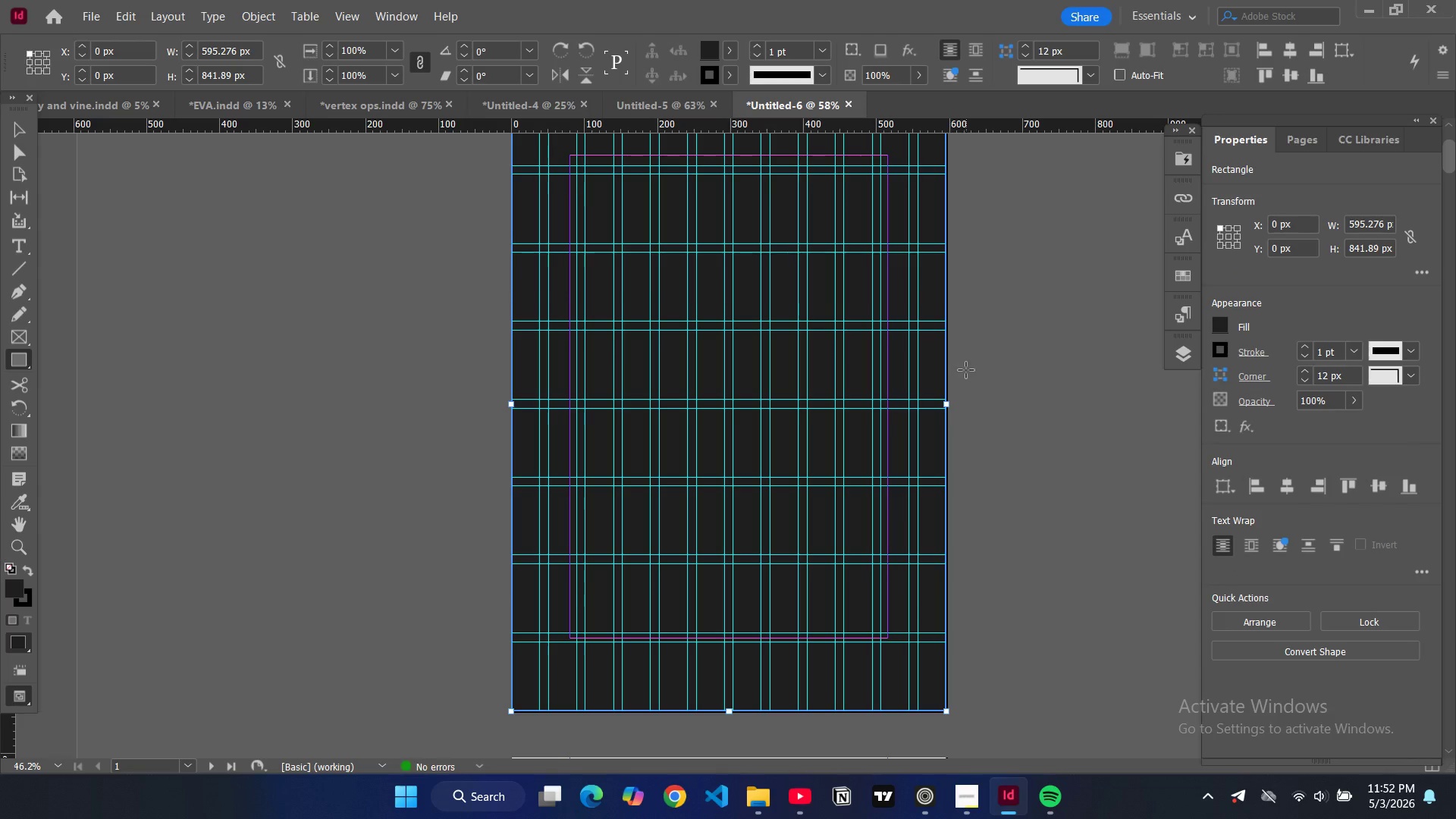 
scroll: coordinate [966, 370], scroll_direction: up, amount: 2.0
 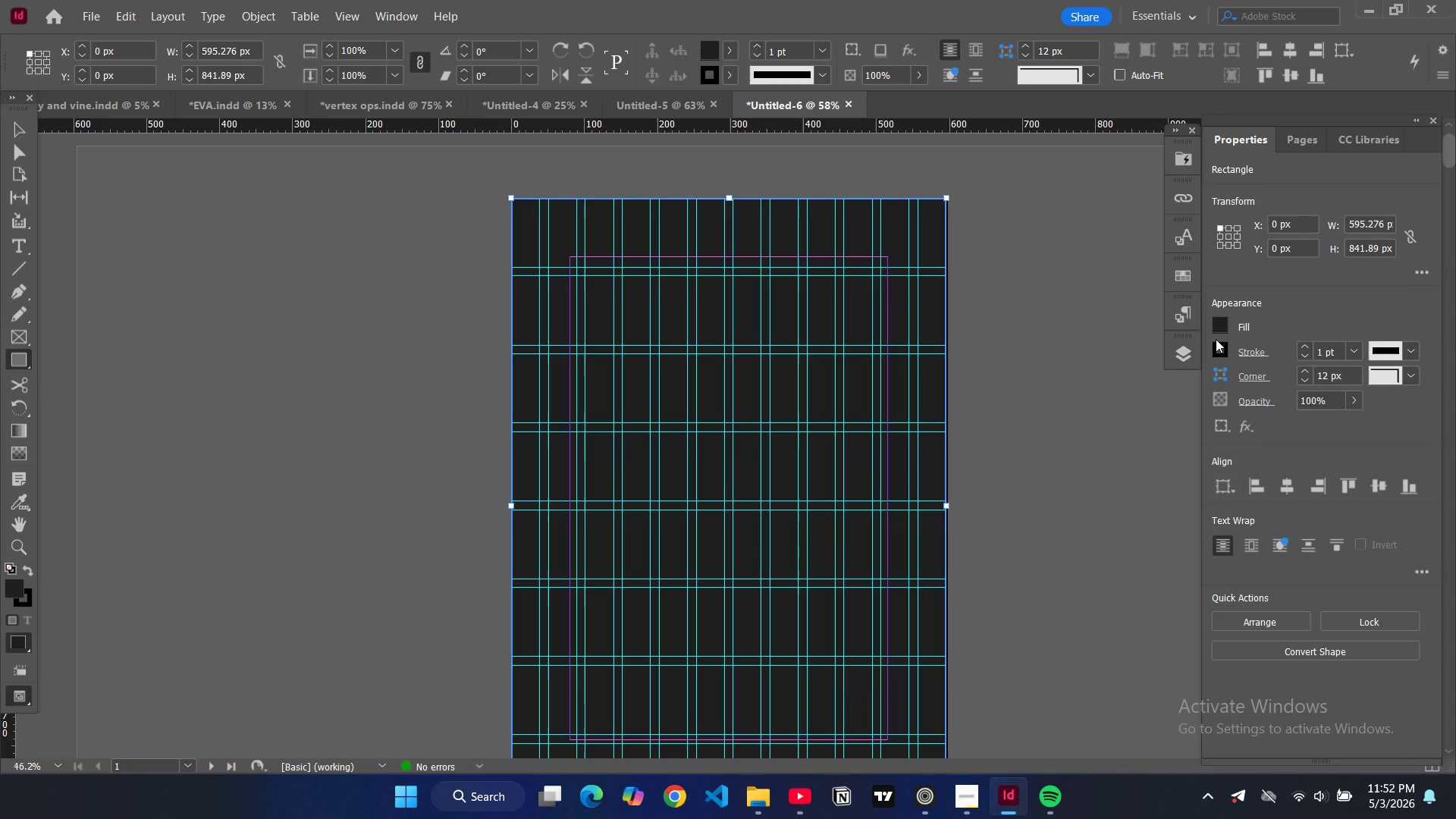 
scroll: coordinate [1216, 339], scroll_direction: down, amount: 2.0
 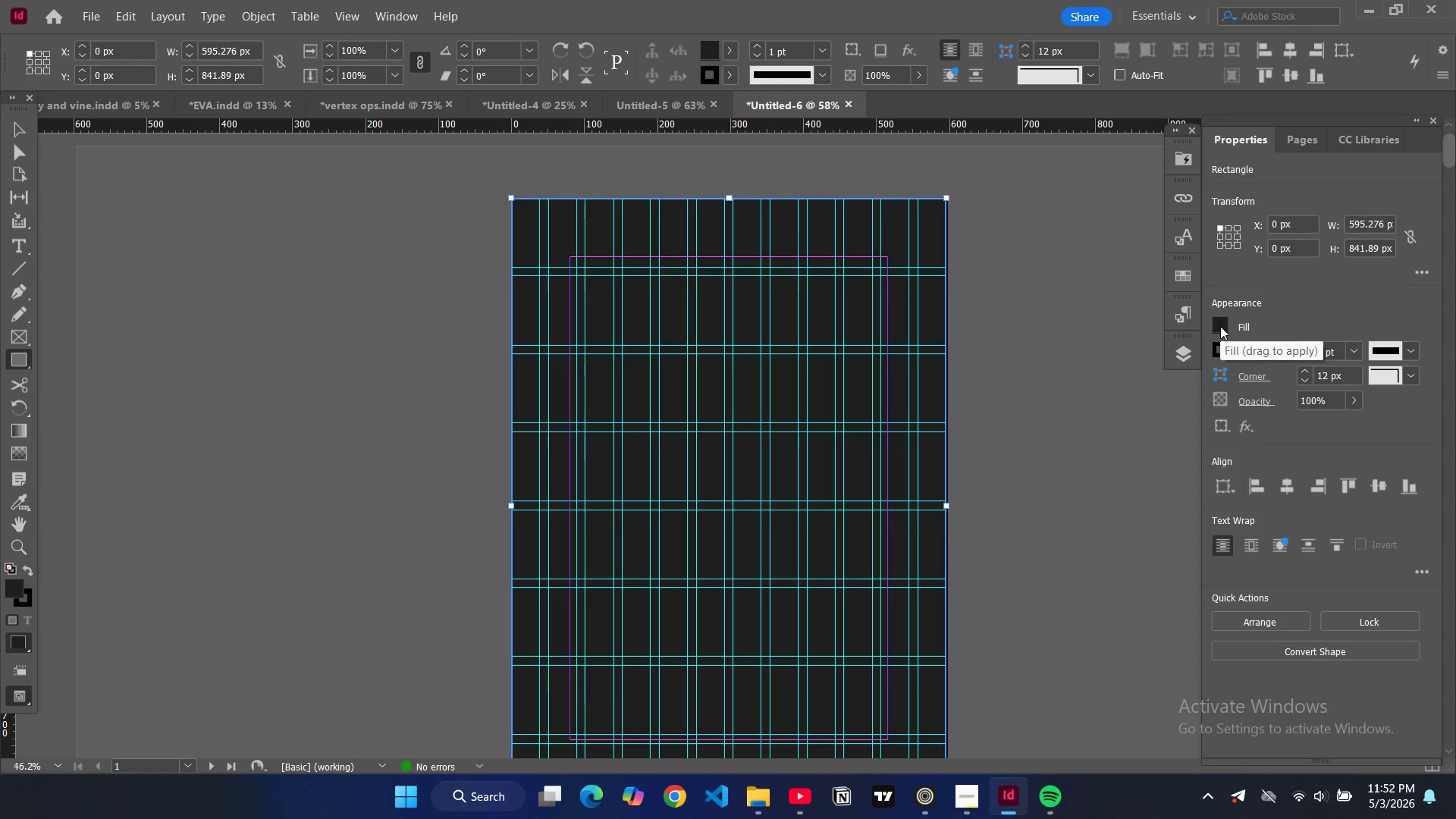 
double_click([1220, 326])
 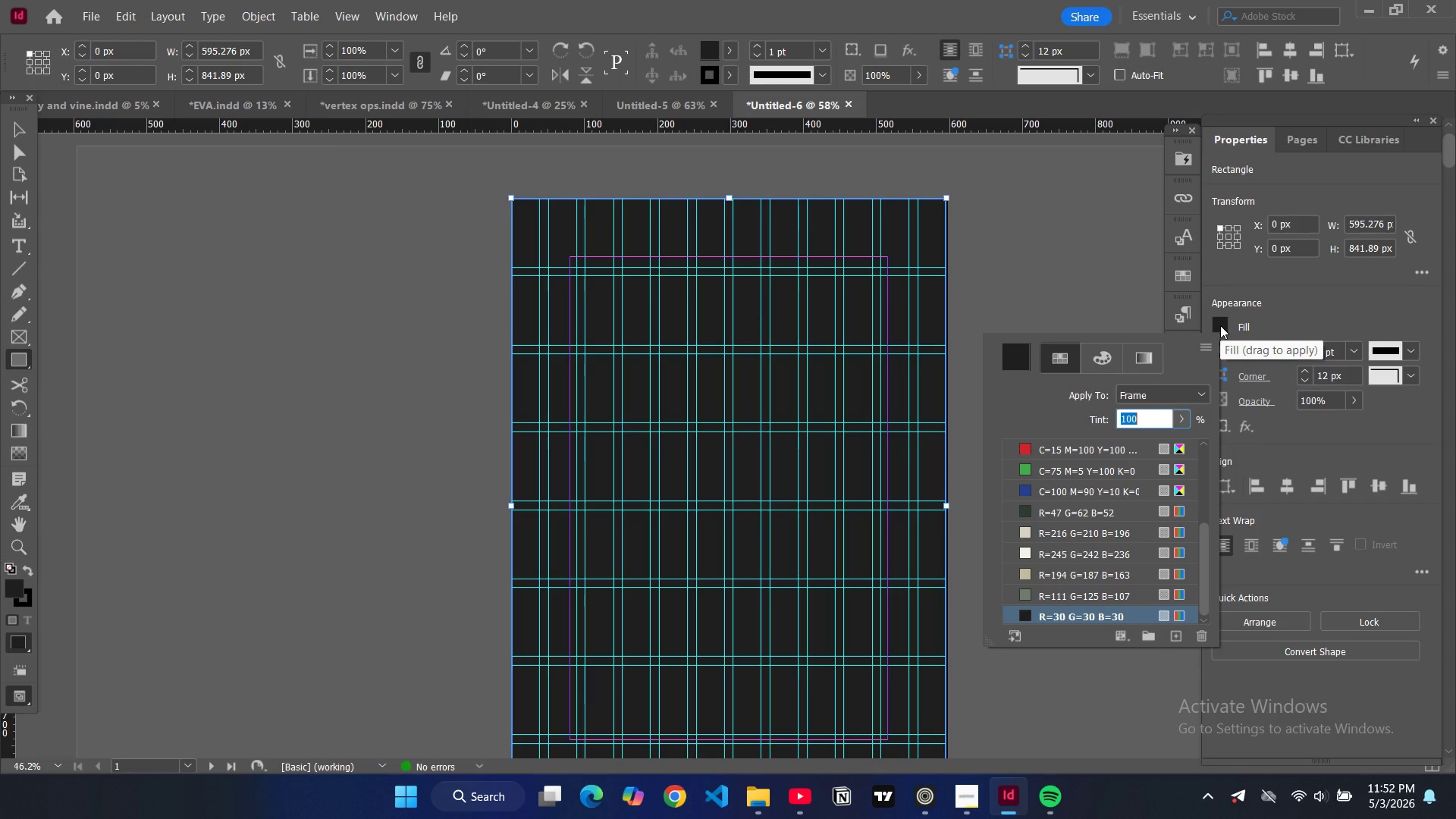 
wait(6.66)
 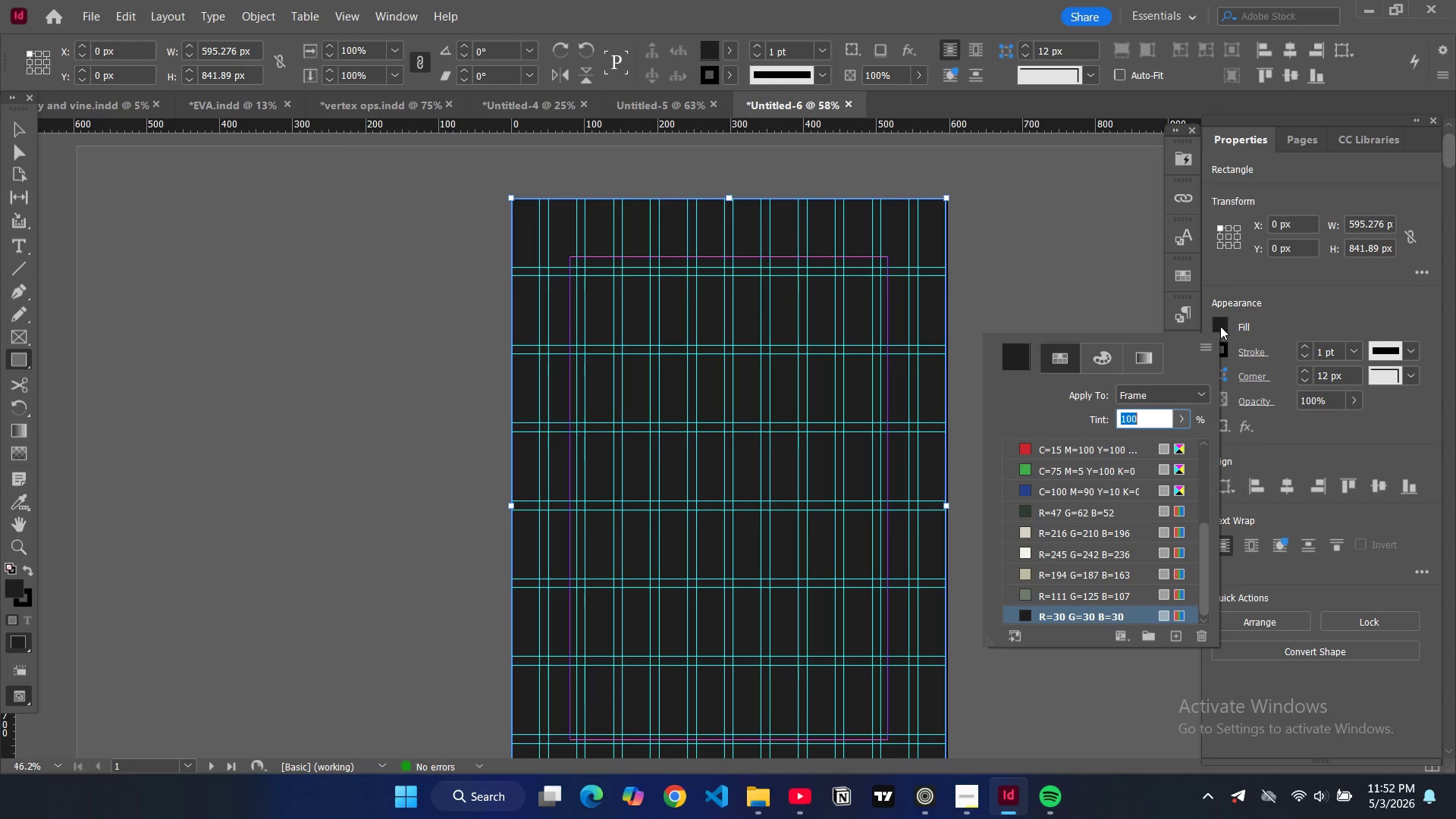 
scroll: coordinate [1040, 522], scroll_direction: down, amount: 9.0
 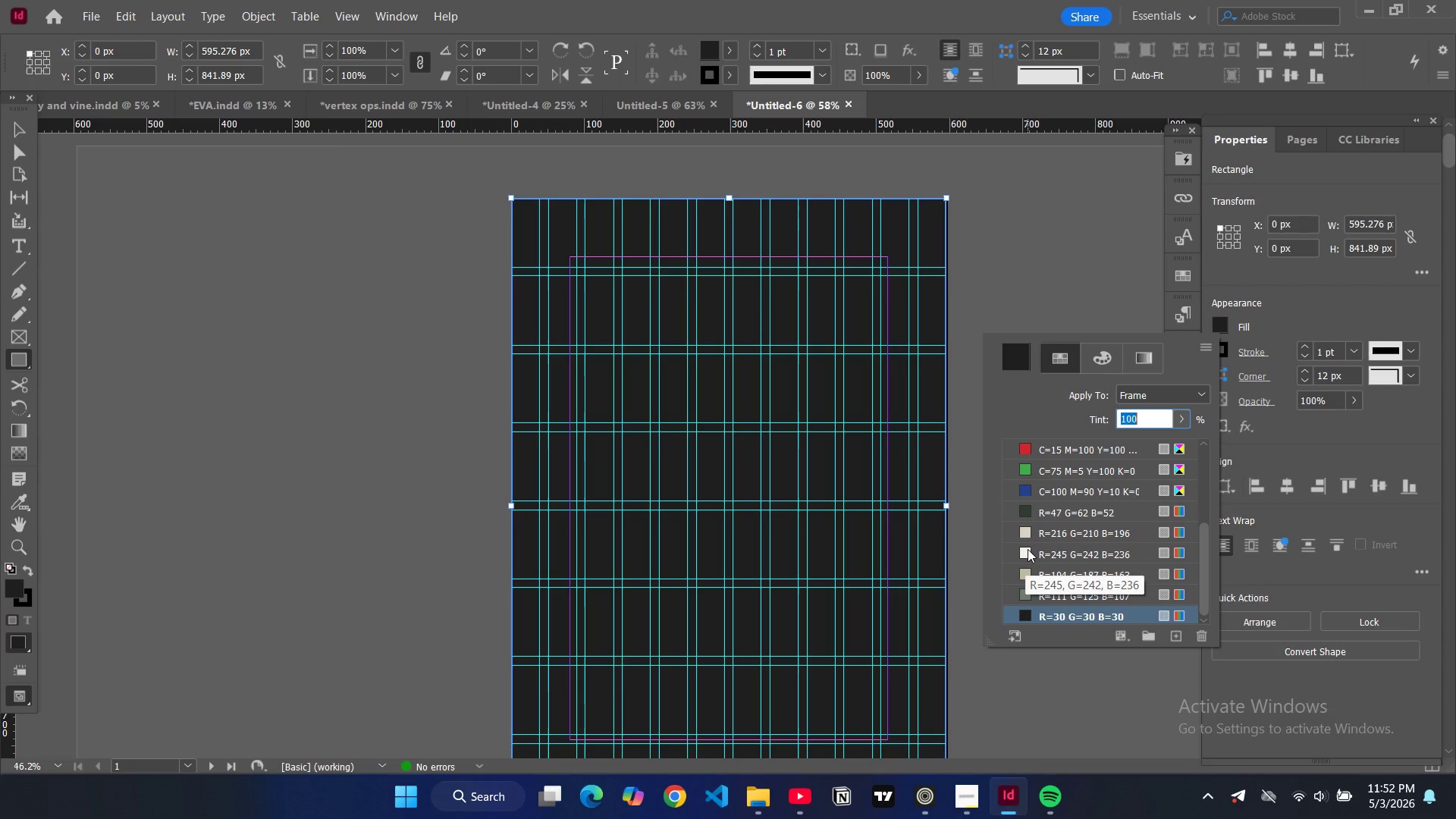 
left_click([1028, 549])
 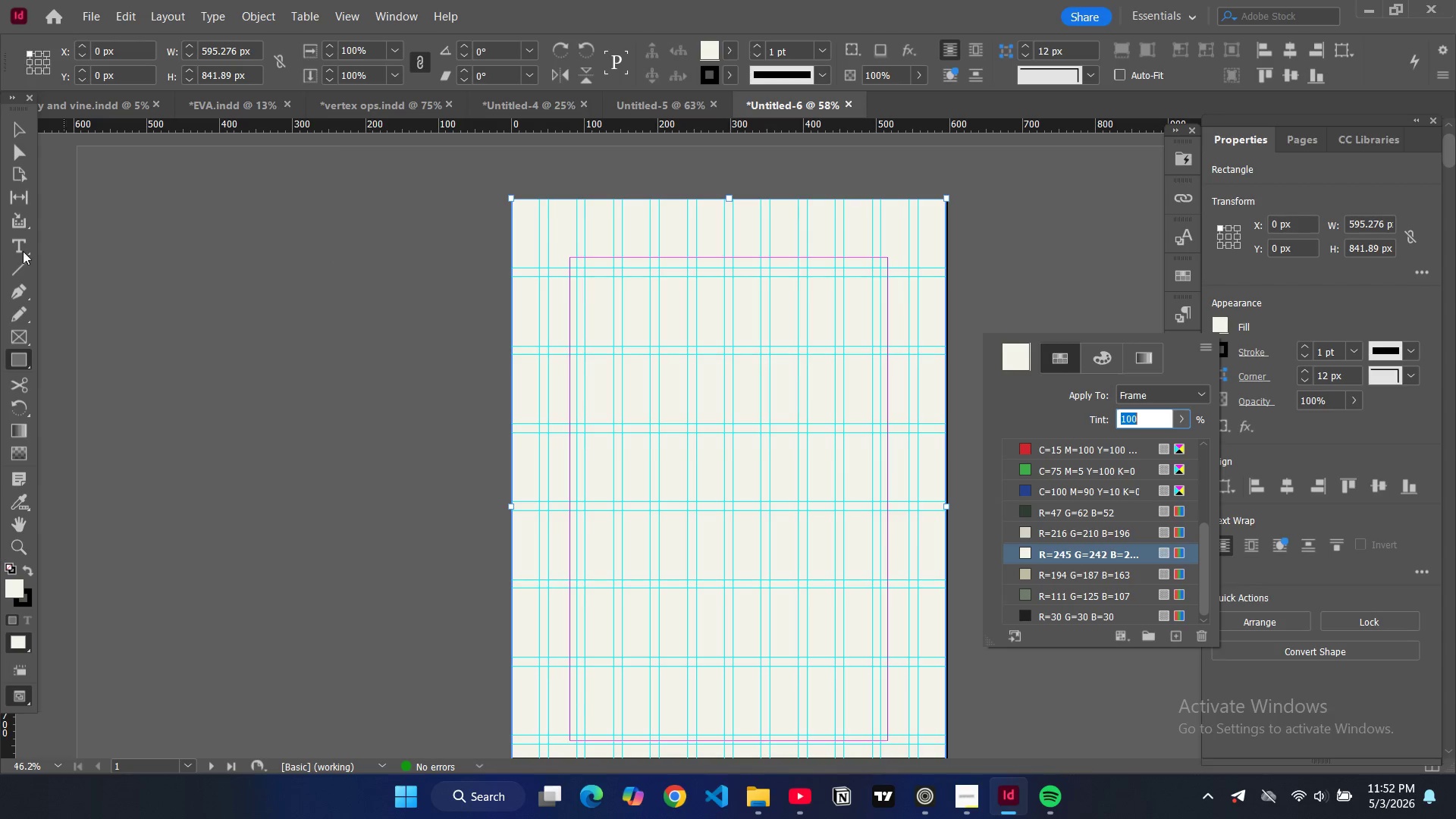 
wait(5.84)
 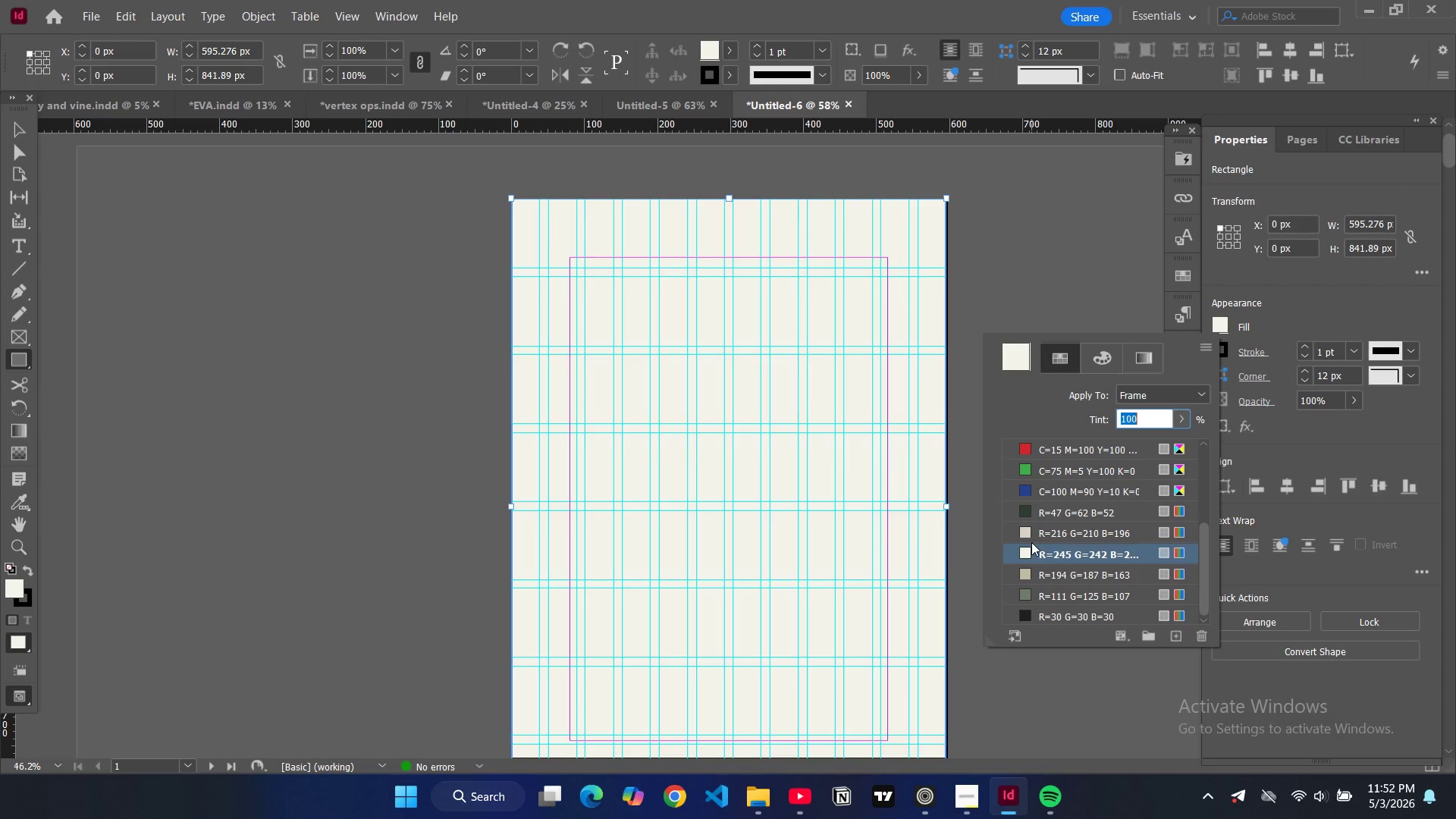 
left_click([17, 131])
 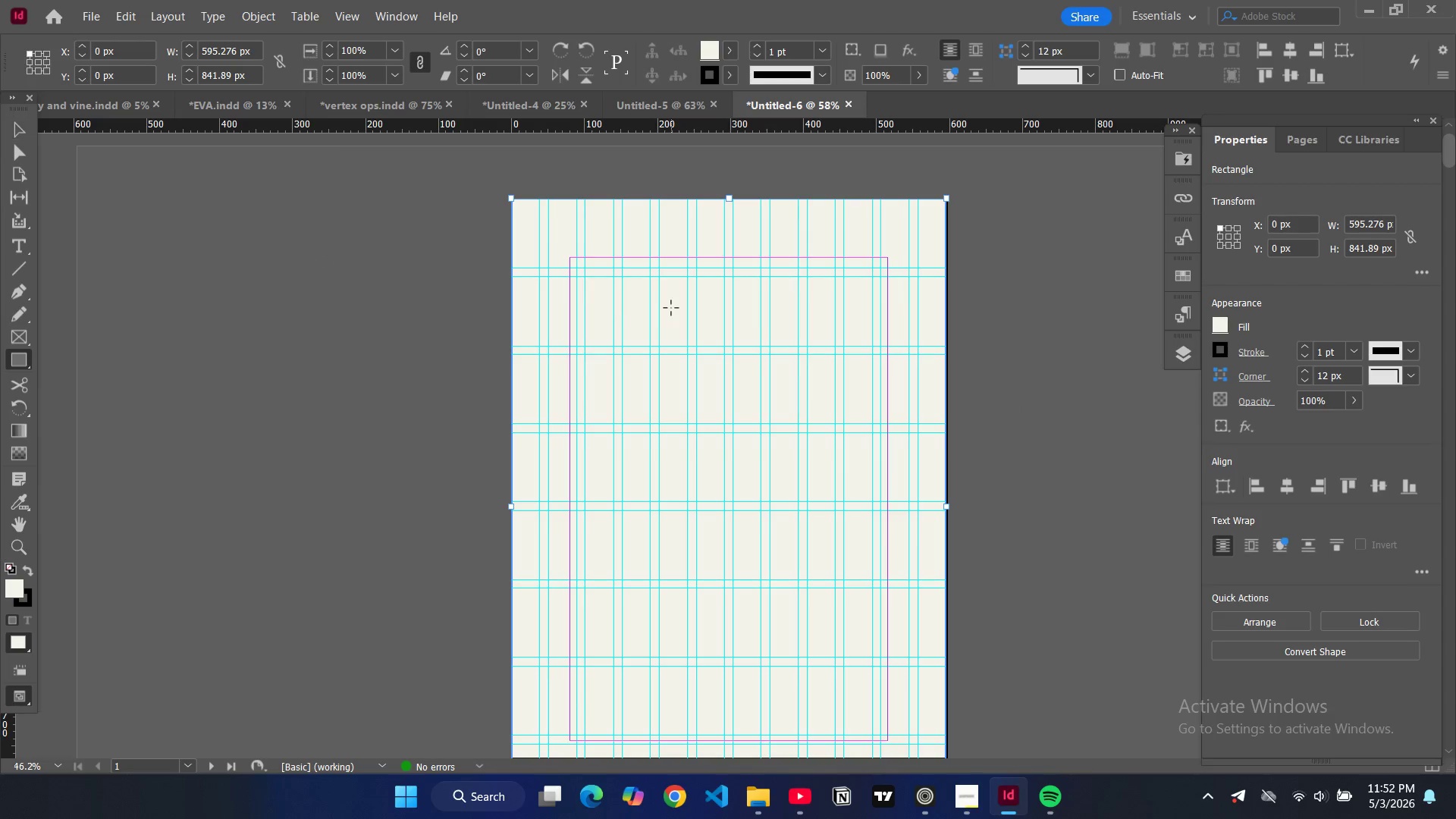 
double_click([671, 308])
 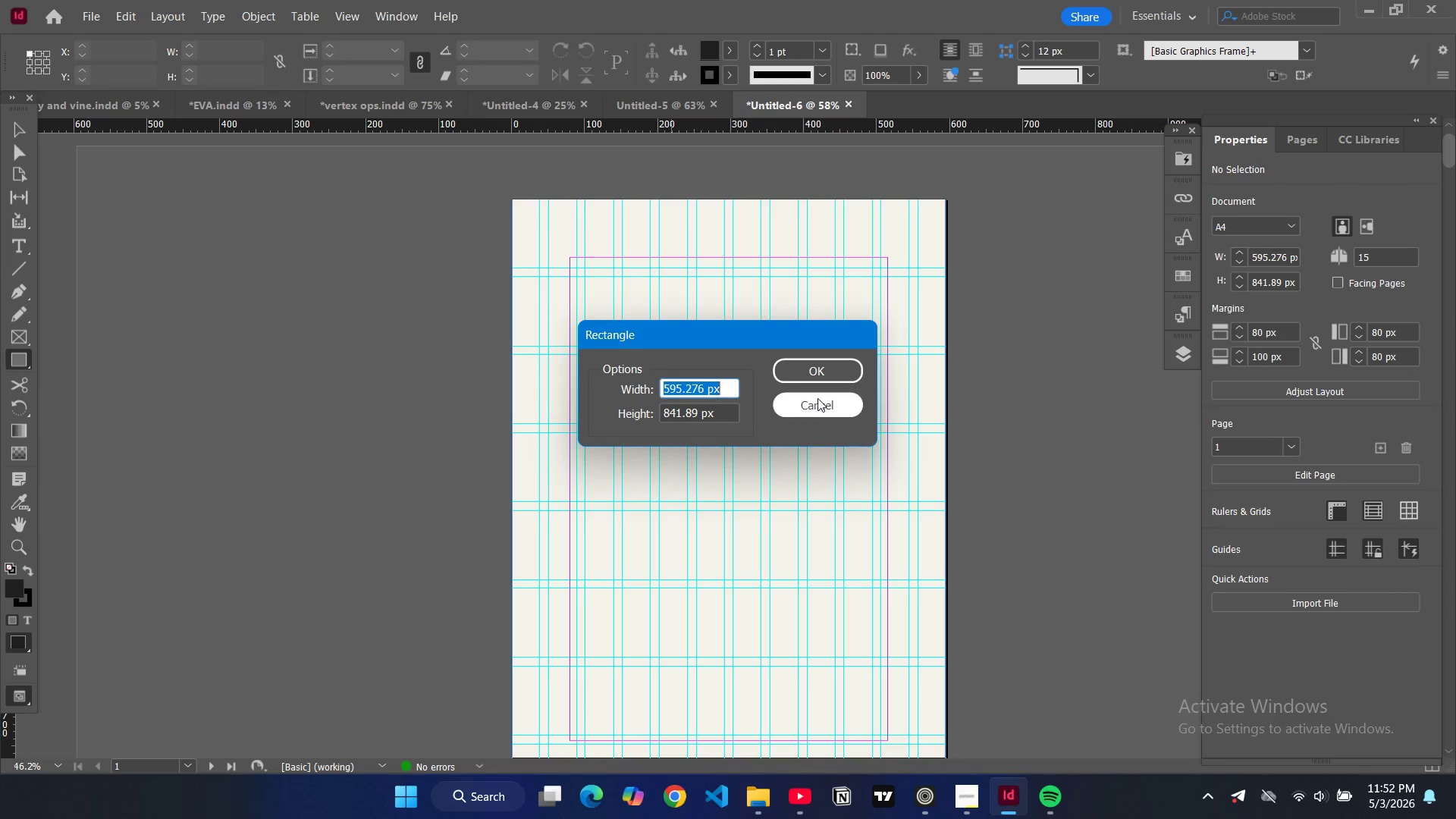 
left_click([817, 400])
 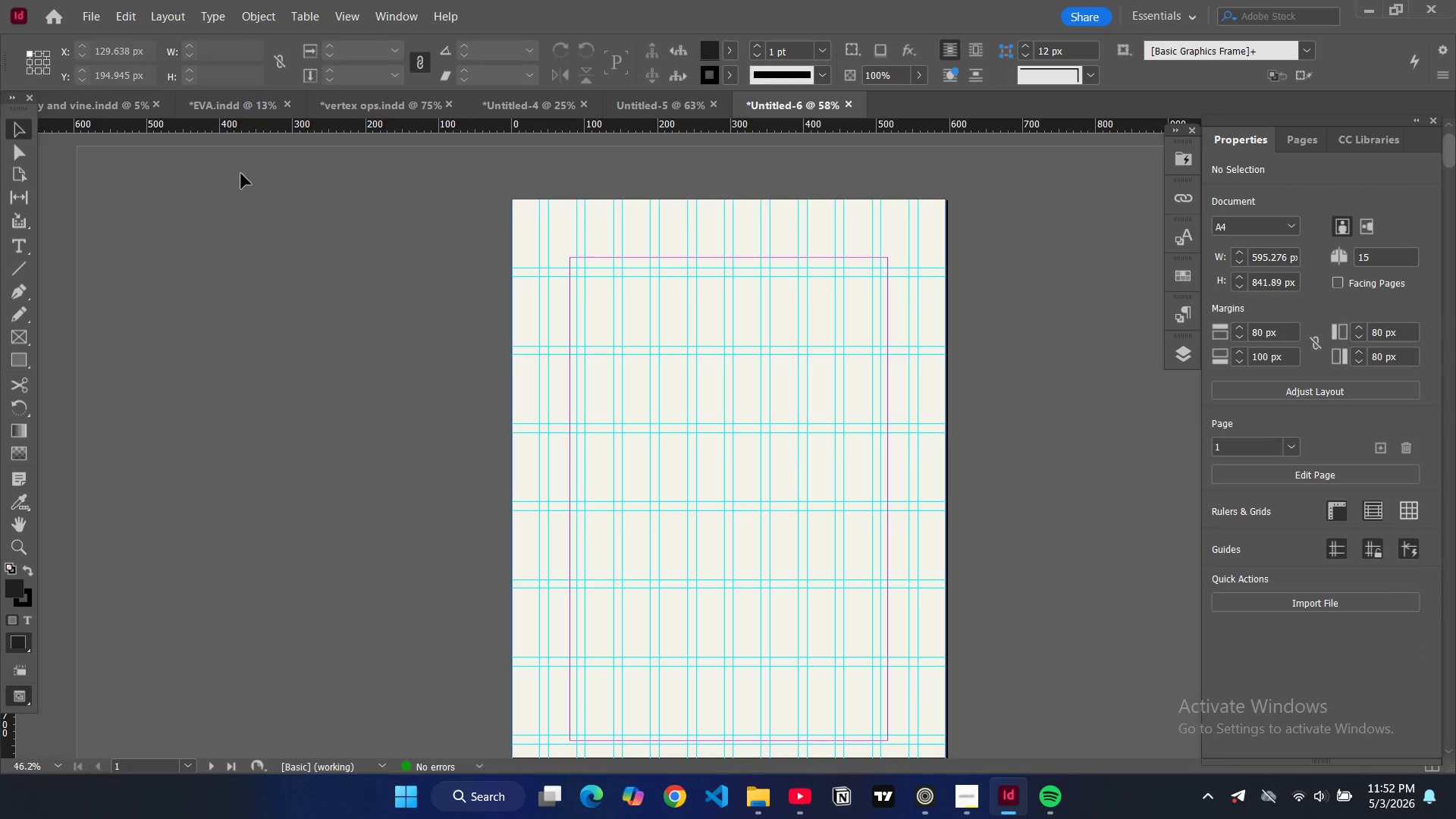 
double_click([494, 251])
 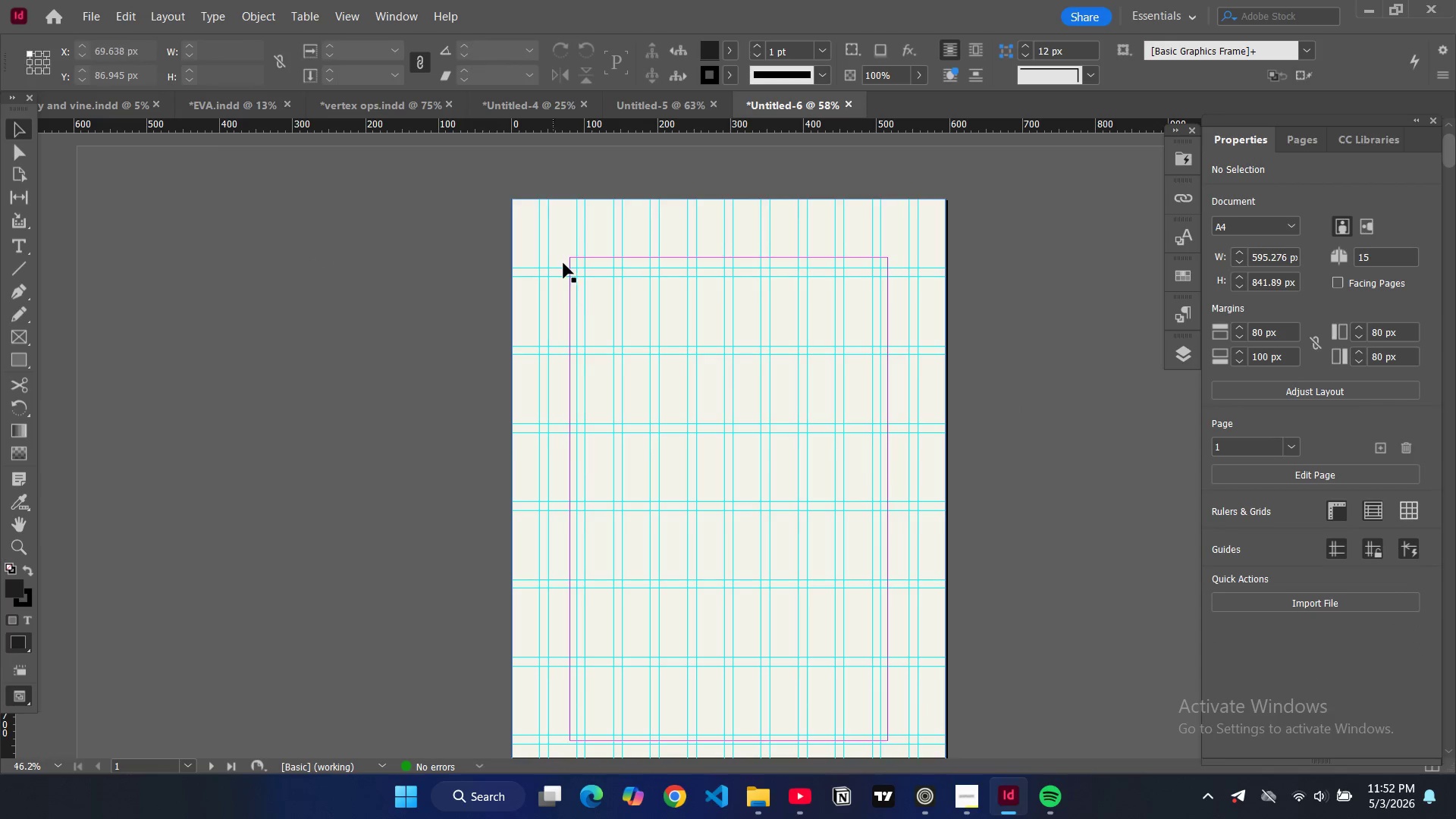 
triple_click([563, 263])
 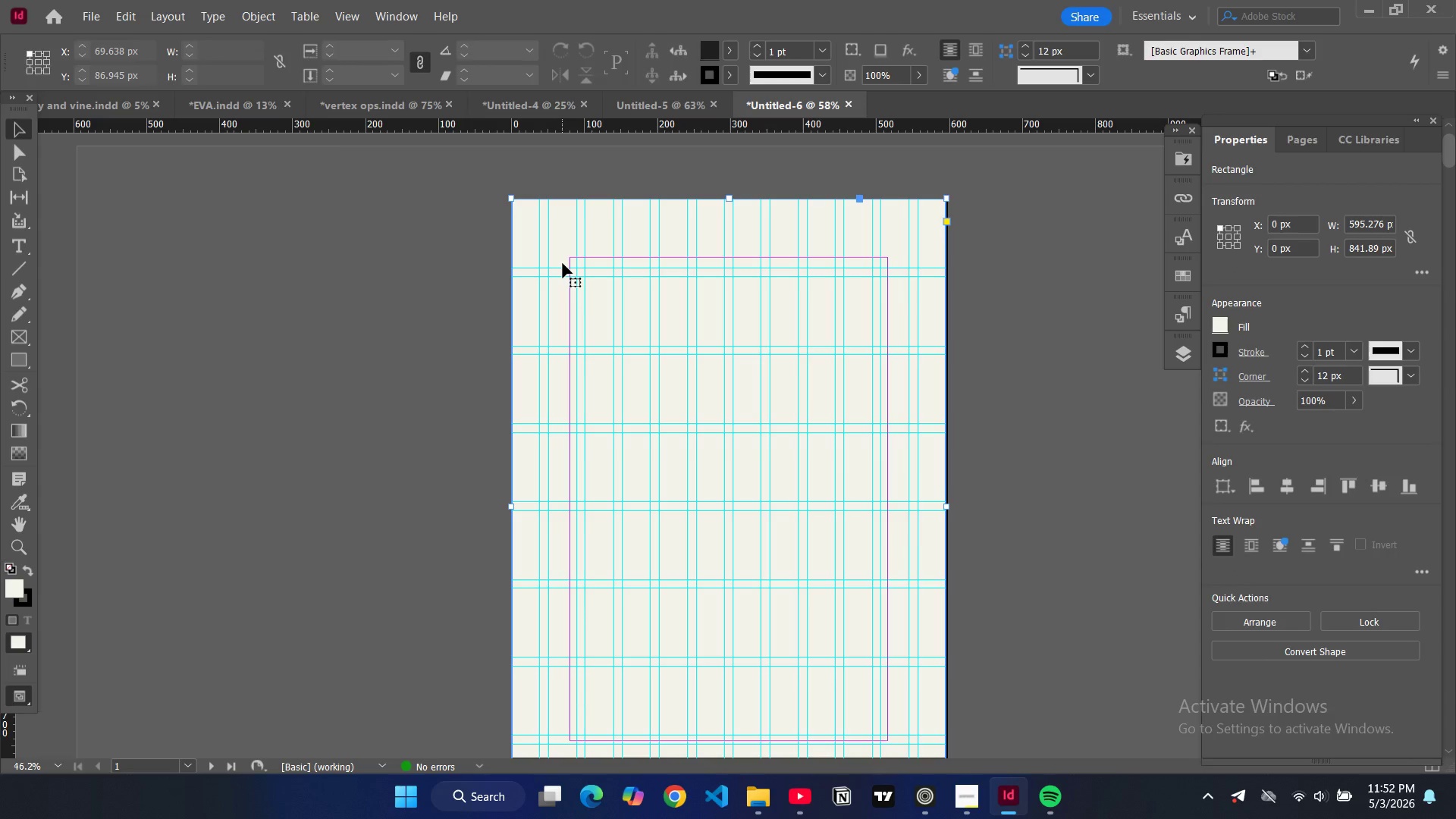 
hold_key(key=ControlLeft, duration=1.51)
 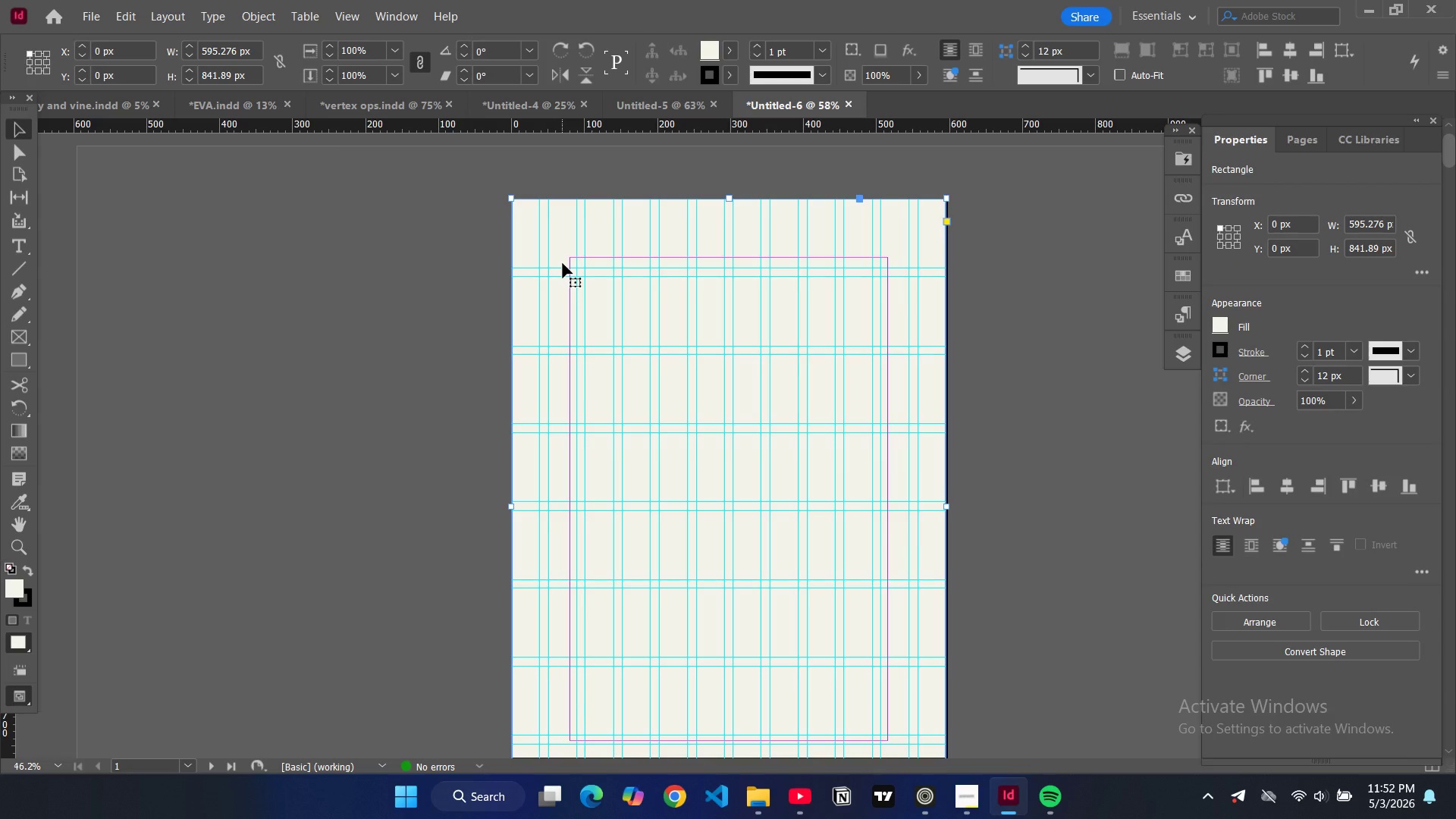 
left_click([1040, 281])
 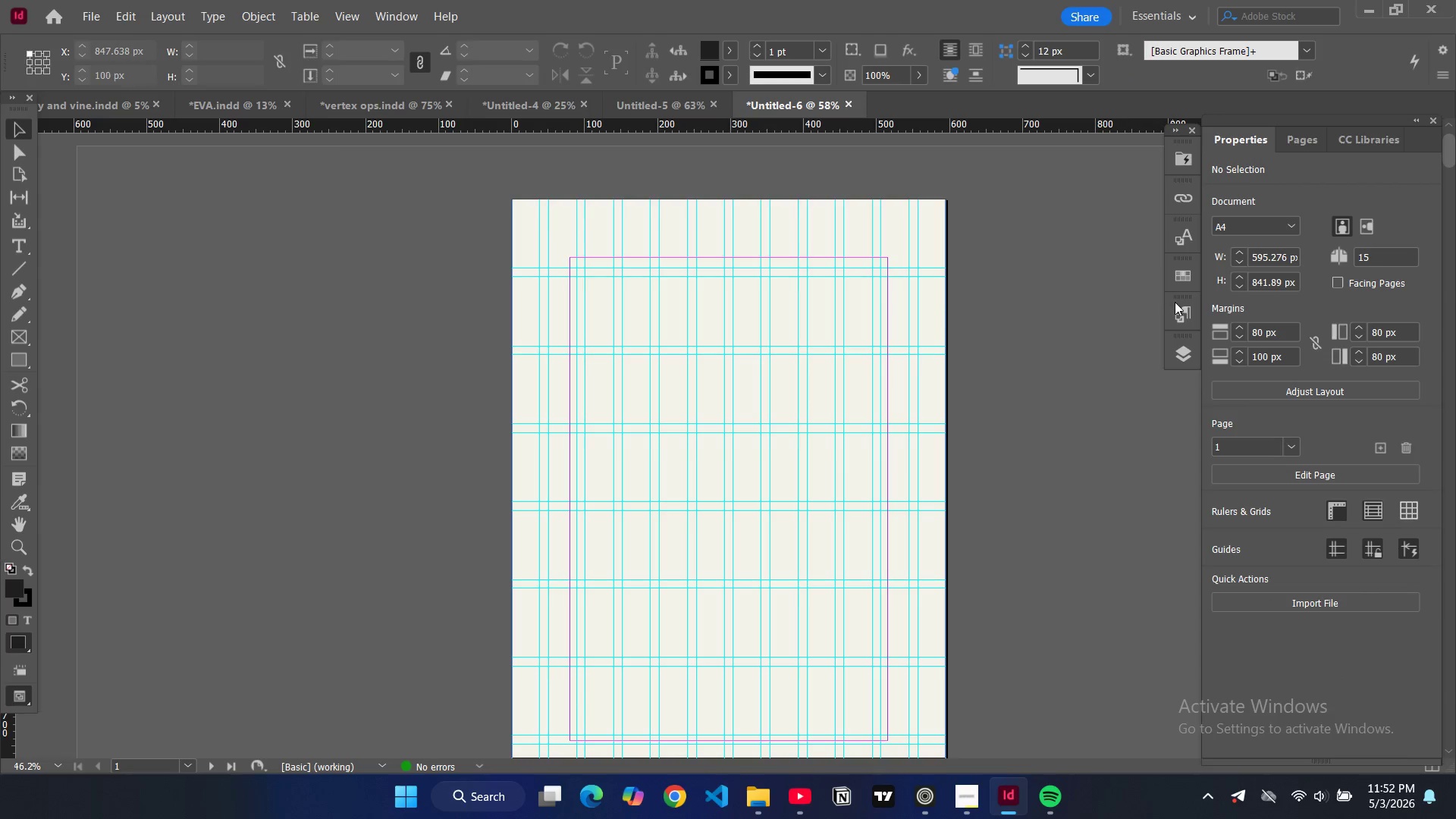 
left_click([1182, 310])
 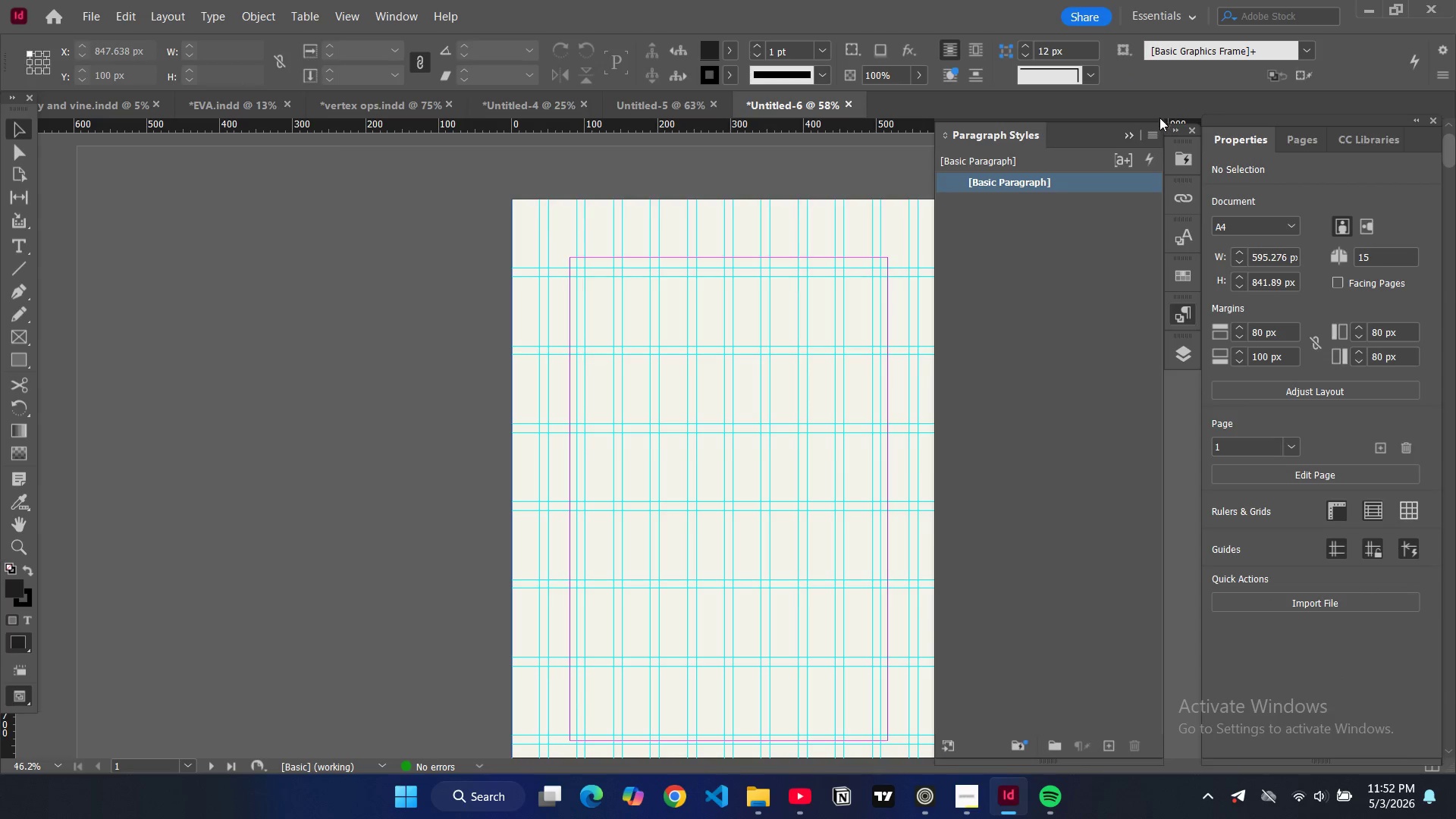 
left_click([1156, 131])
 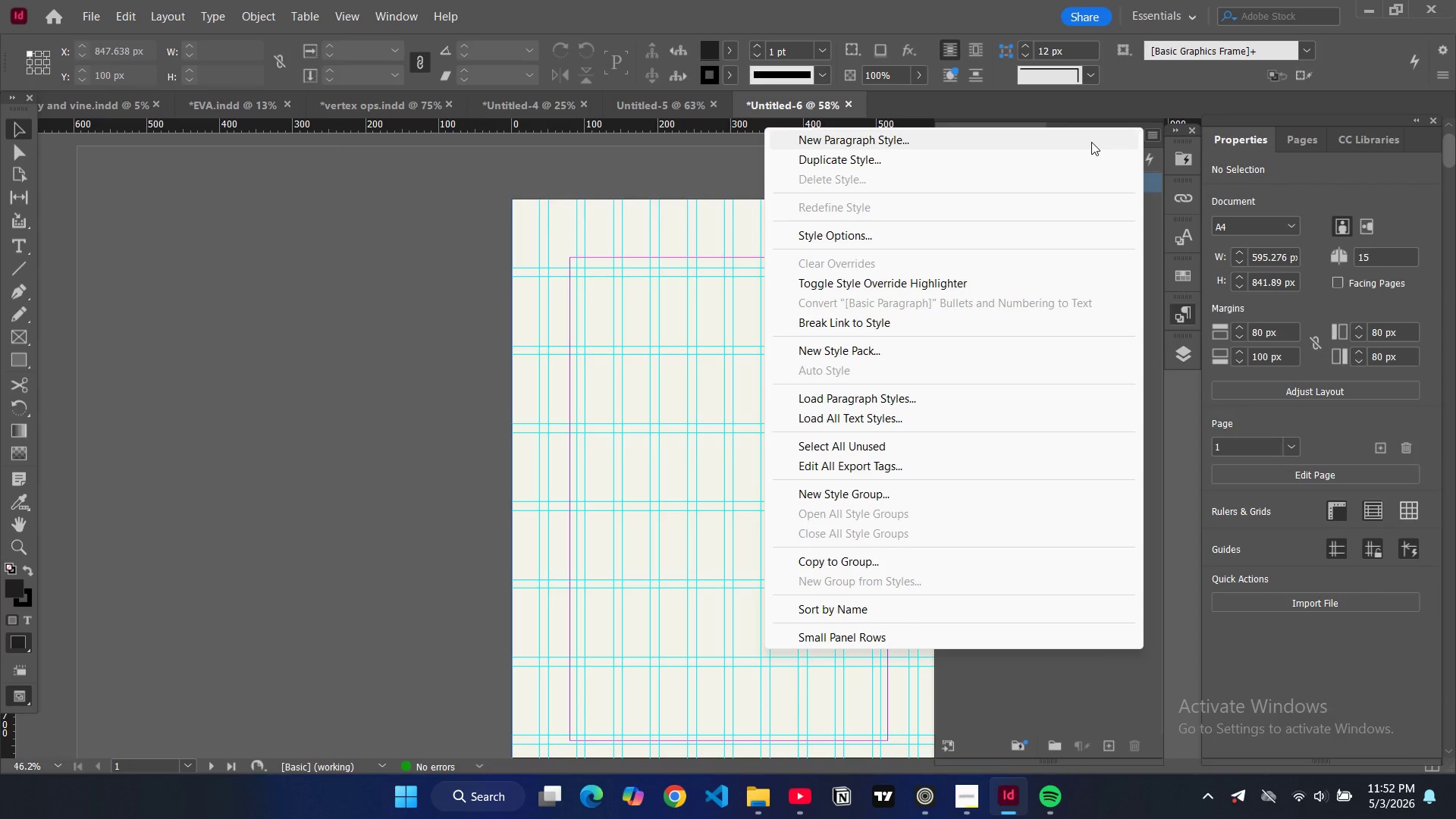 
left_click([1091, 142])
 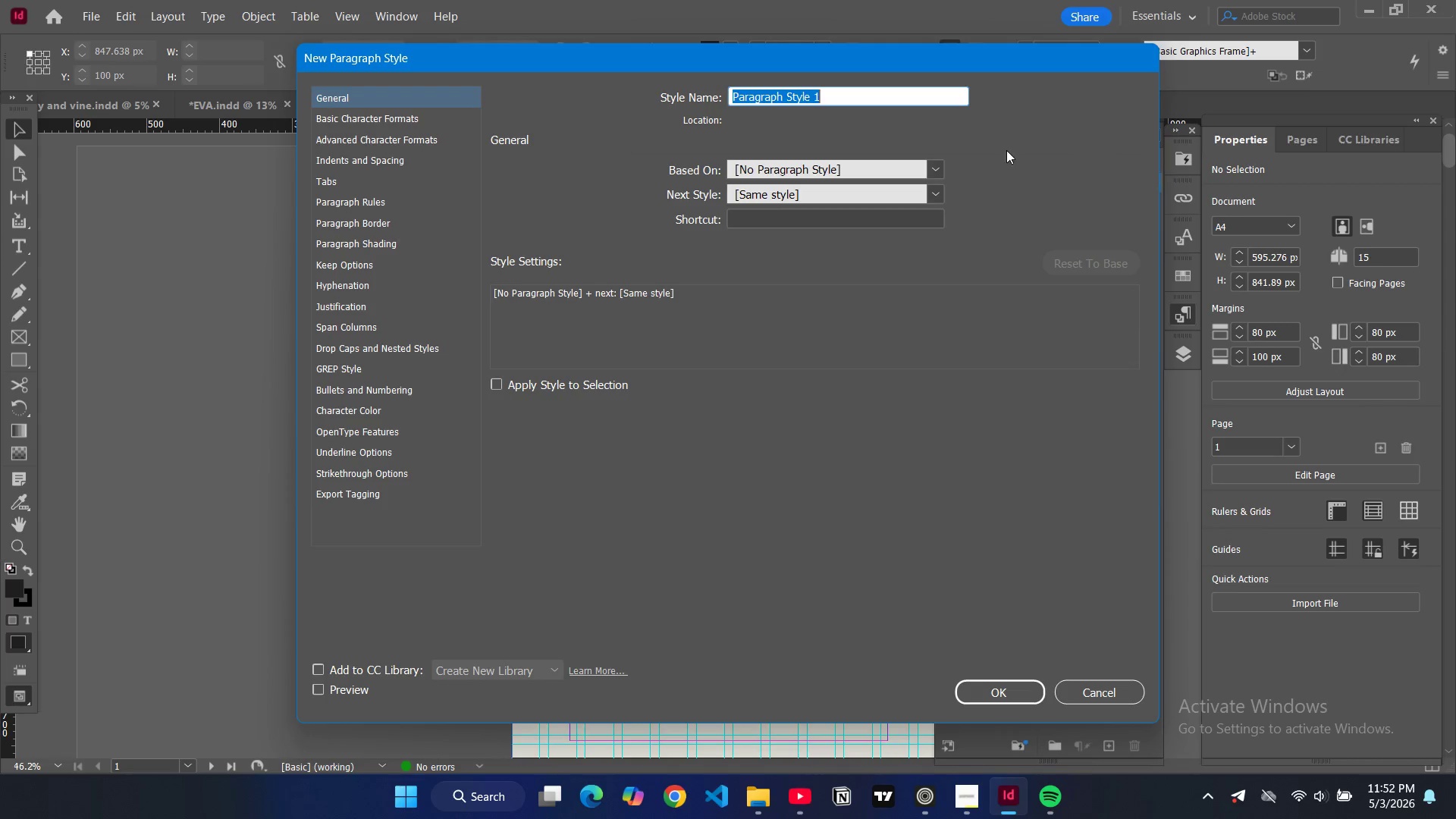 
type(h1)
 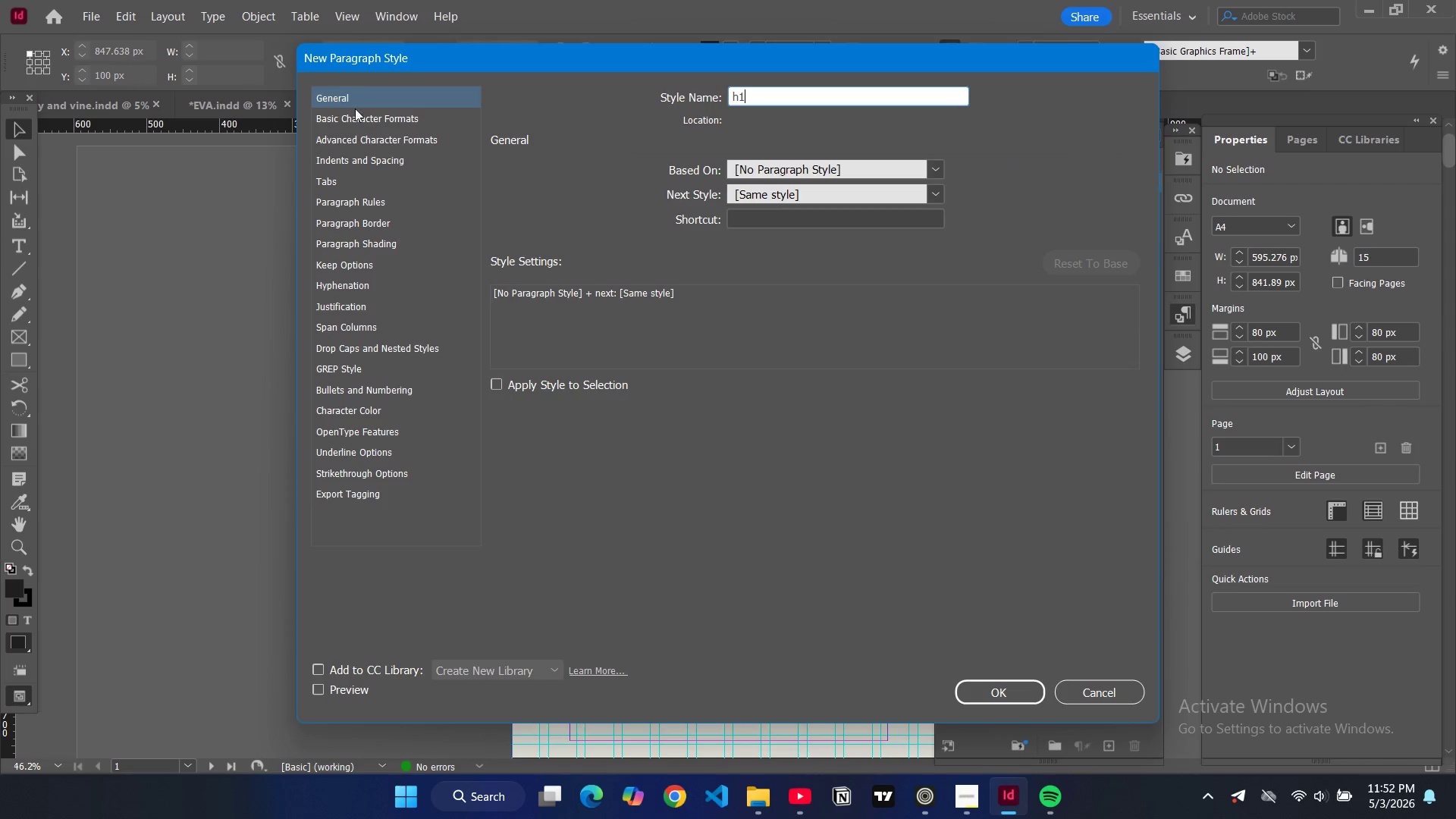 
left_click([375, 126])
 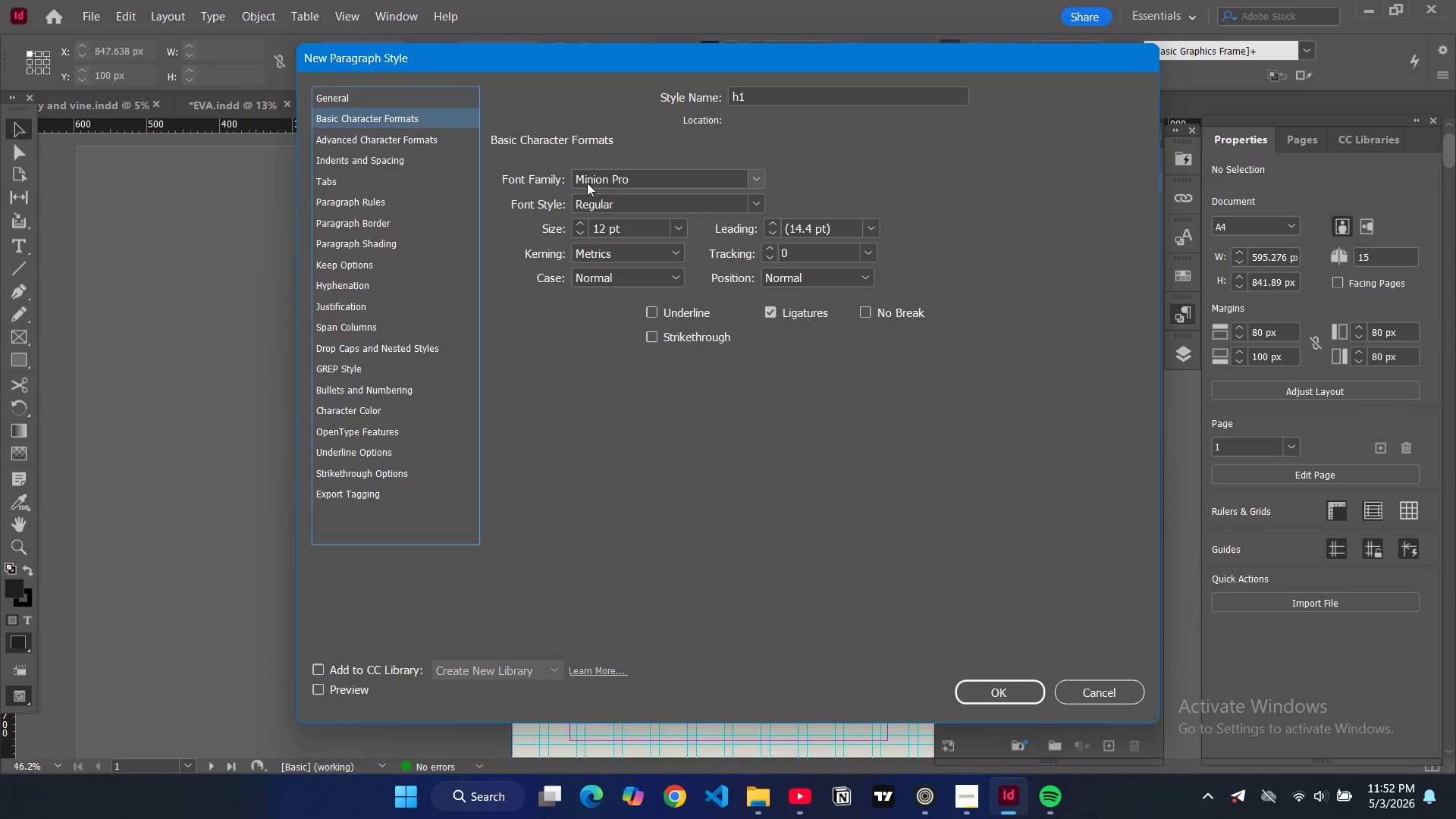 
double_click([660, 179])
 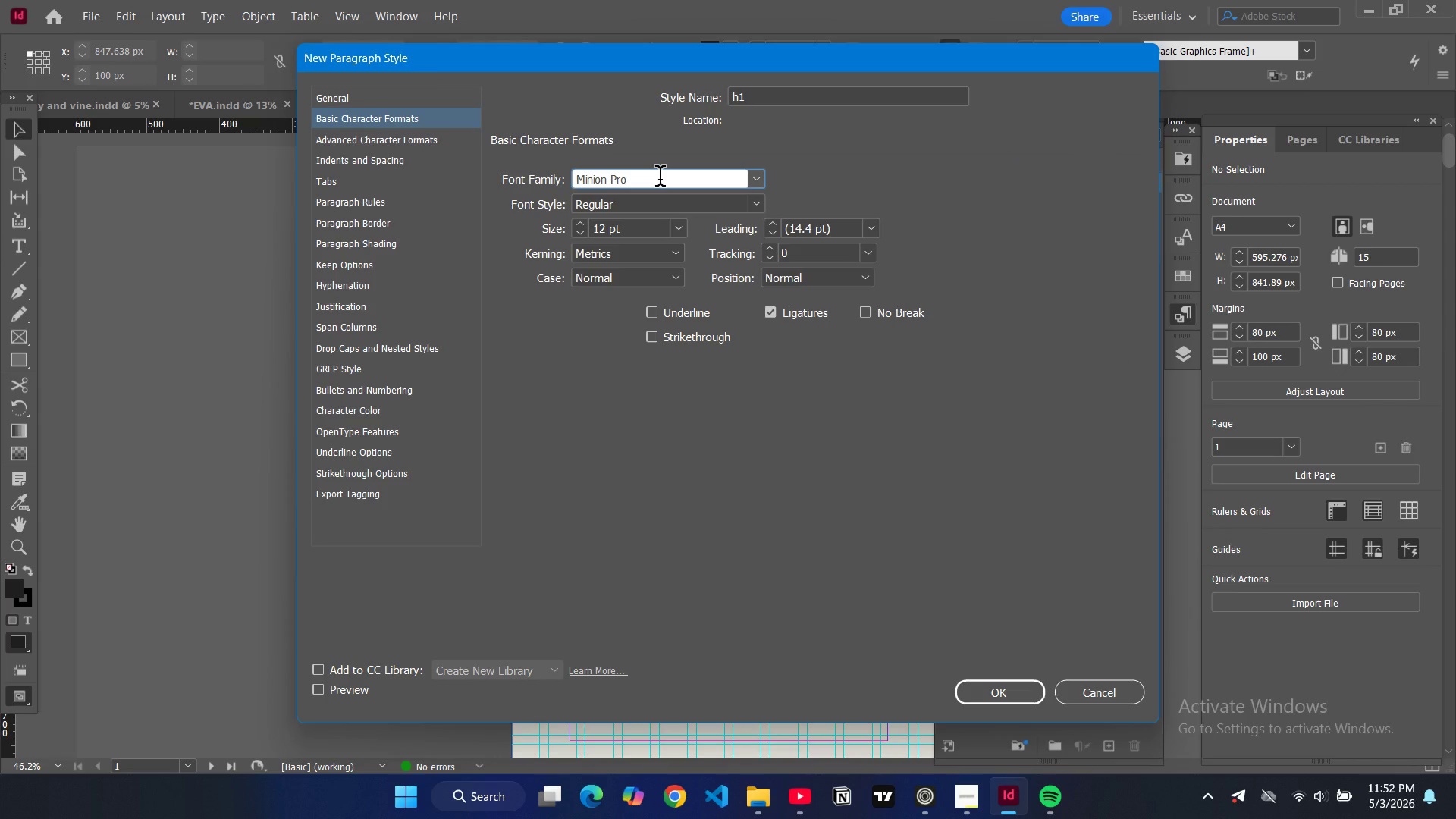 
key(Control+ControlLeft)
 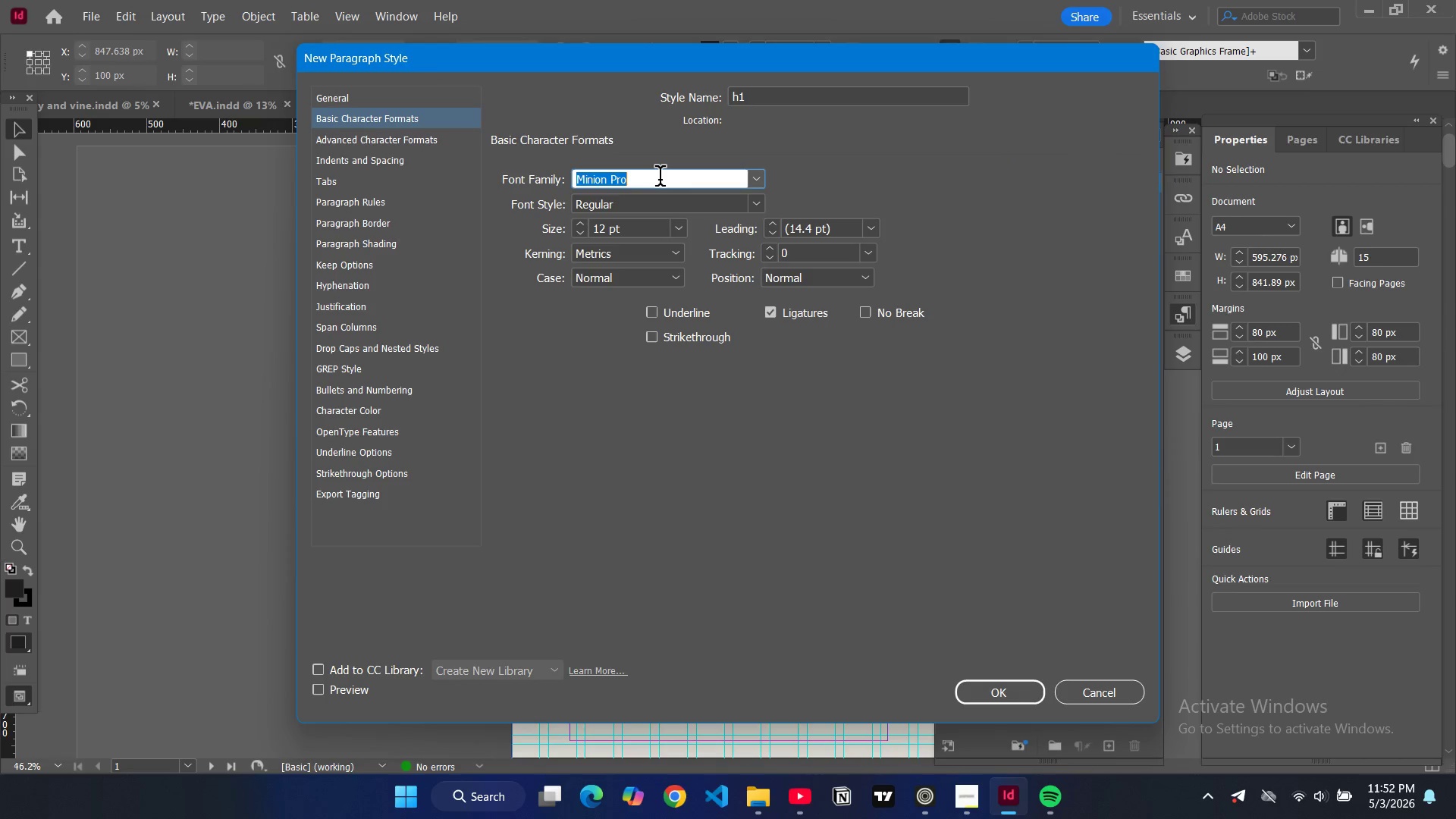 
key(Control+A)
 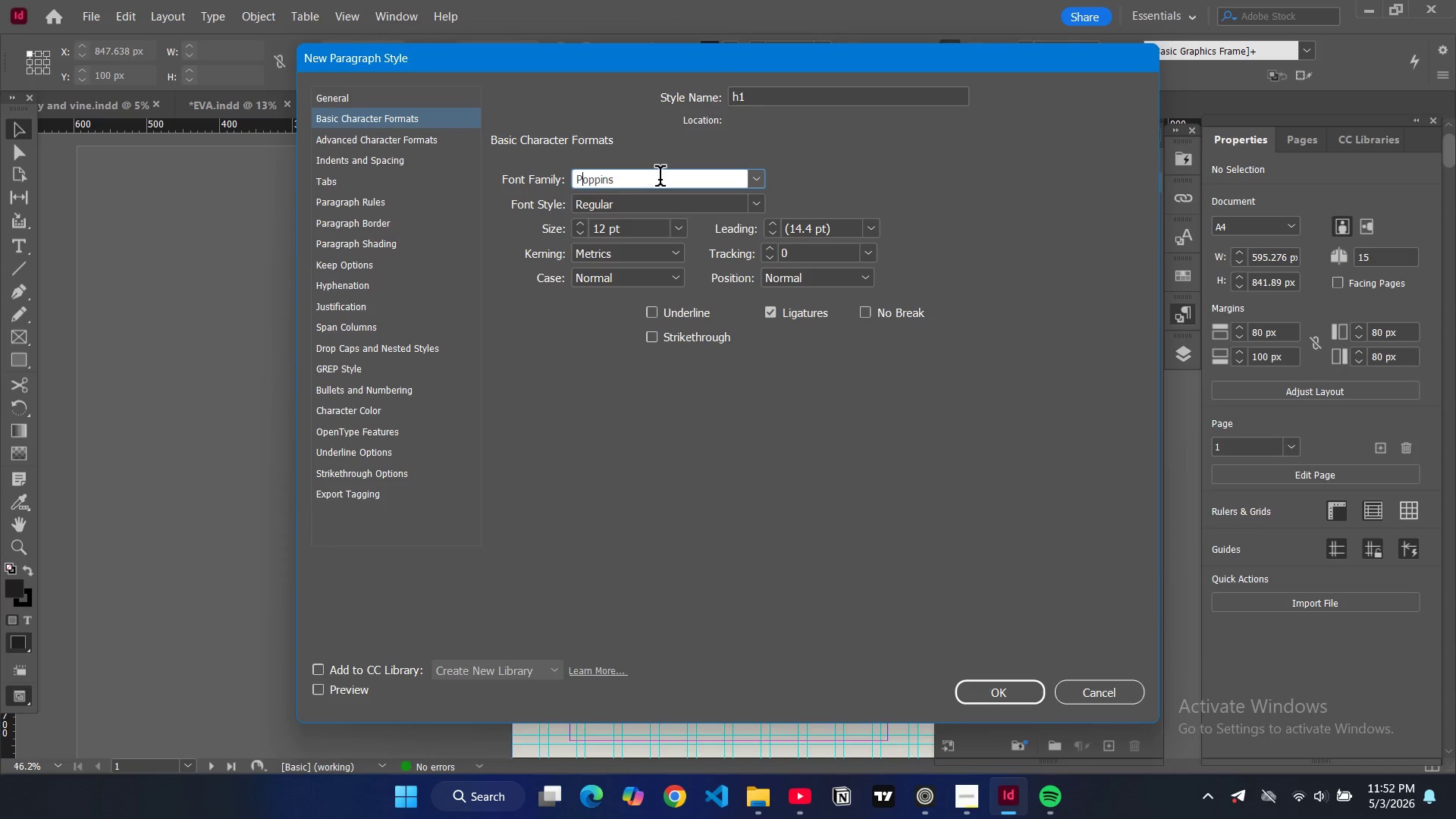 
type(pla)
 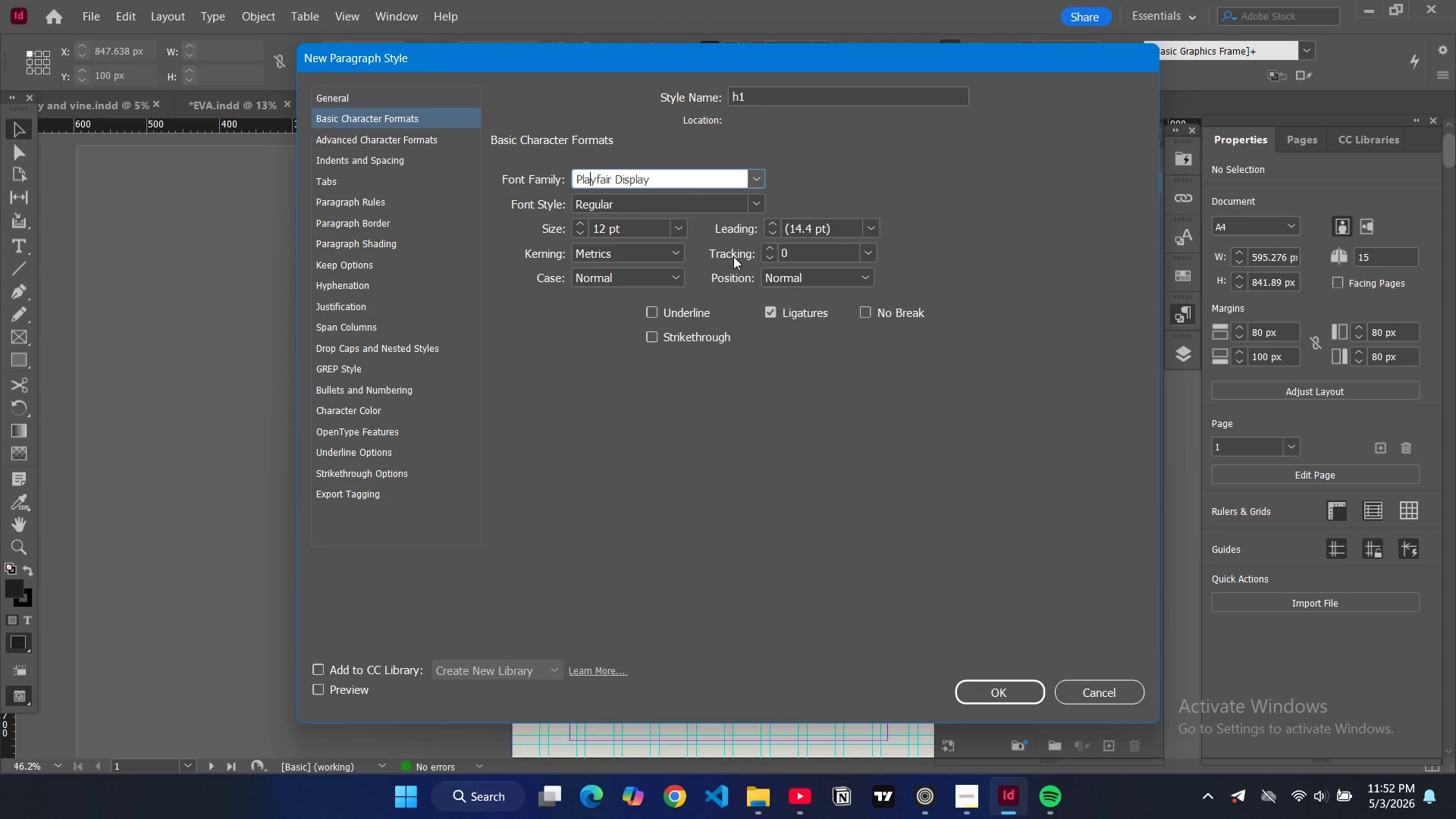 
left_click([680, 226])
 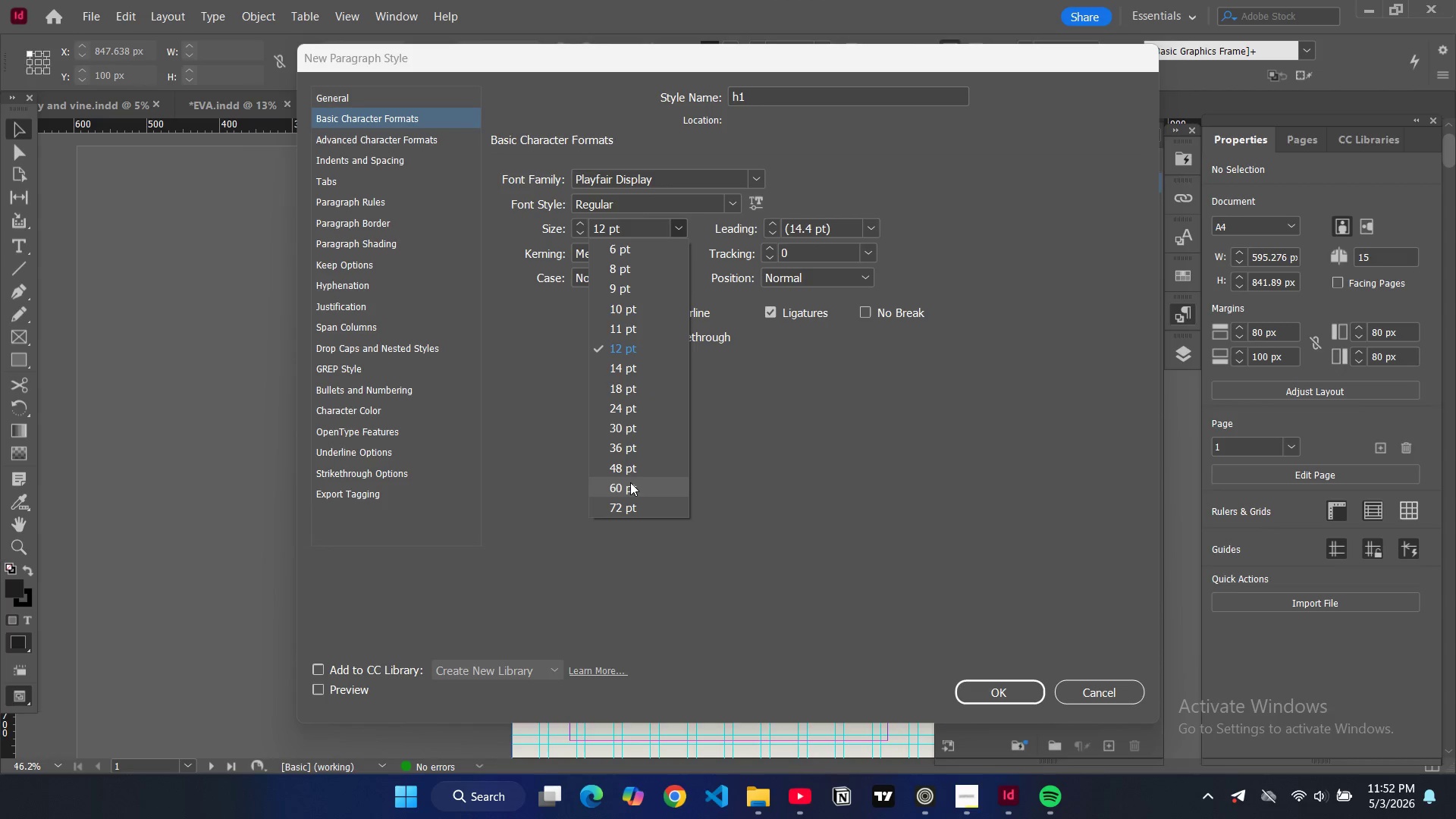 
left_click([630, 483])
 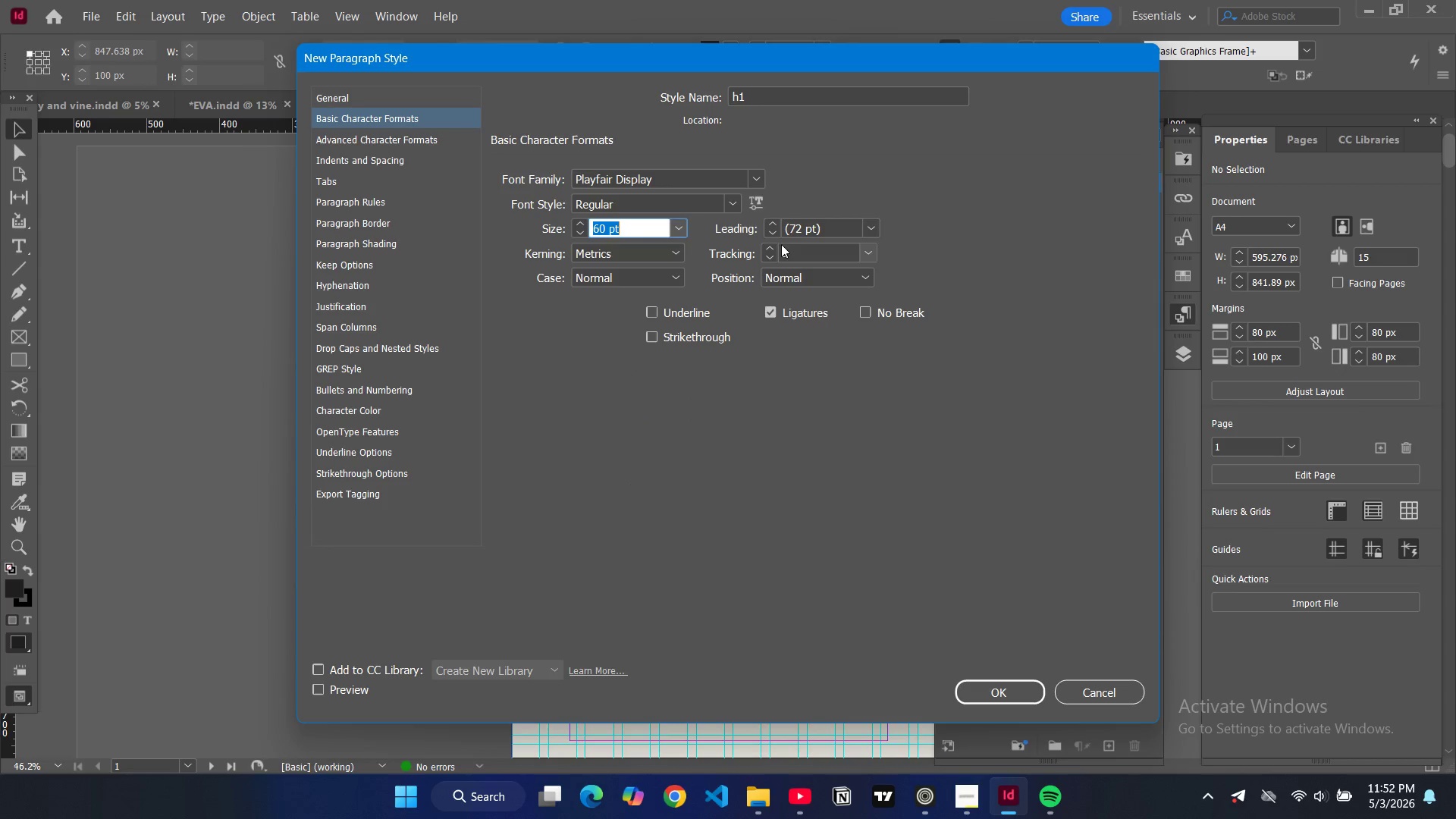 
mouse_move([784, 235])
 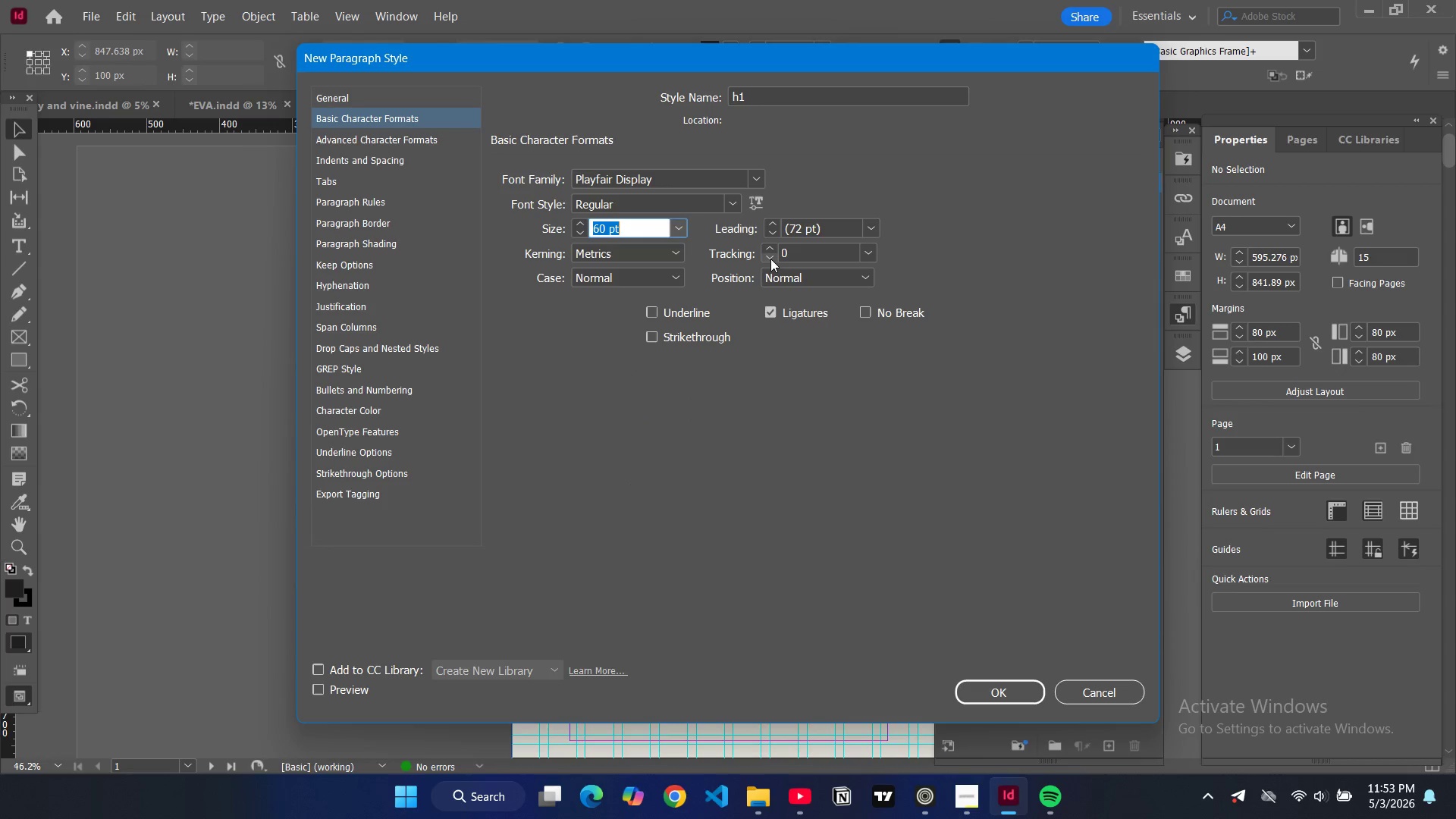 
left_click([768, 258])
 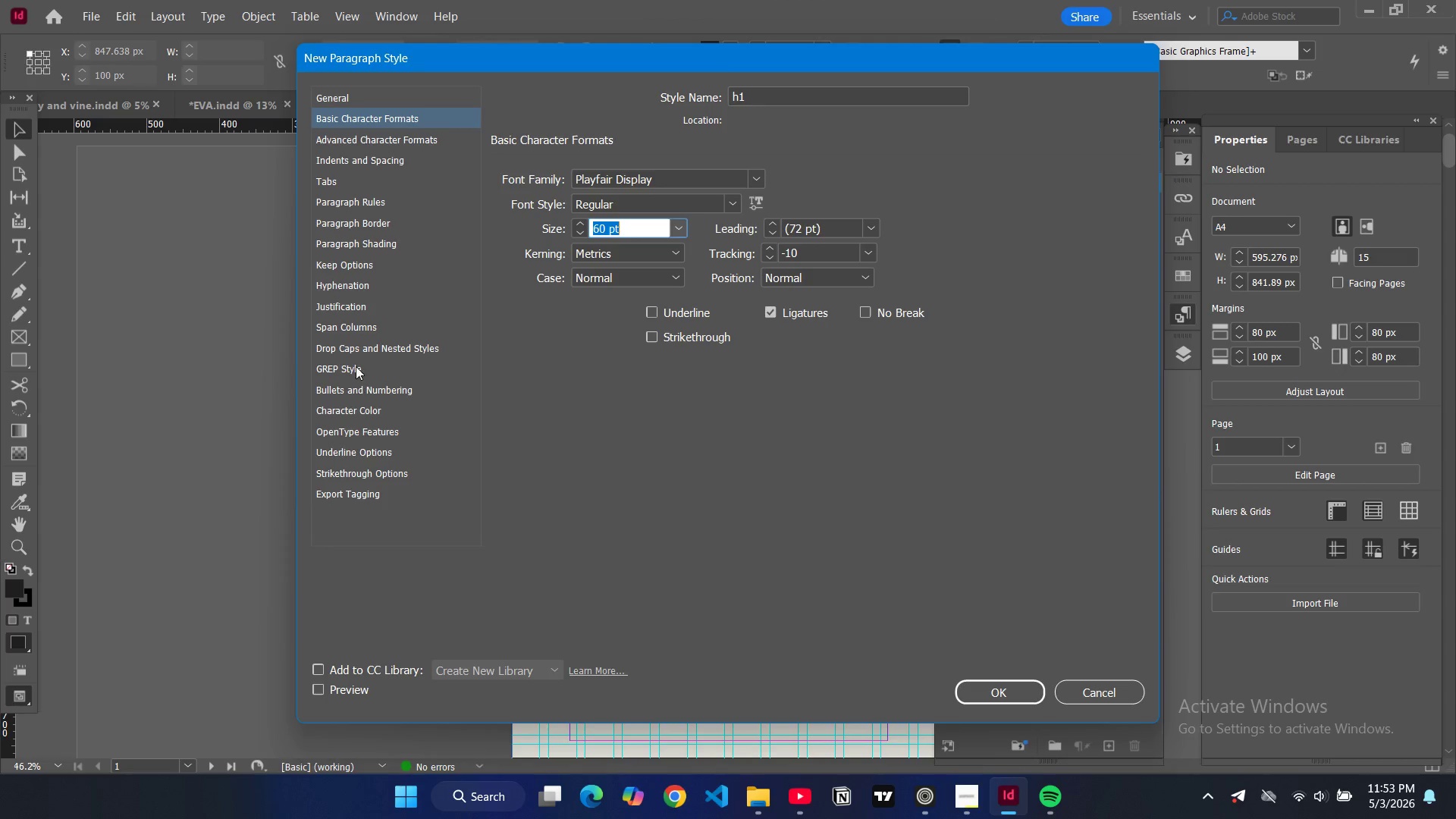 
left_click([364, 408])
 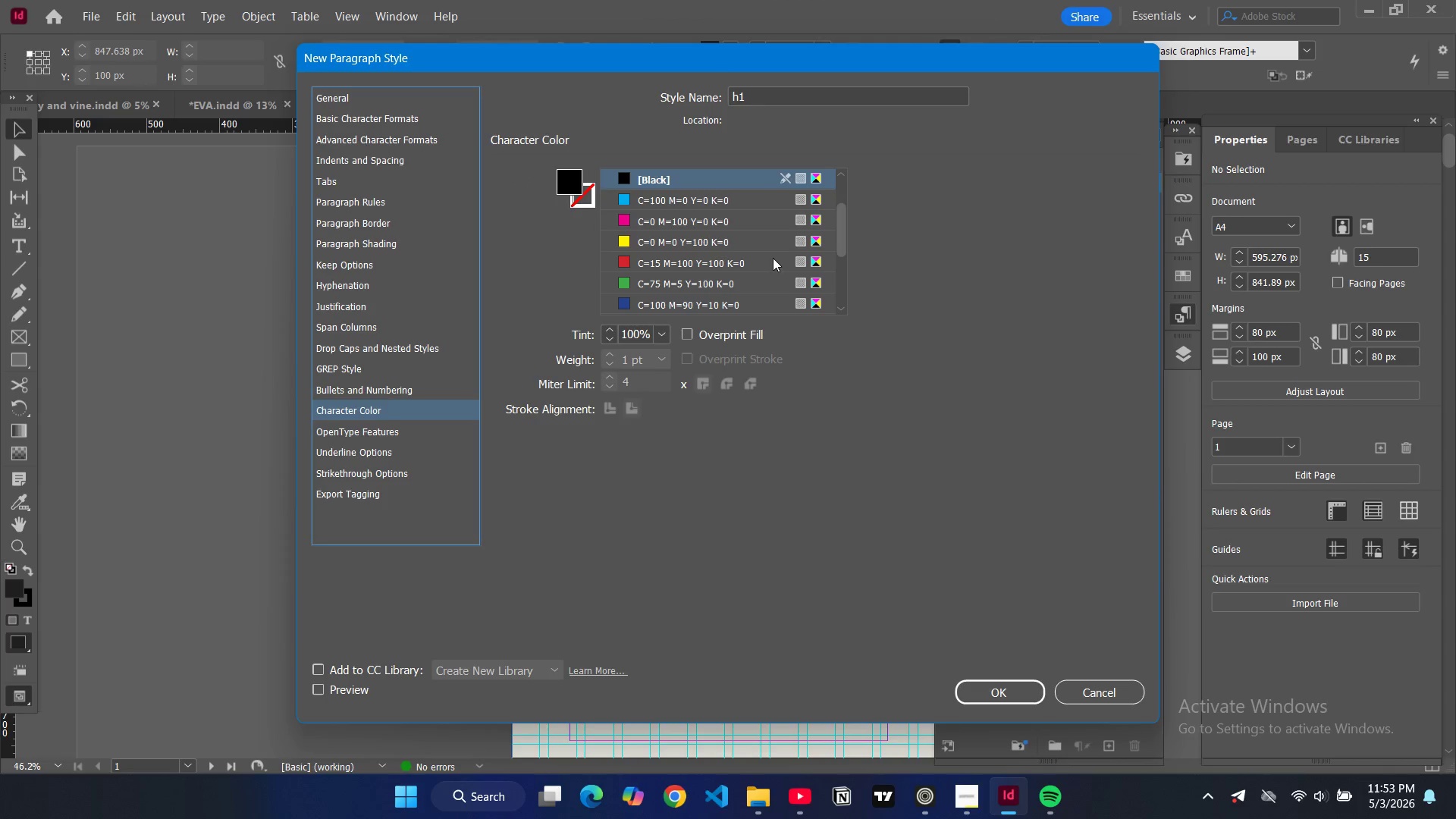 
scroll: coordinate [628, 224], scroll_direction: down, amount: 11.0
 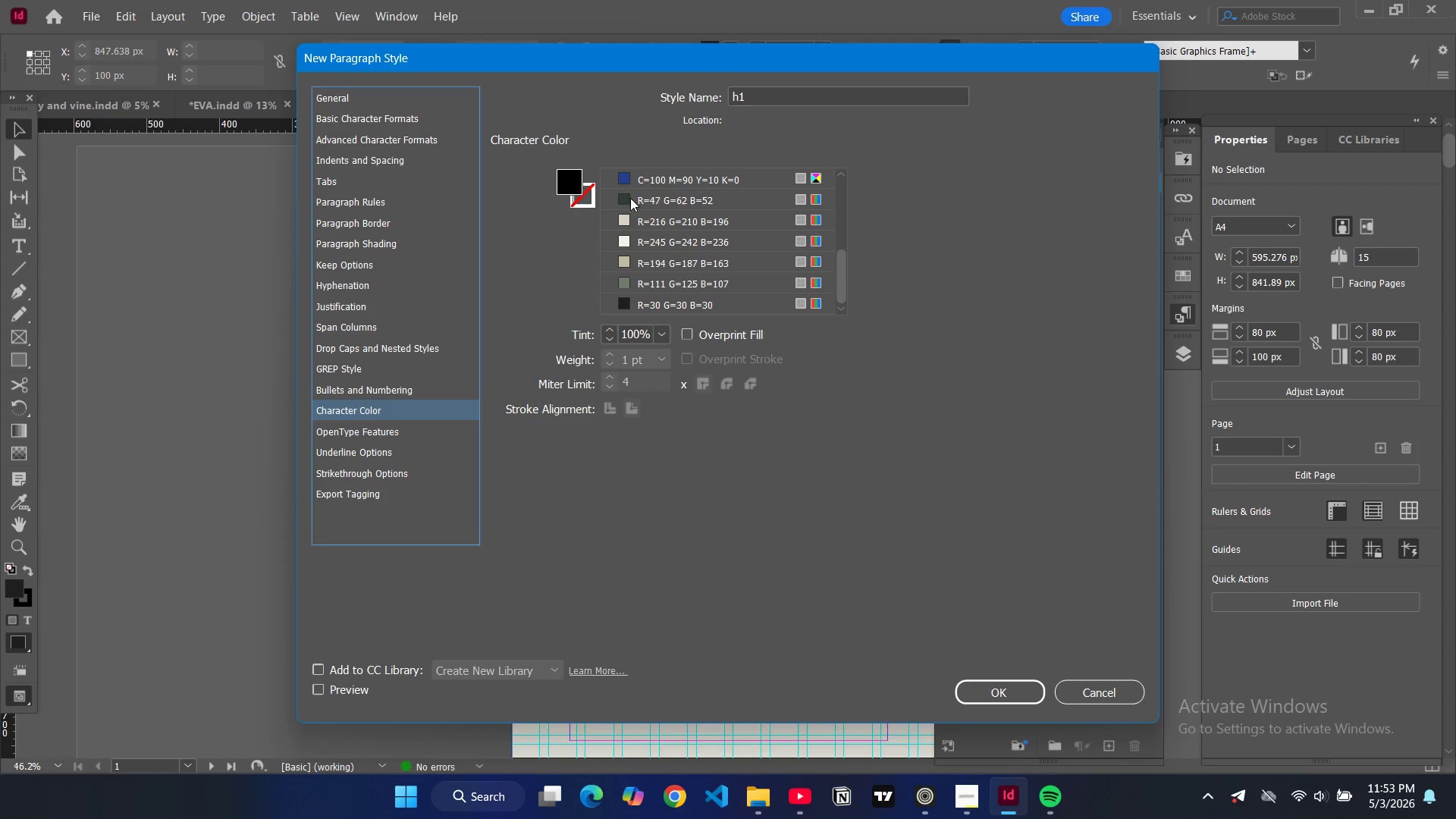 
left_click([623, 202])
 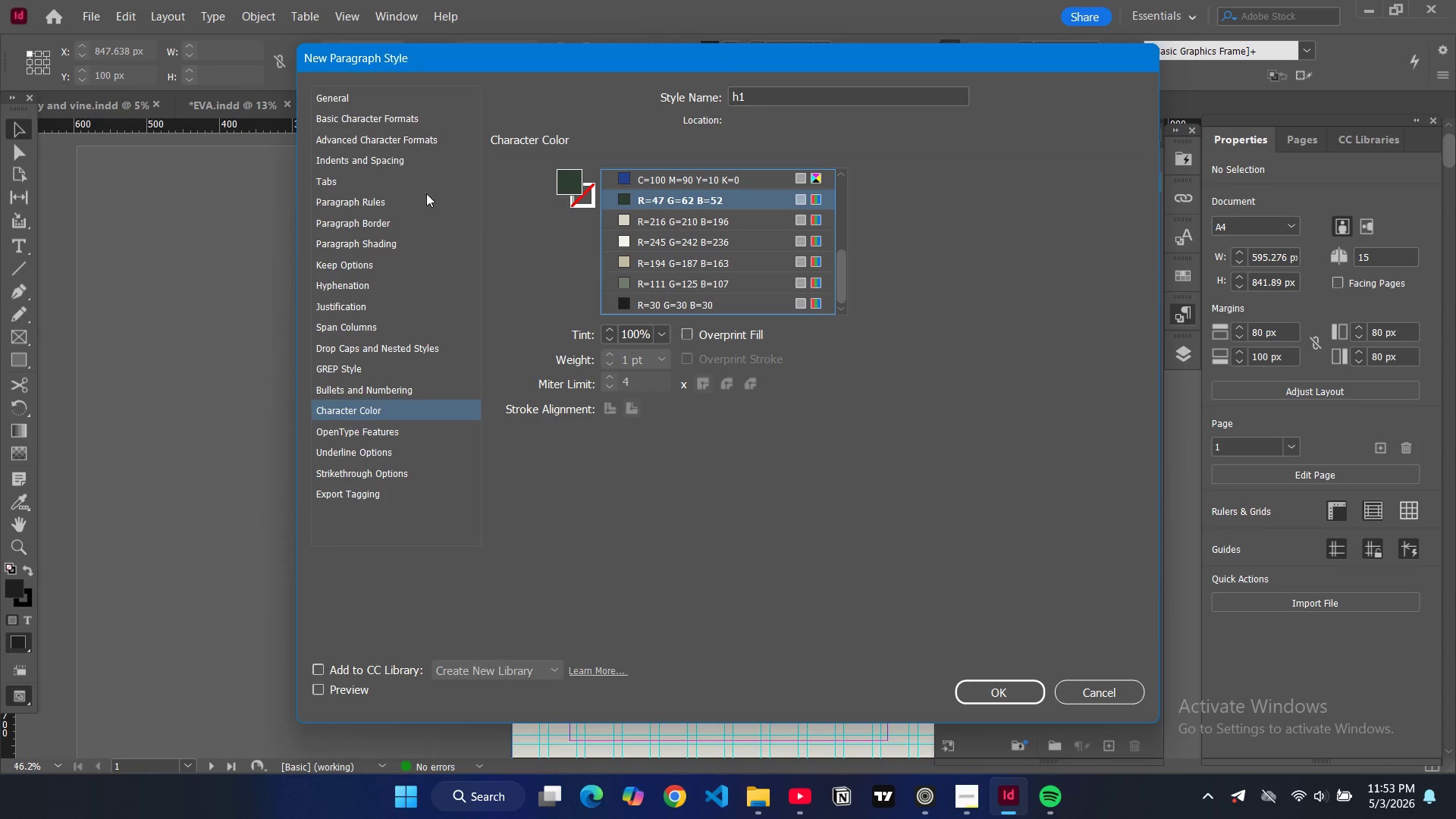 
wait(7.11)
 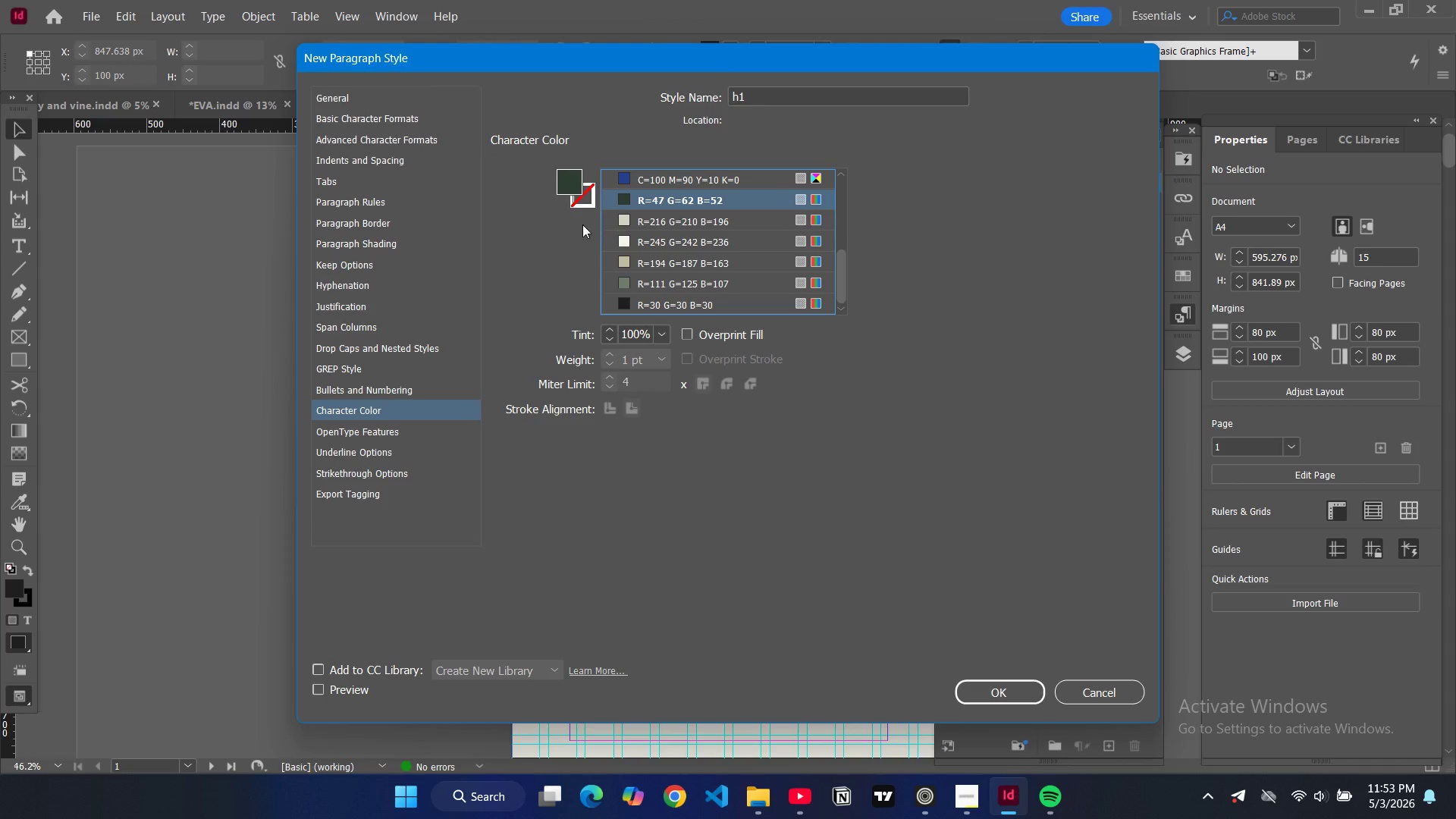 
left_click([990, 695])
 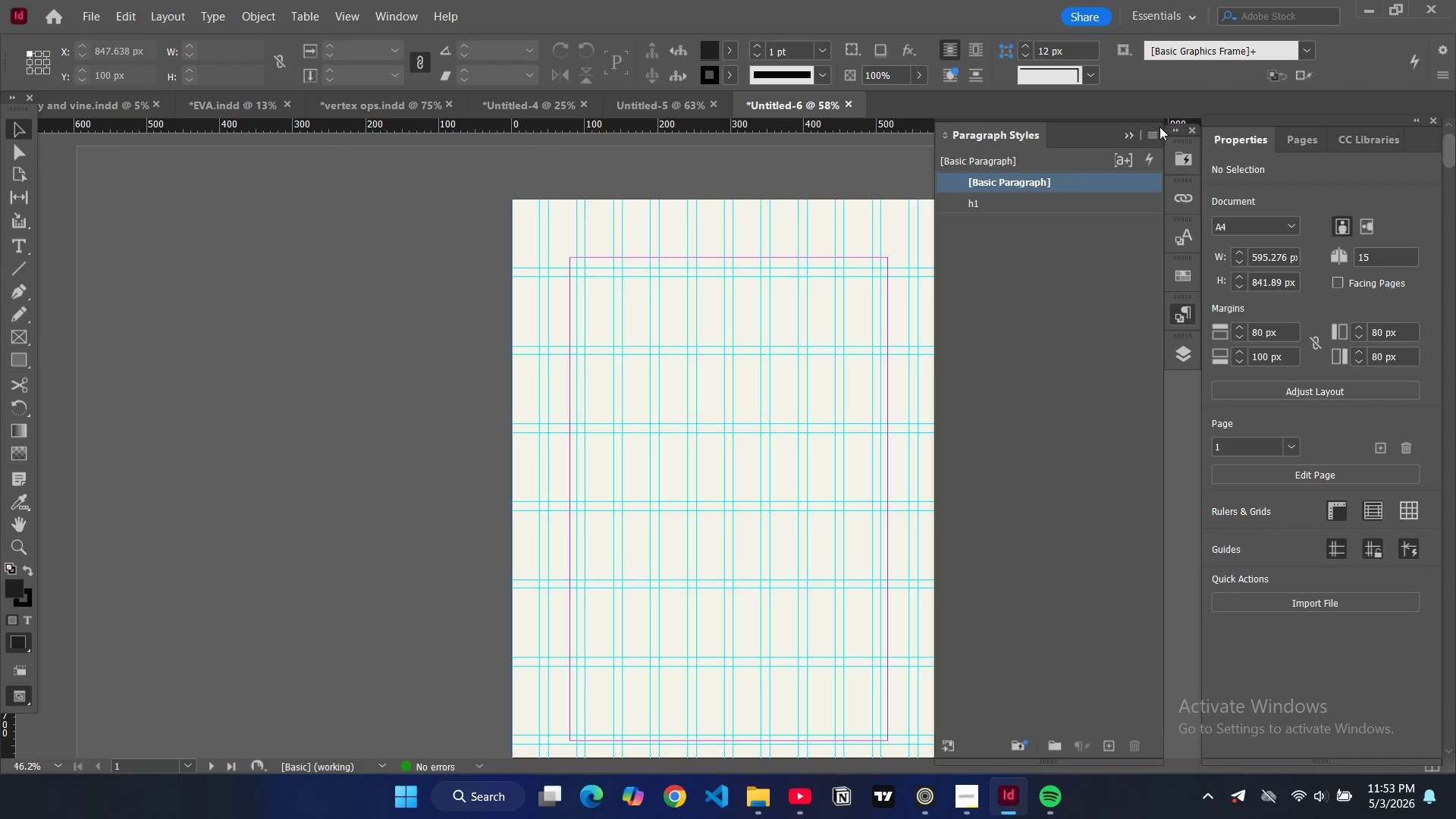 
left_click([1157, 133])
 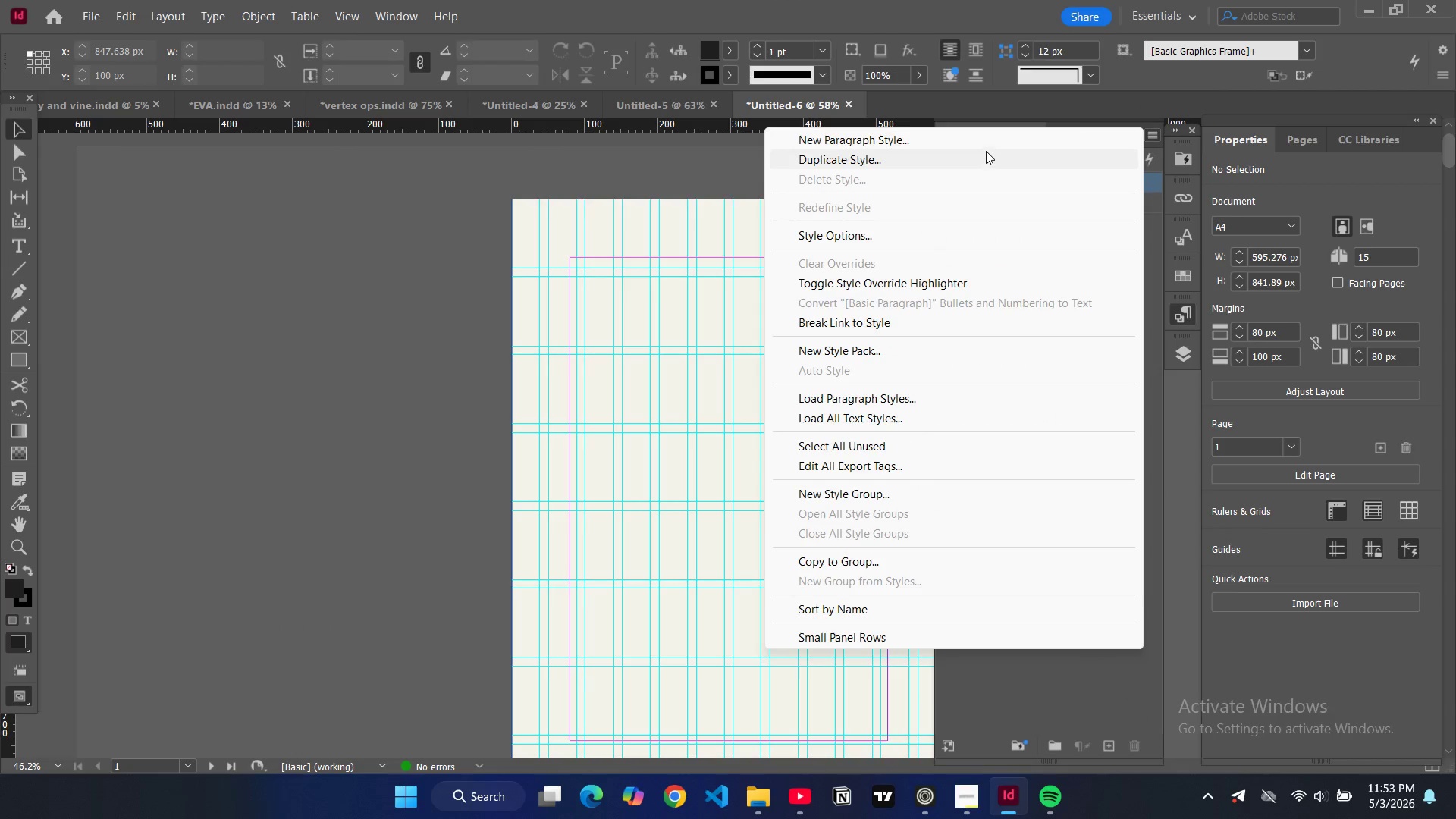 
left_click([982, 145])
 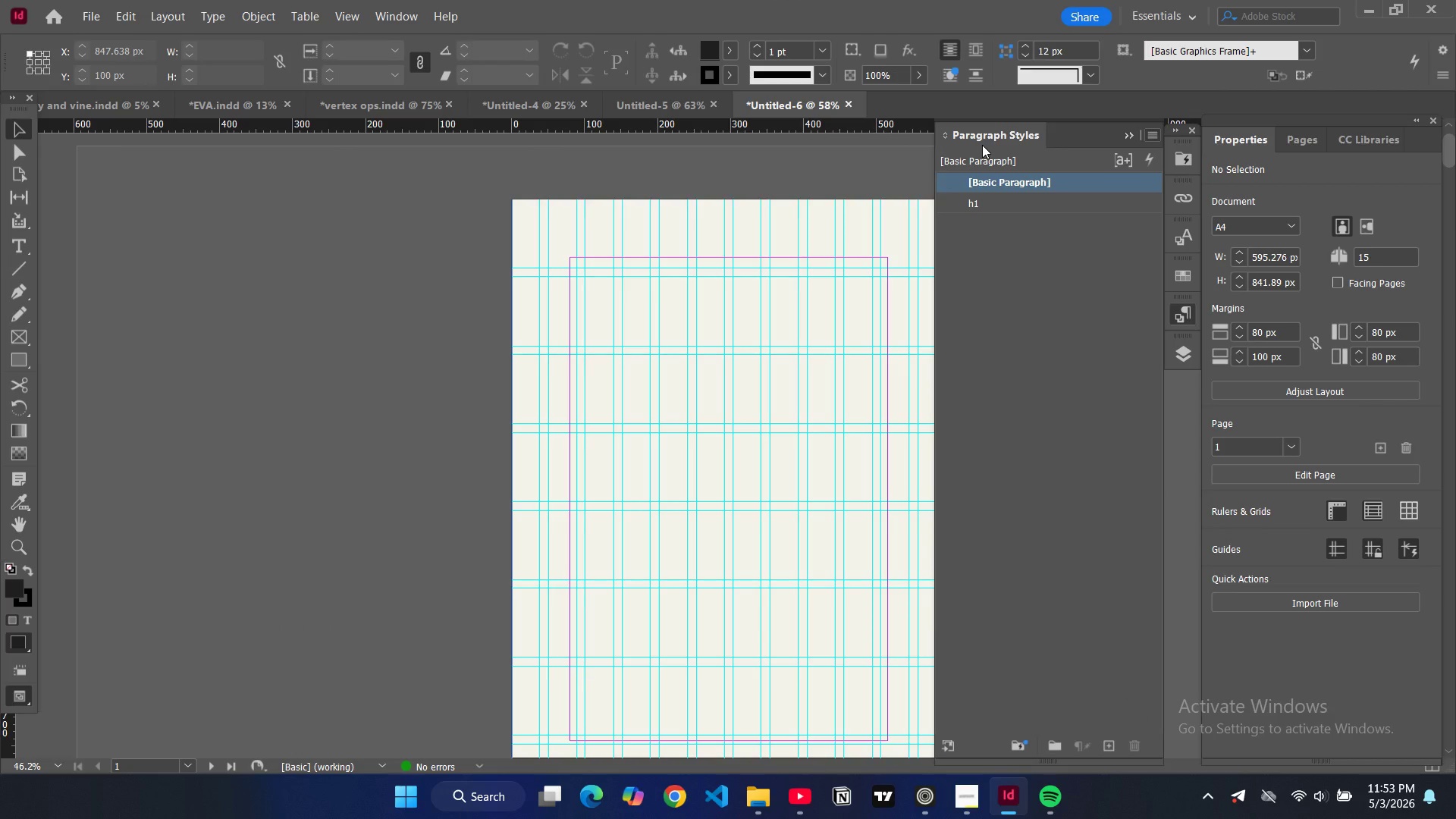 
type(h2)
 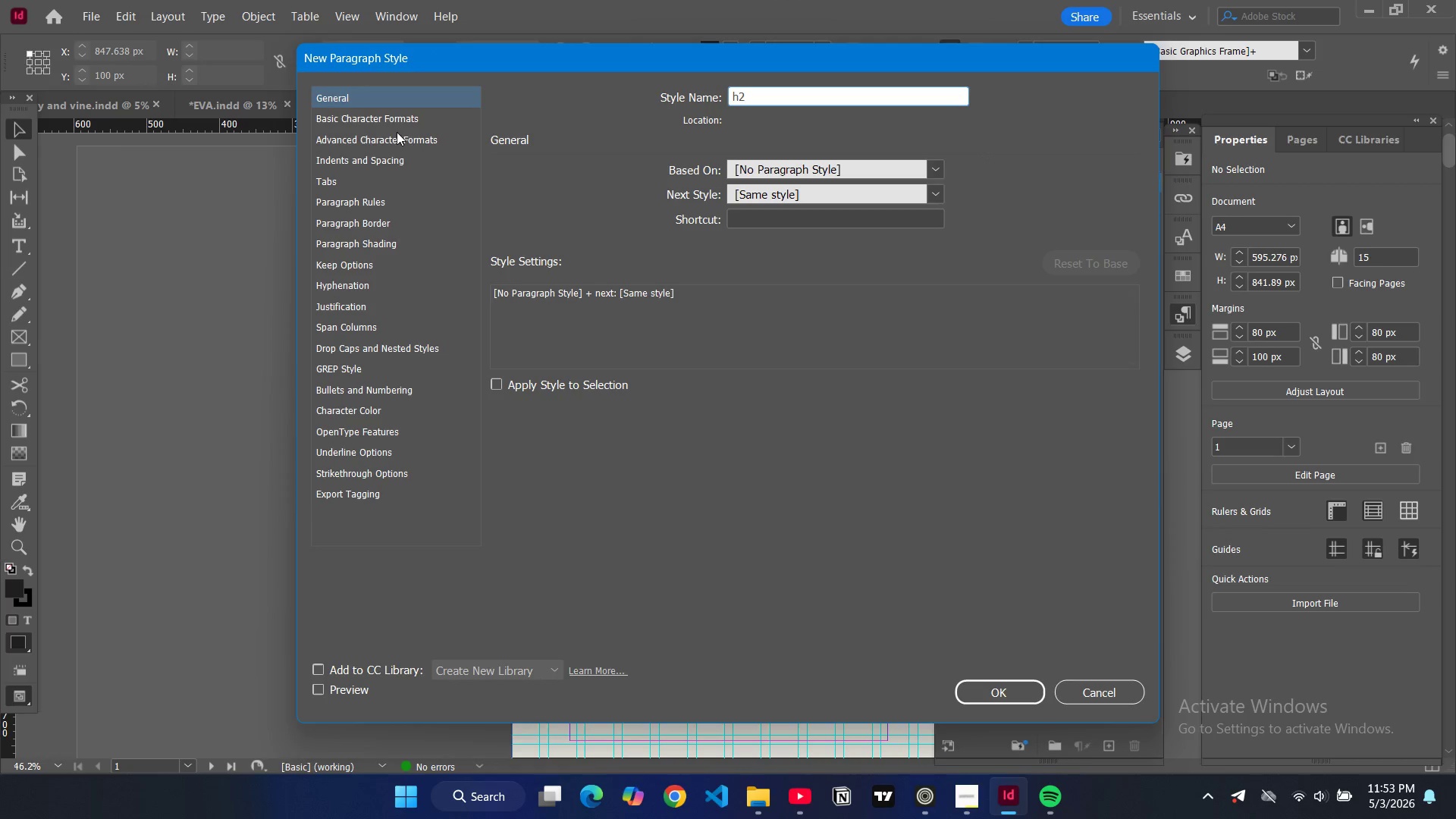 
left_click([391, 112])
 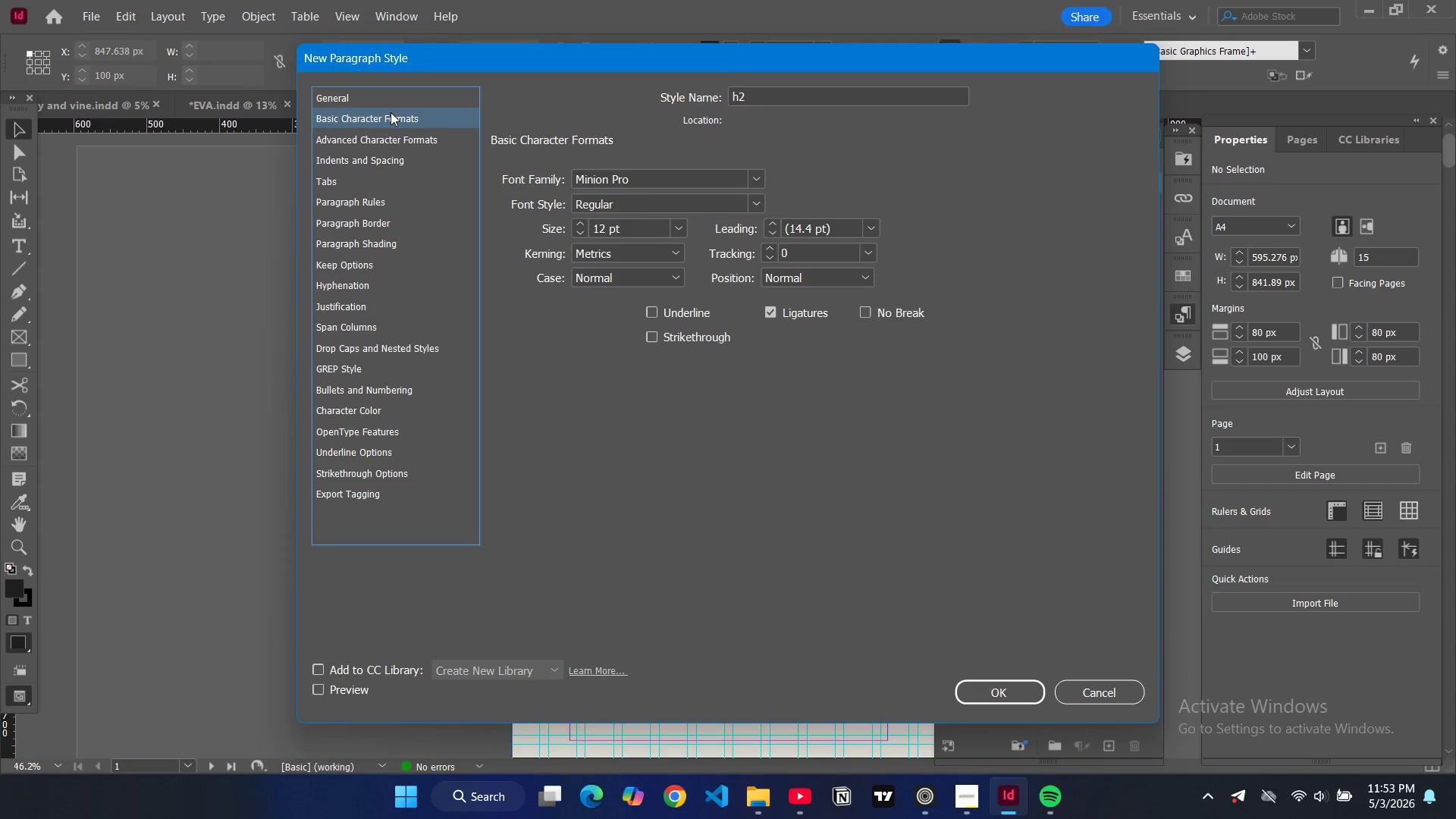 
wait(5.75)
 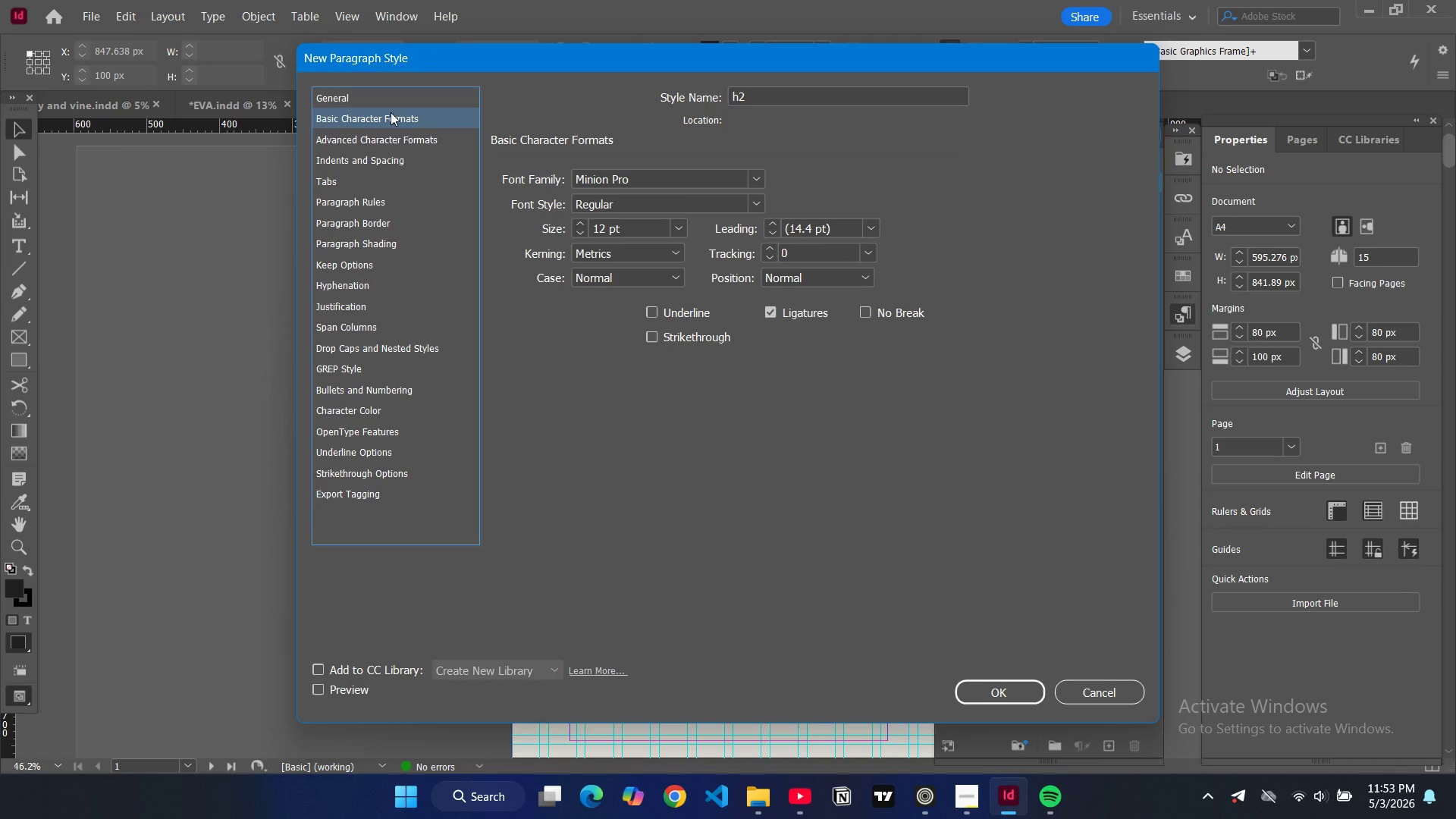 
double_click([637, 174])
 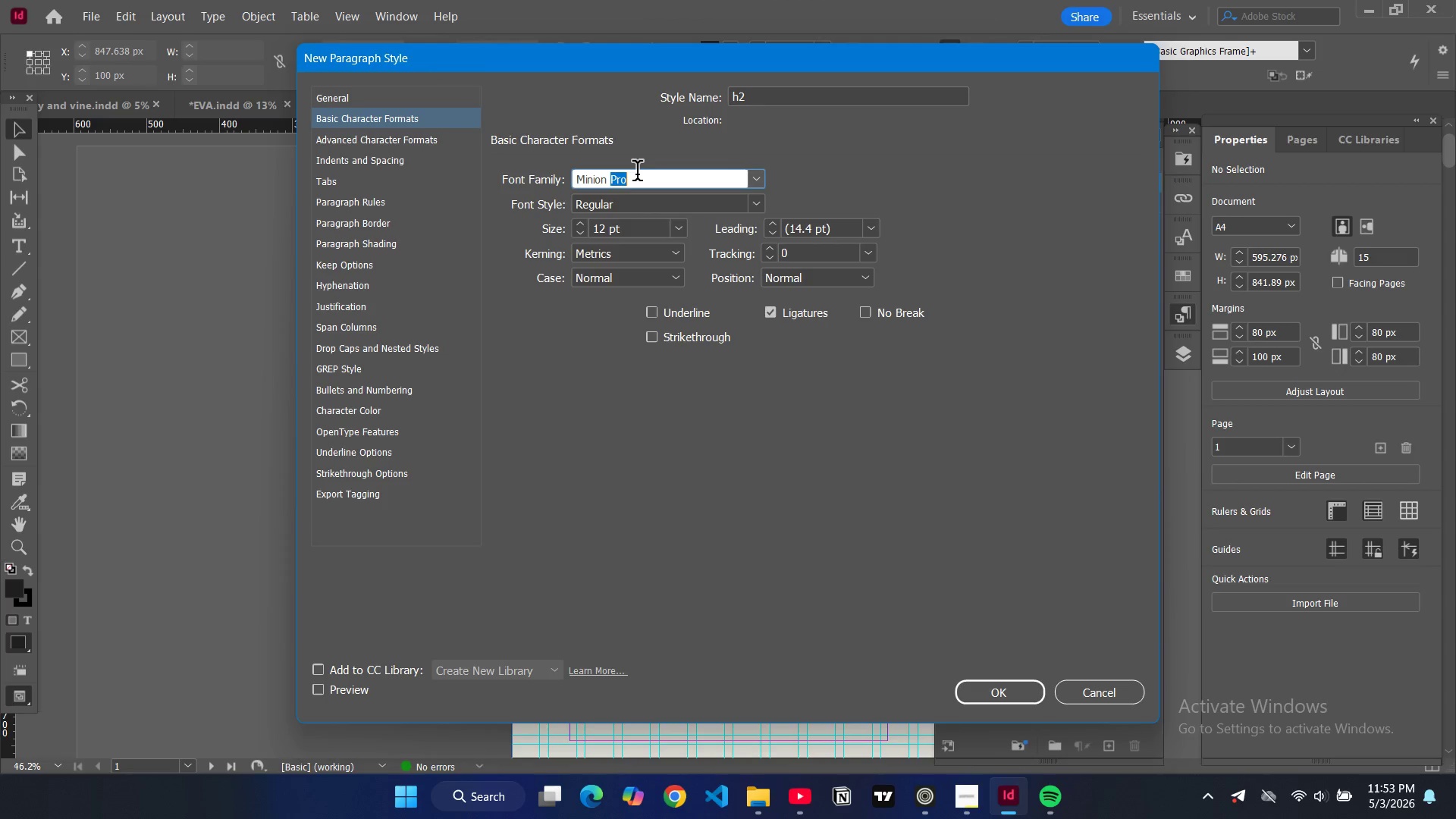 
triple_click([637, 174])
 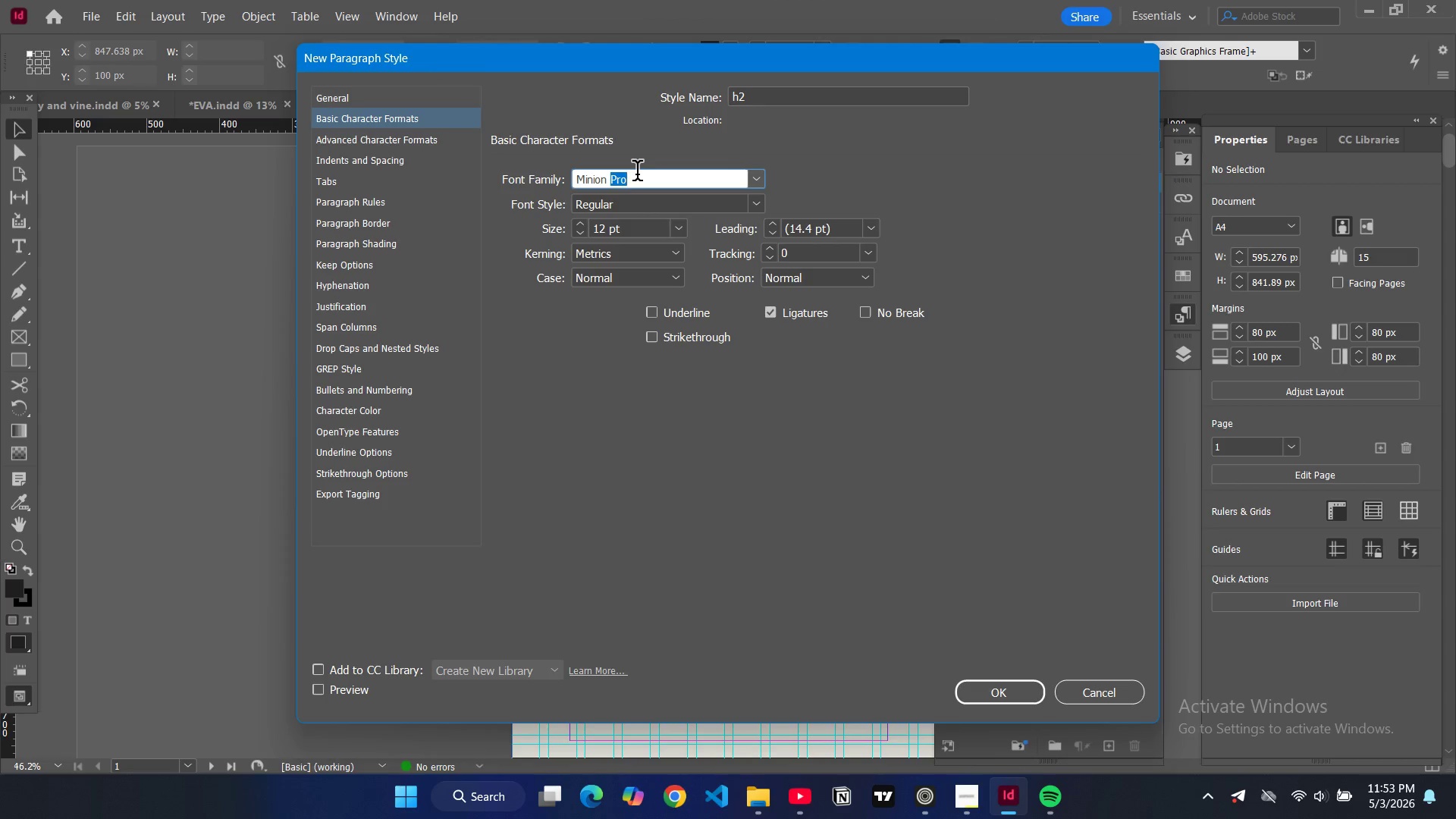 
key(Control+ControlLeft)
 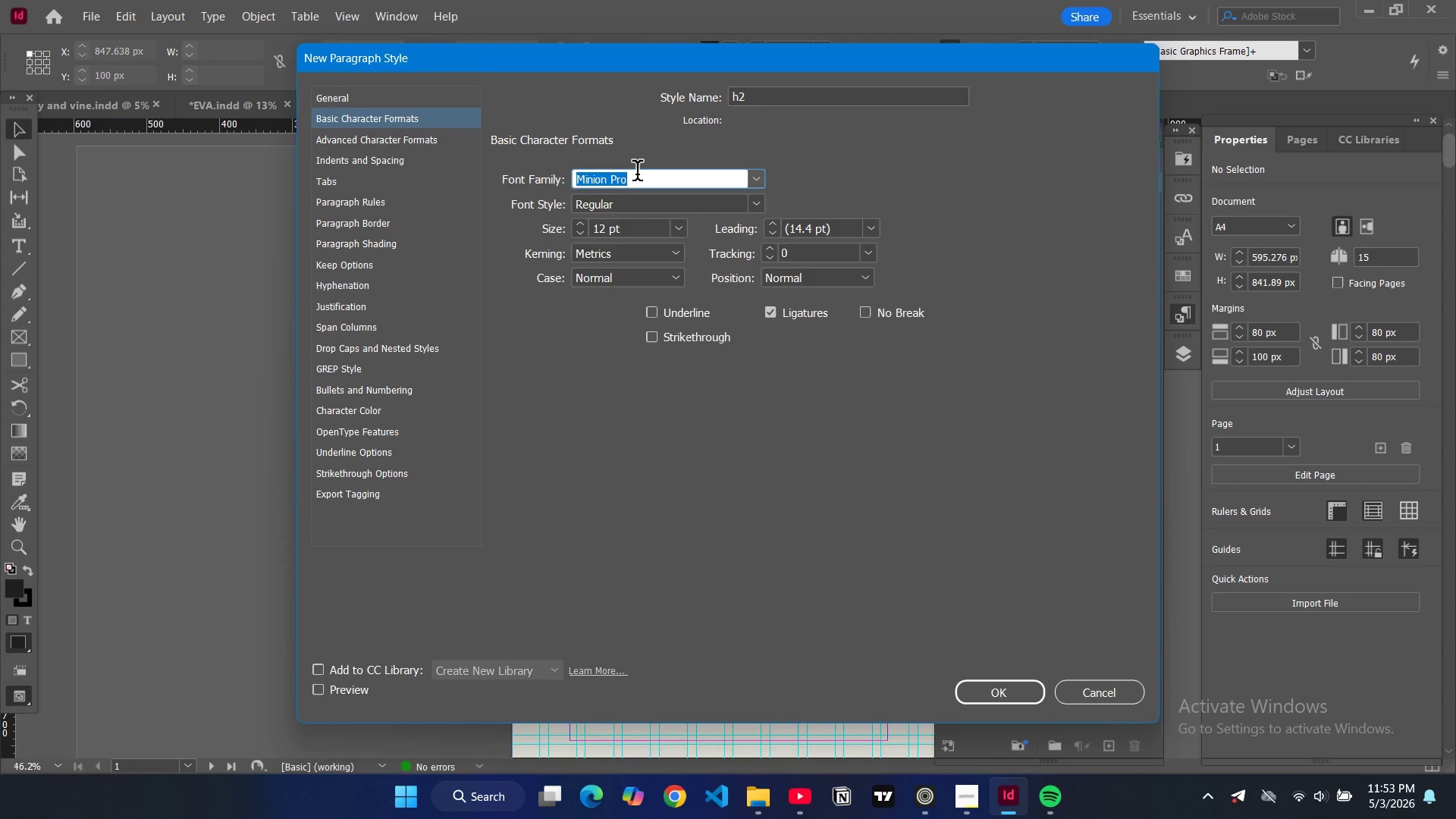 
key(Control+A)
 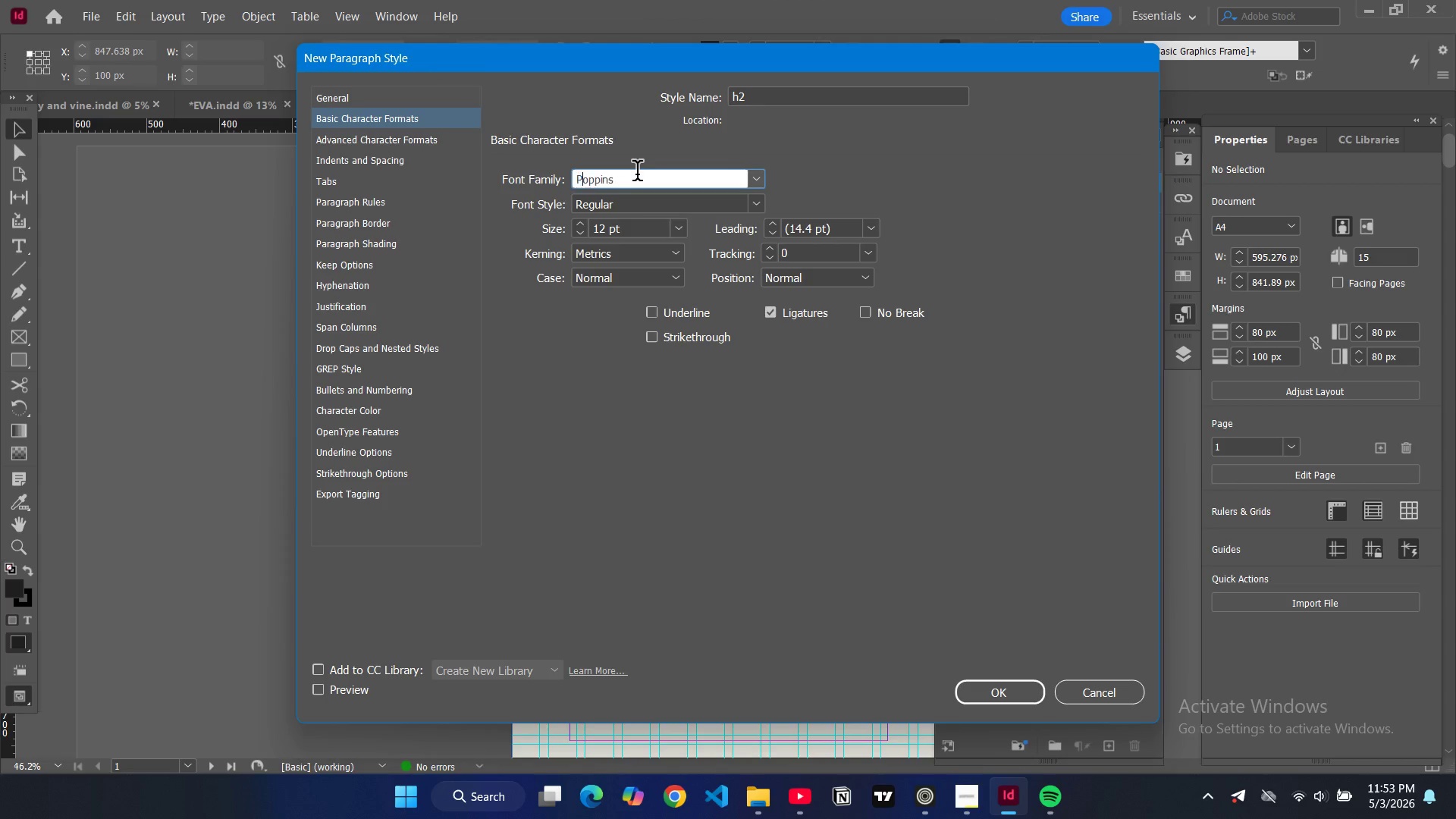 
type(pla)
 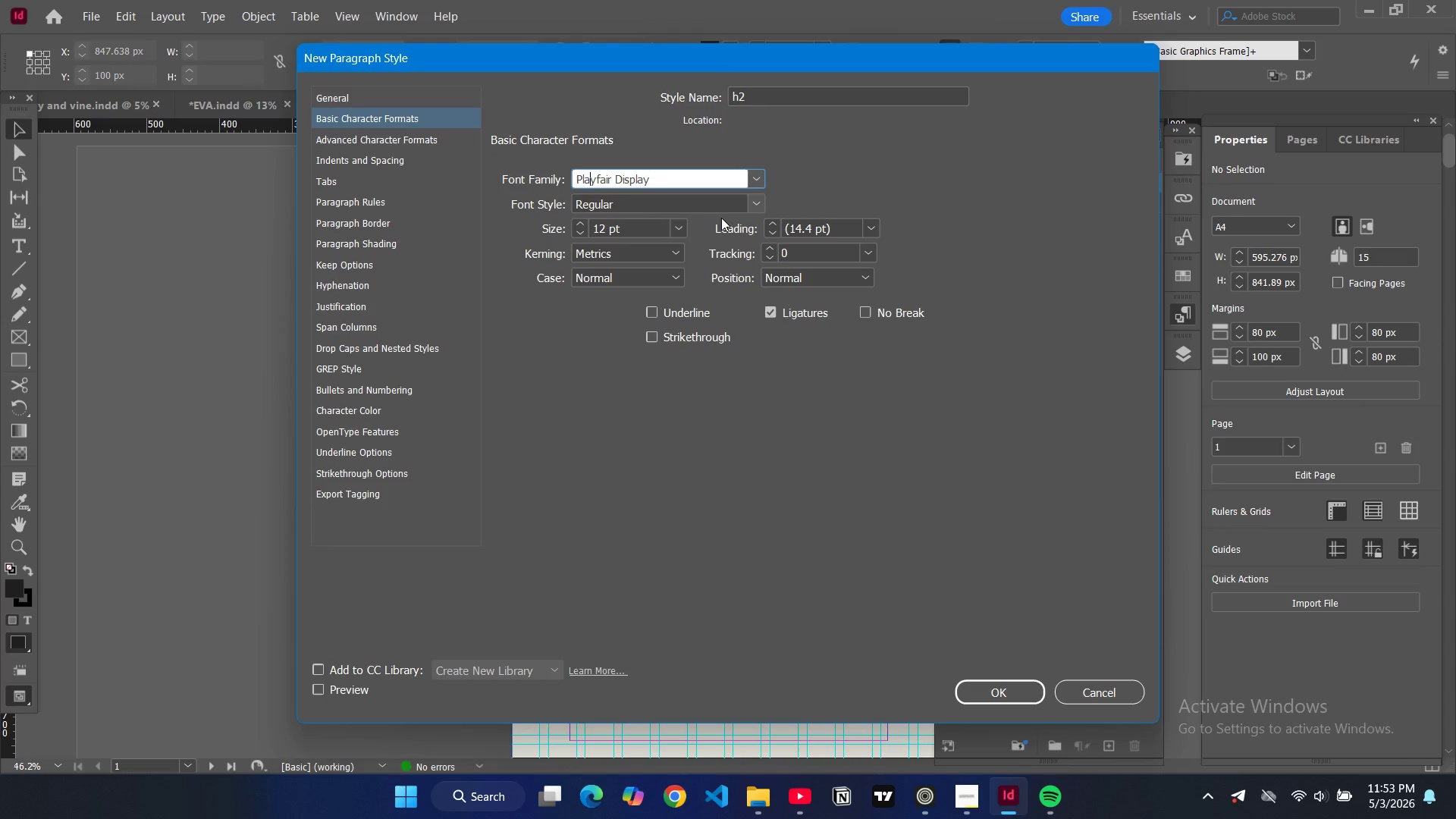 
left_click([678, 226])
 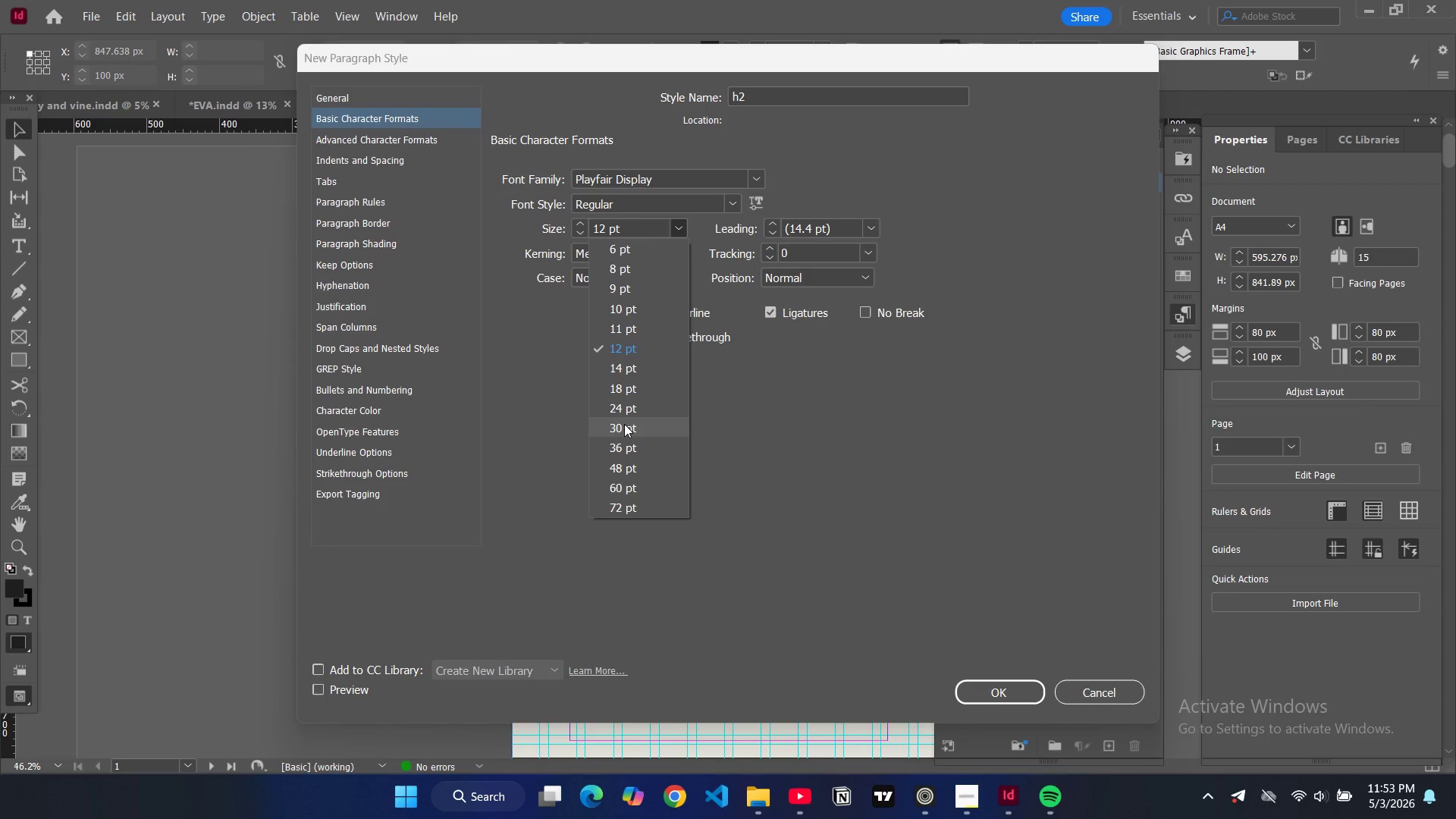 
left_click([624, 424])
 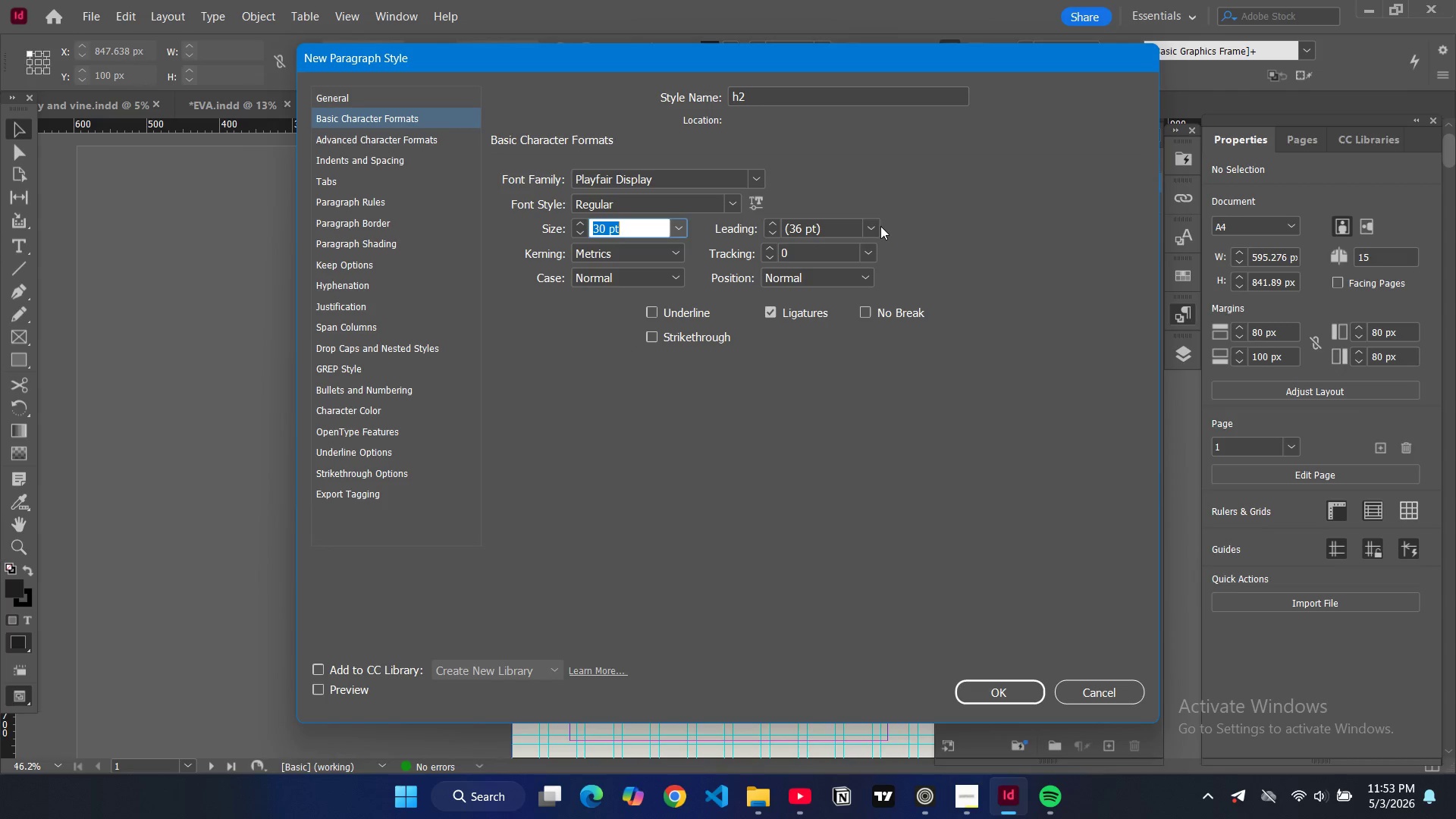 
double_click([769, 222])
 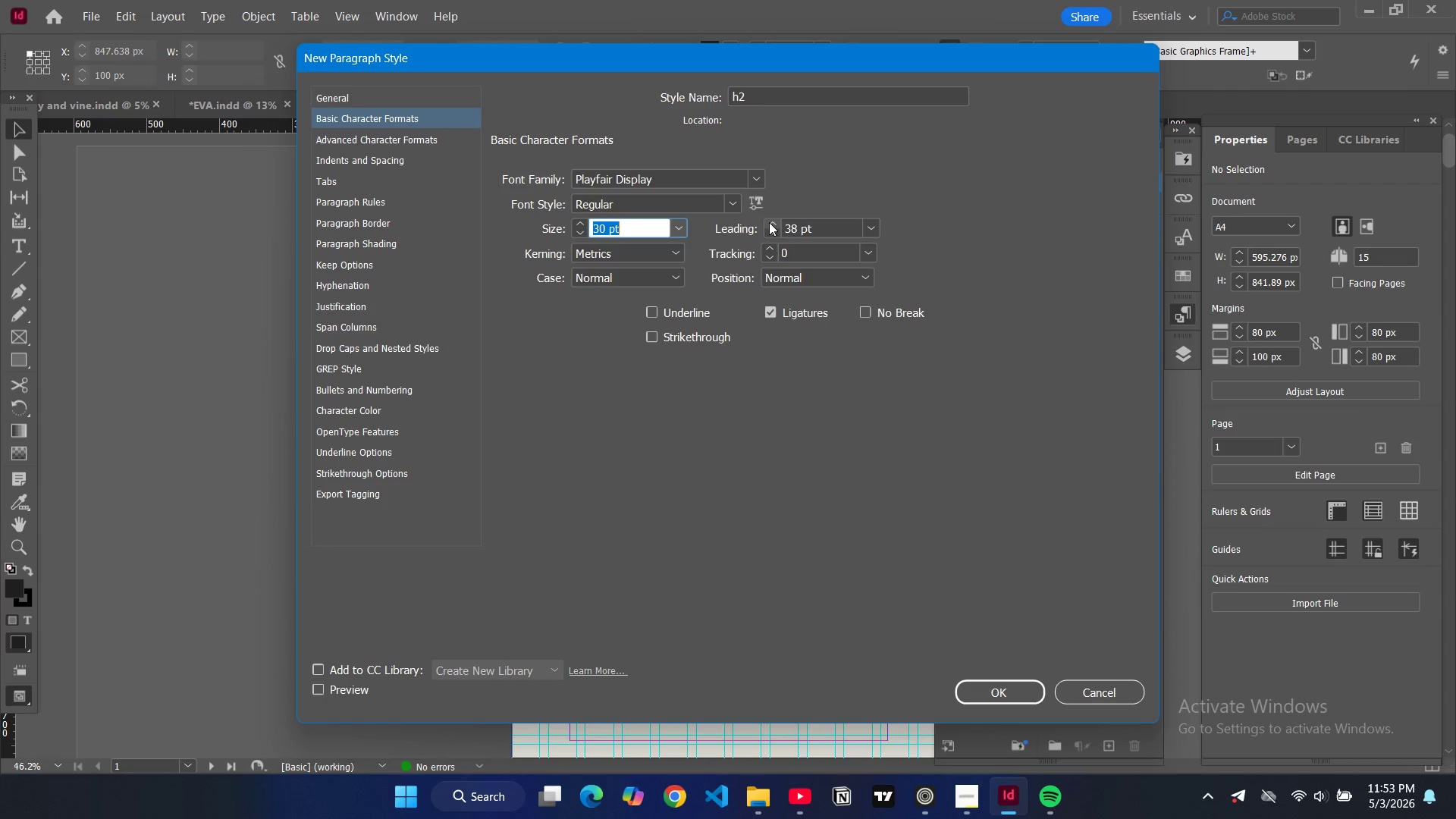 
triple_click([769, 222])
 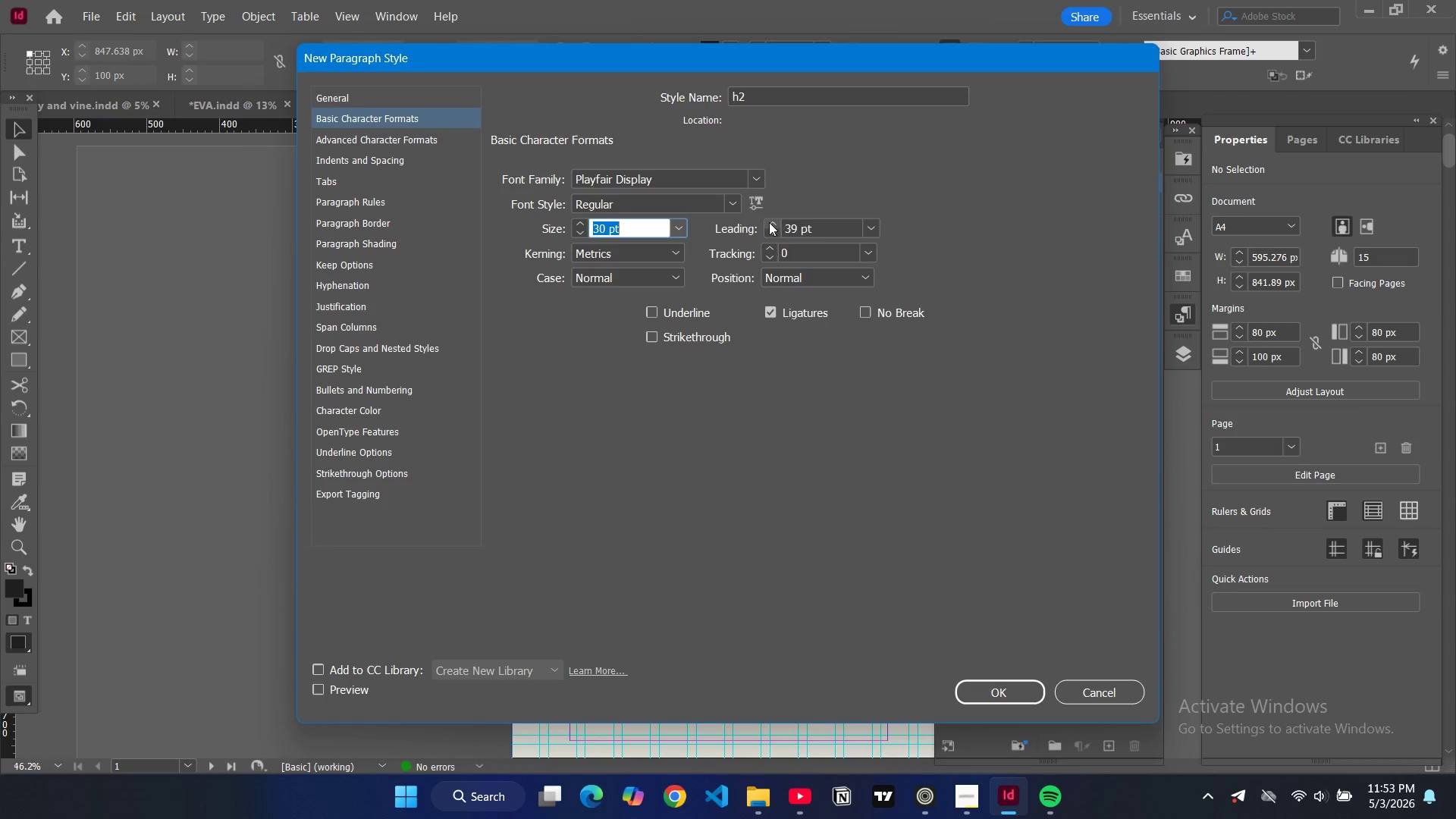 
triple_click([769, 222])
 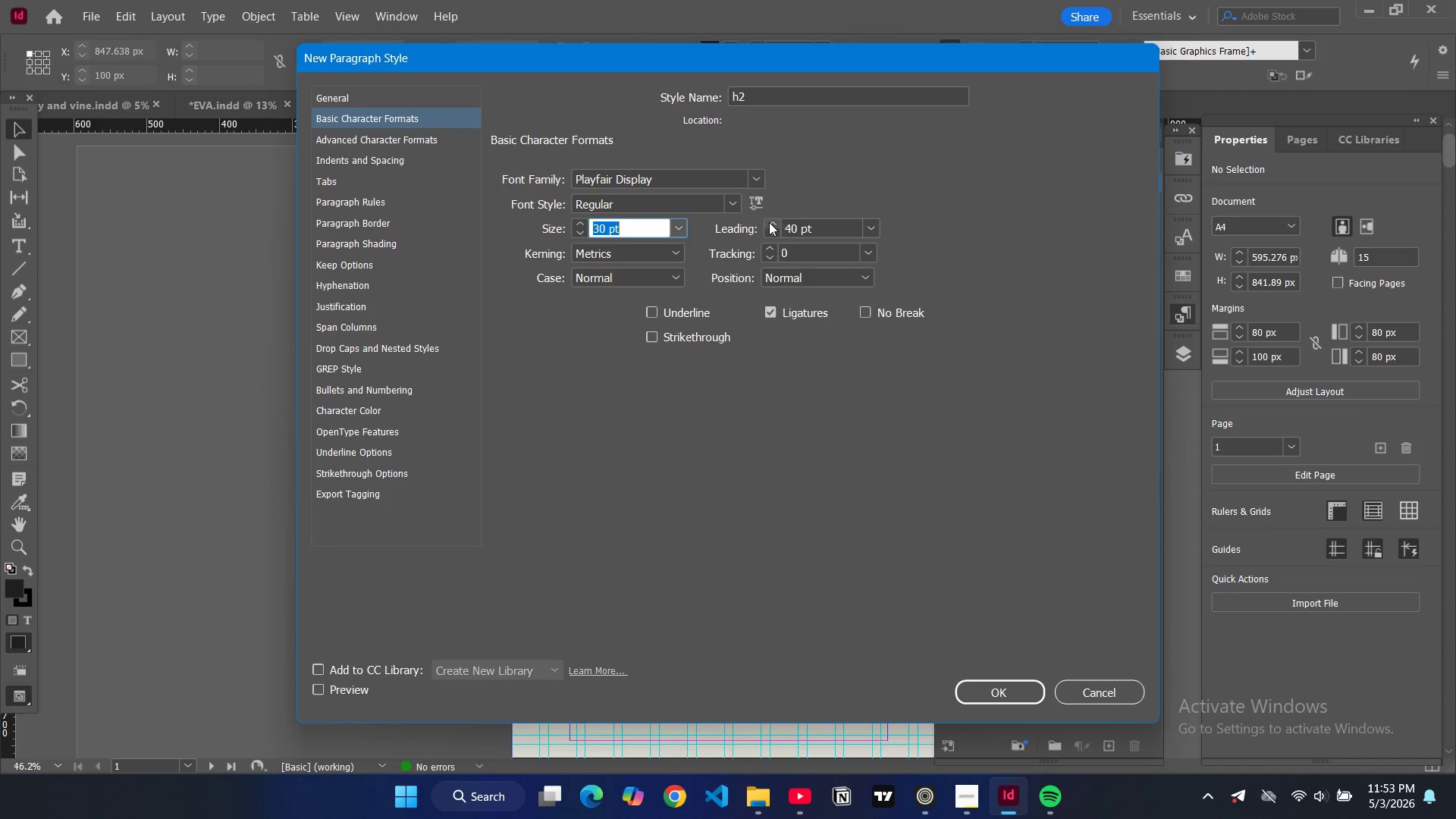 
triple_click([769, 222])
 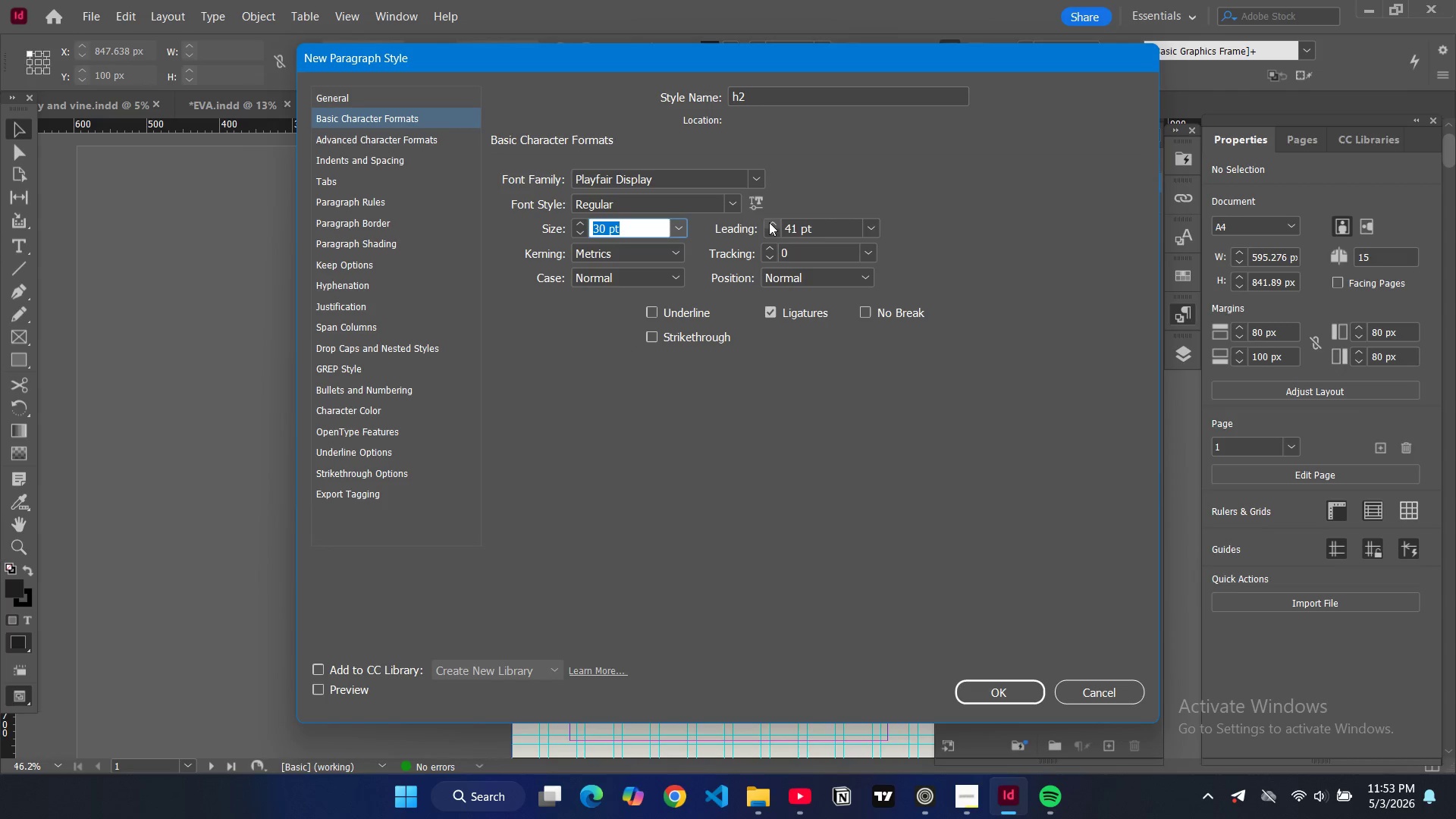 
triple_click([769, 222])
 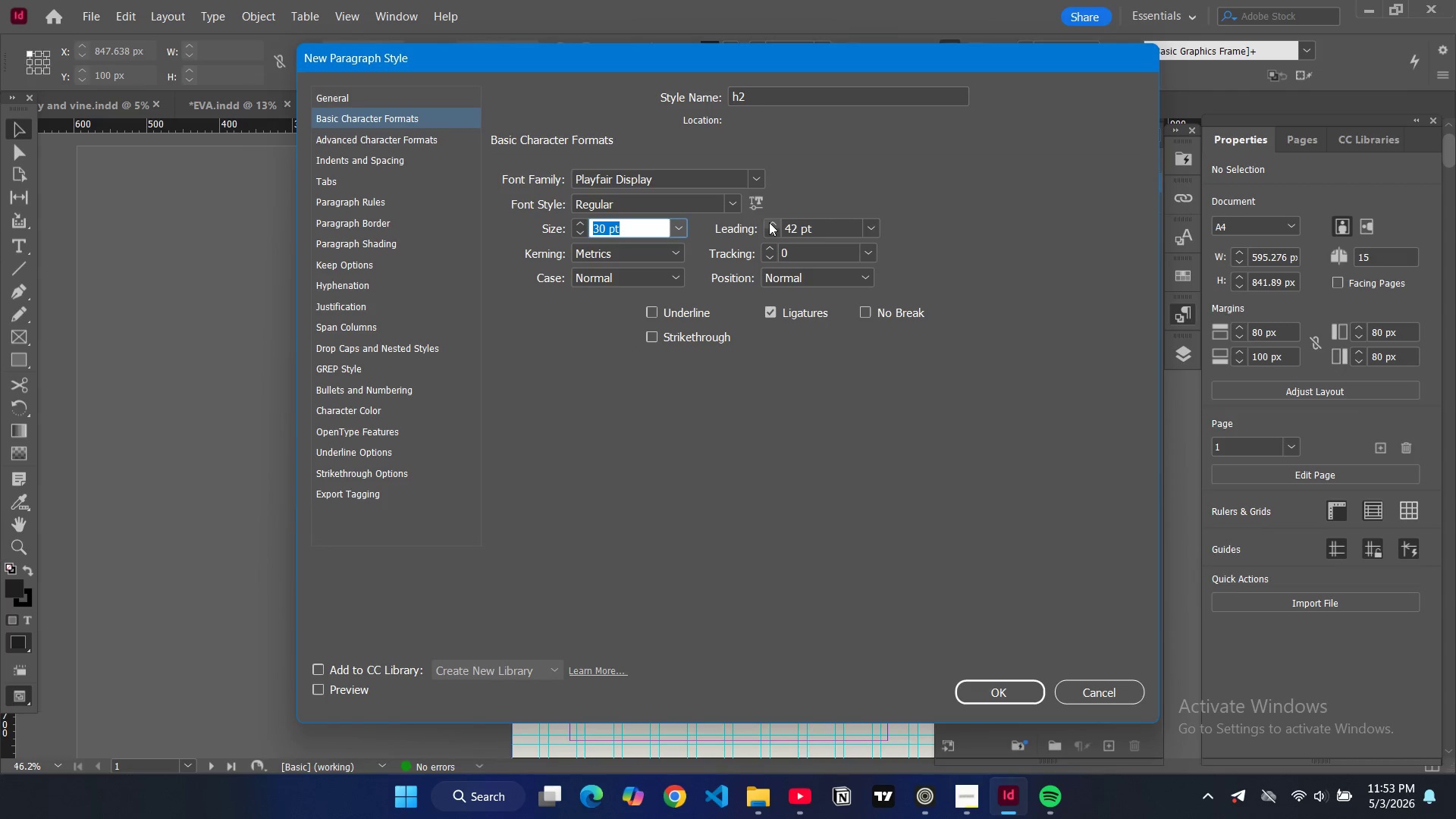 
triple_click([769, 222])
 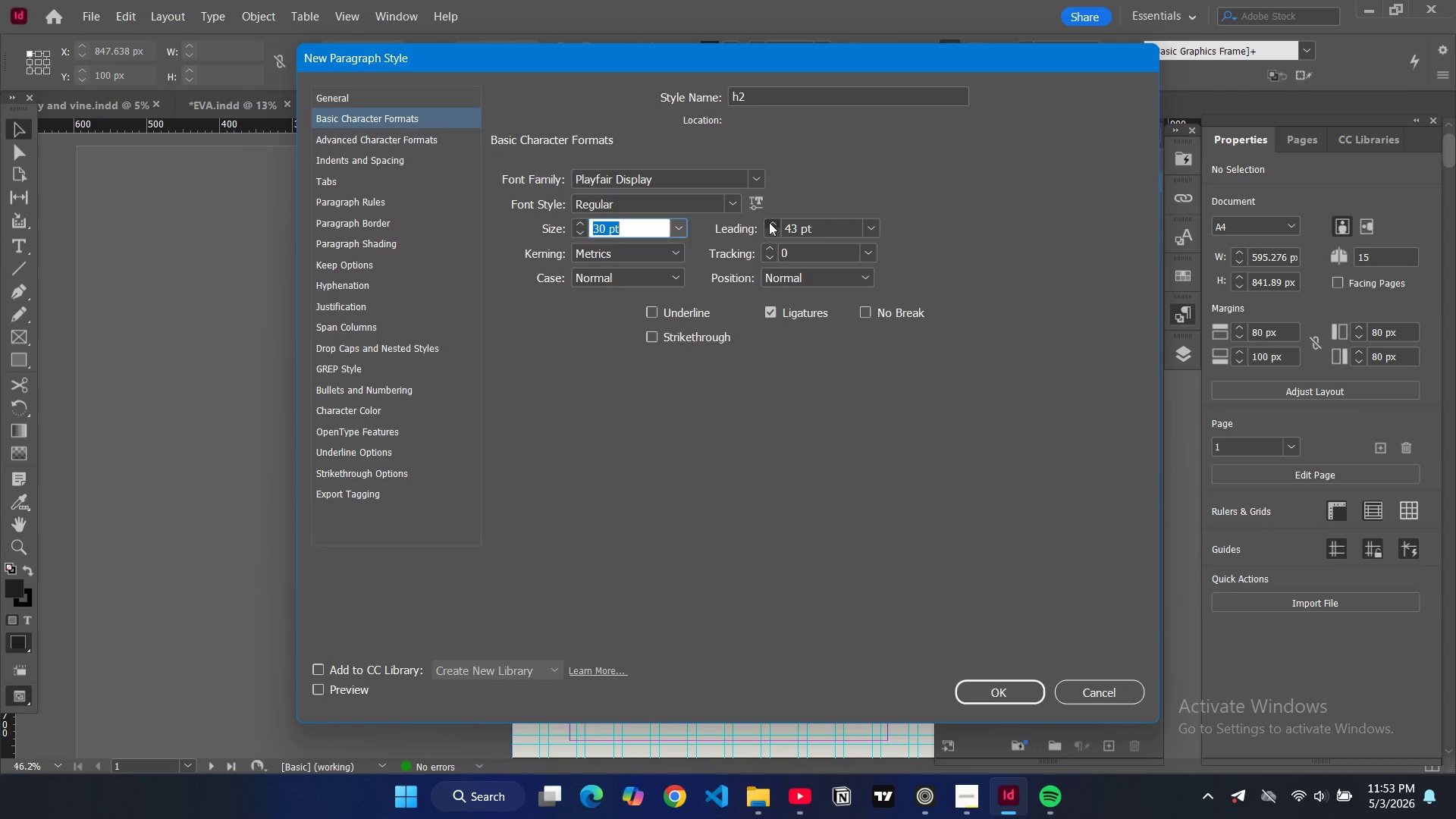 
triple_click([769, 222])
 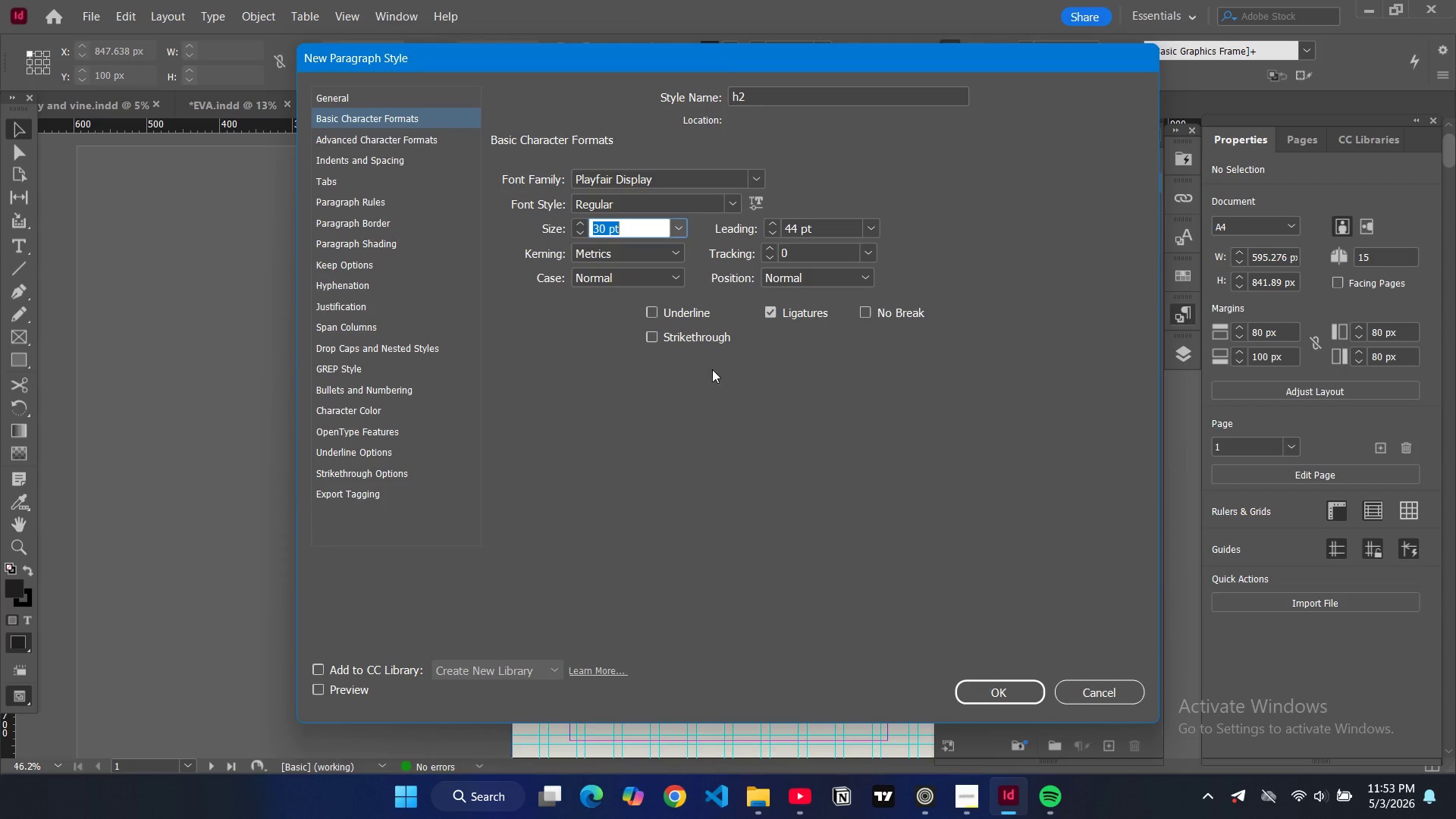 
wait(5.5)
 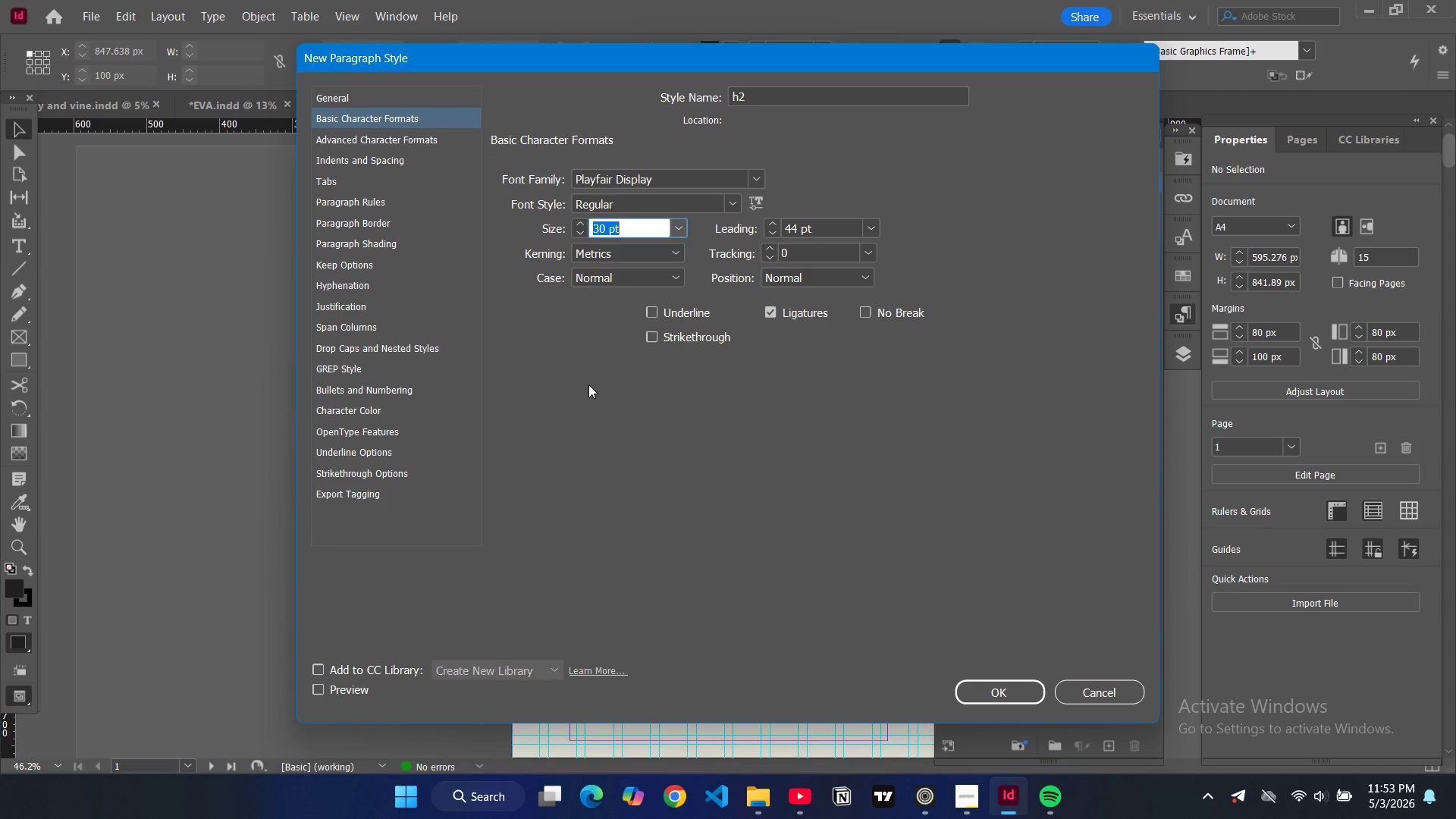 
left_click([769, 253])
 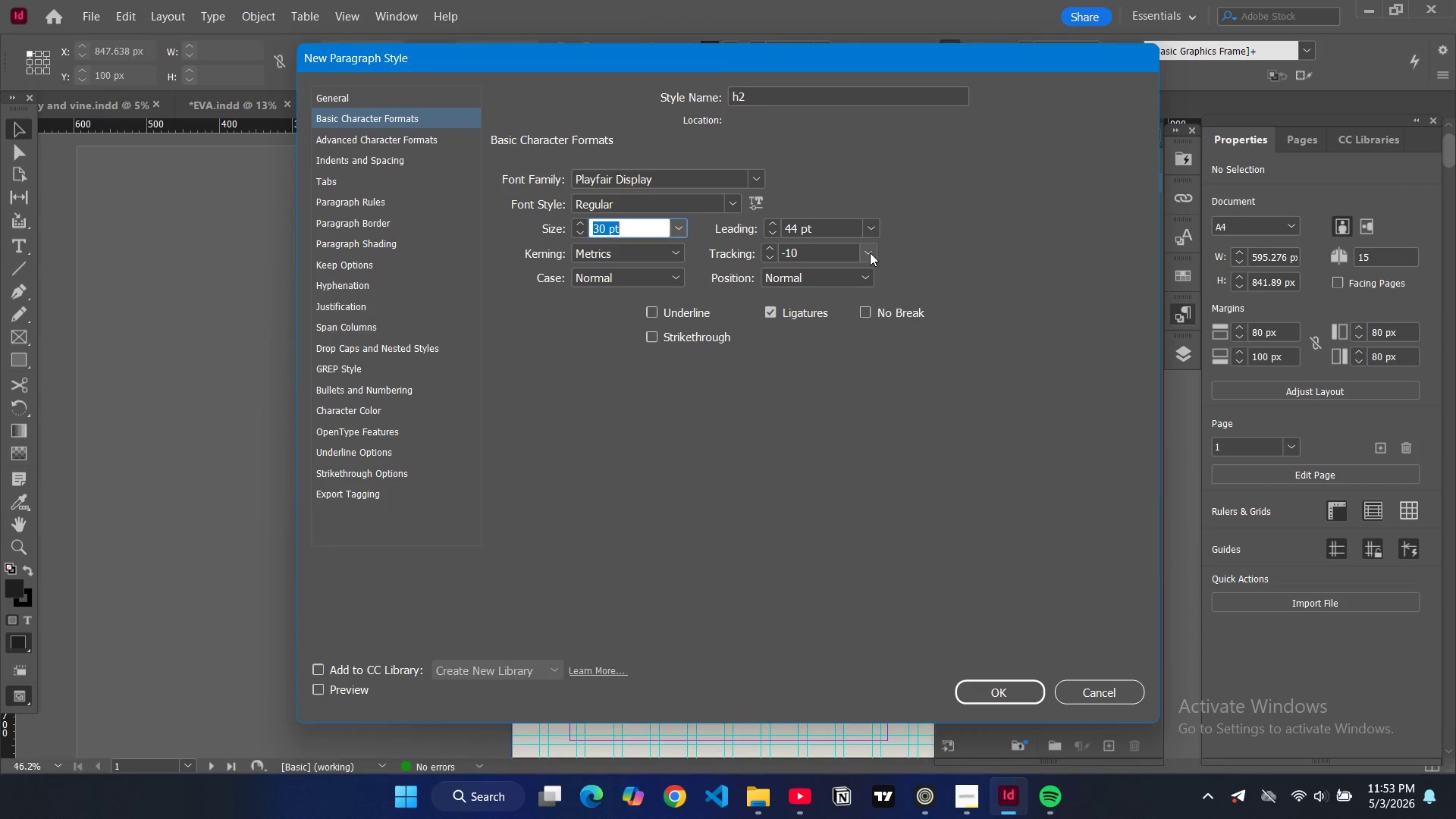 
left_click([870, 253])
 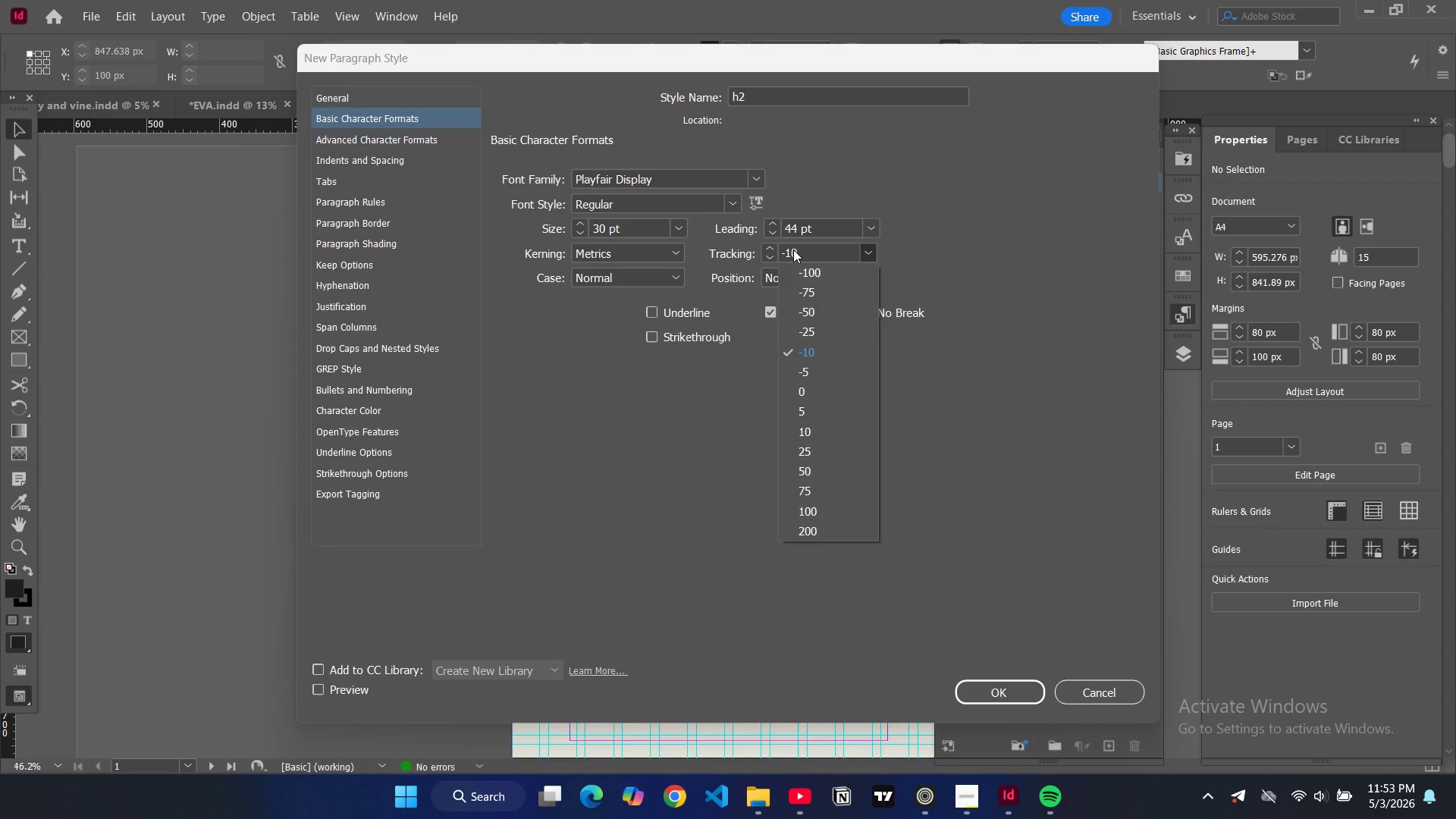 
double_click([793, 249])
 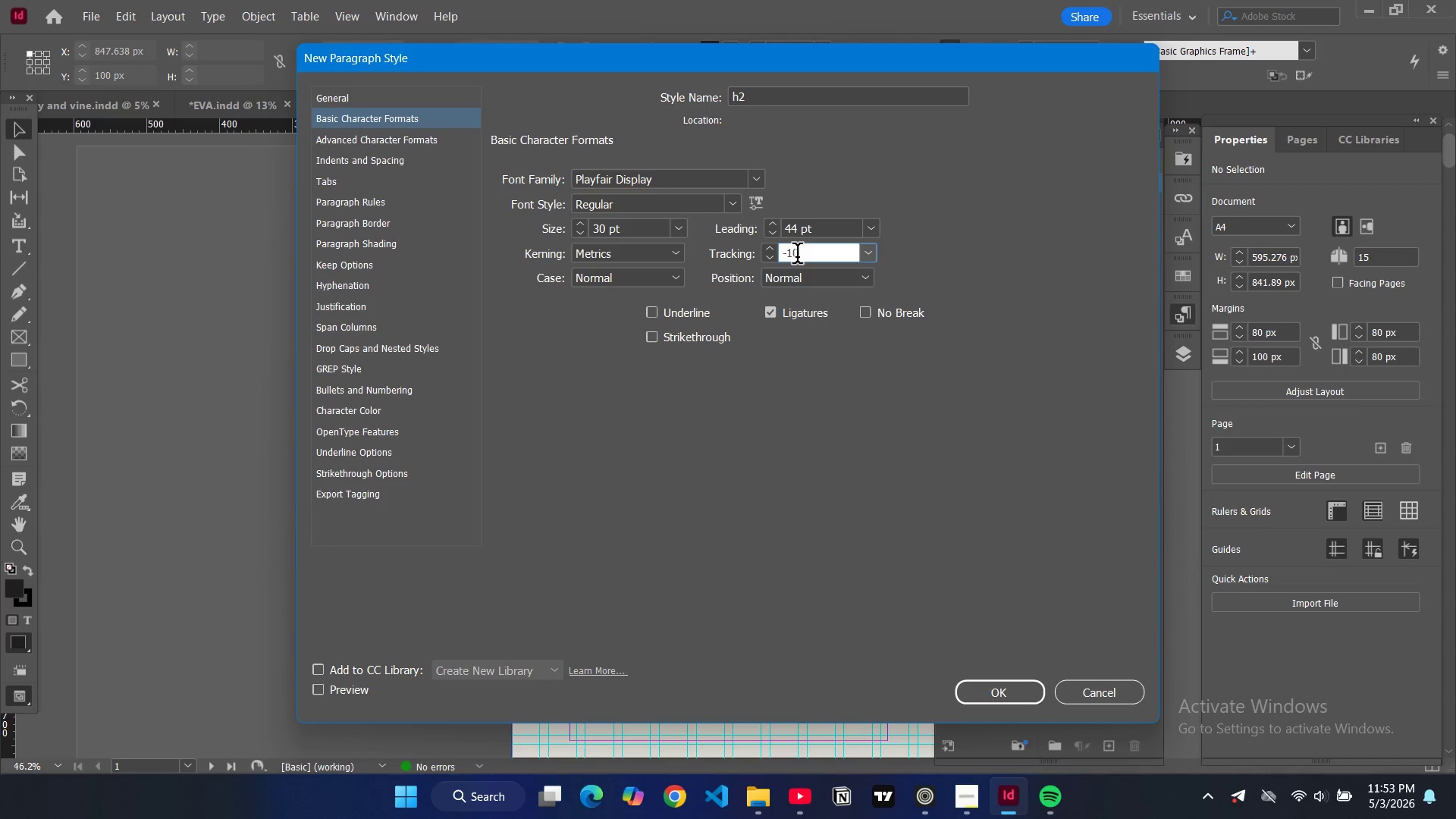 
double_click([797, 256])
 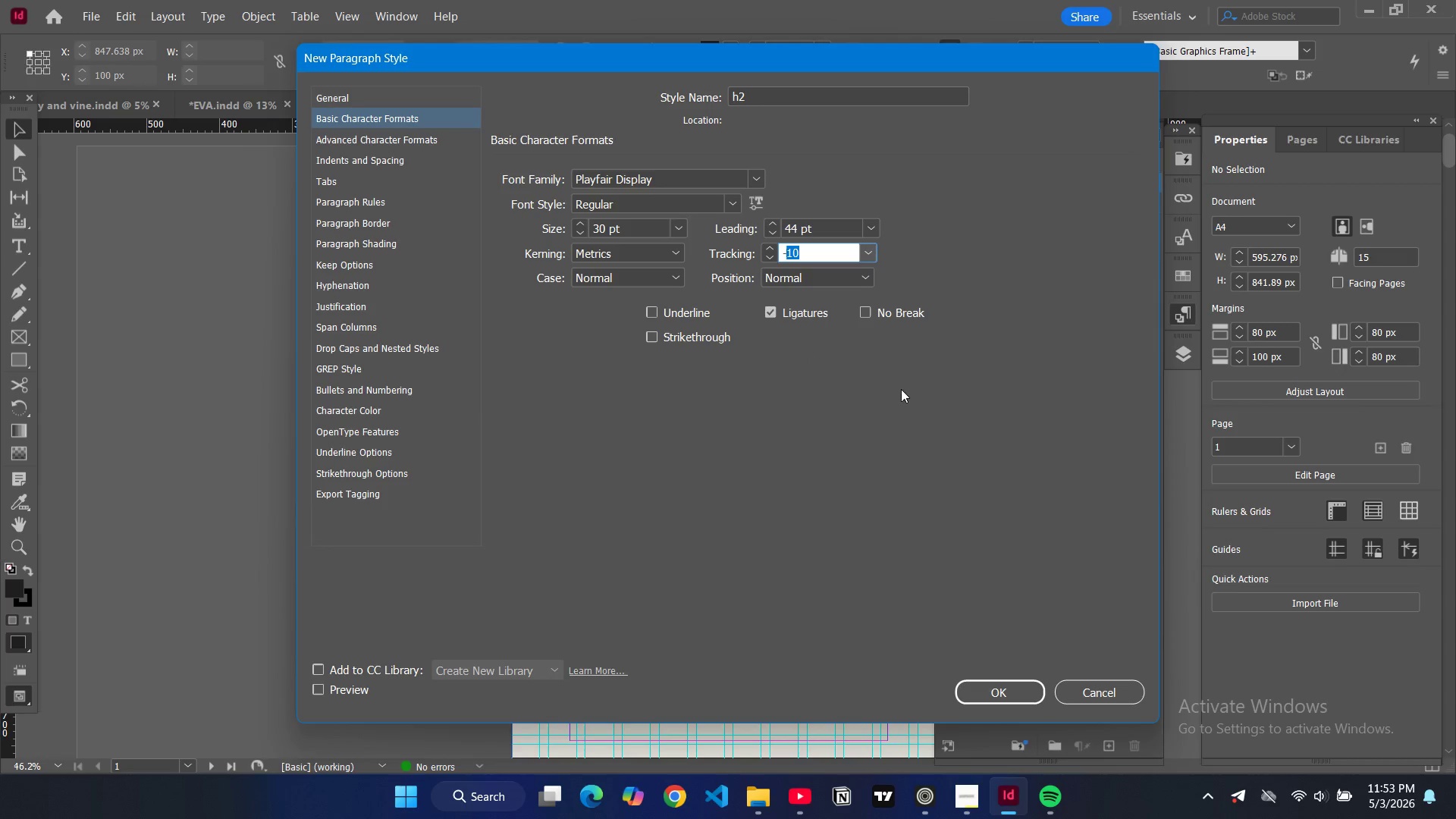 
key(5)
 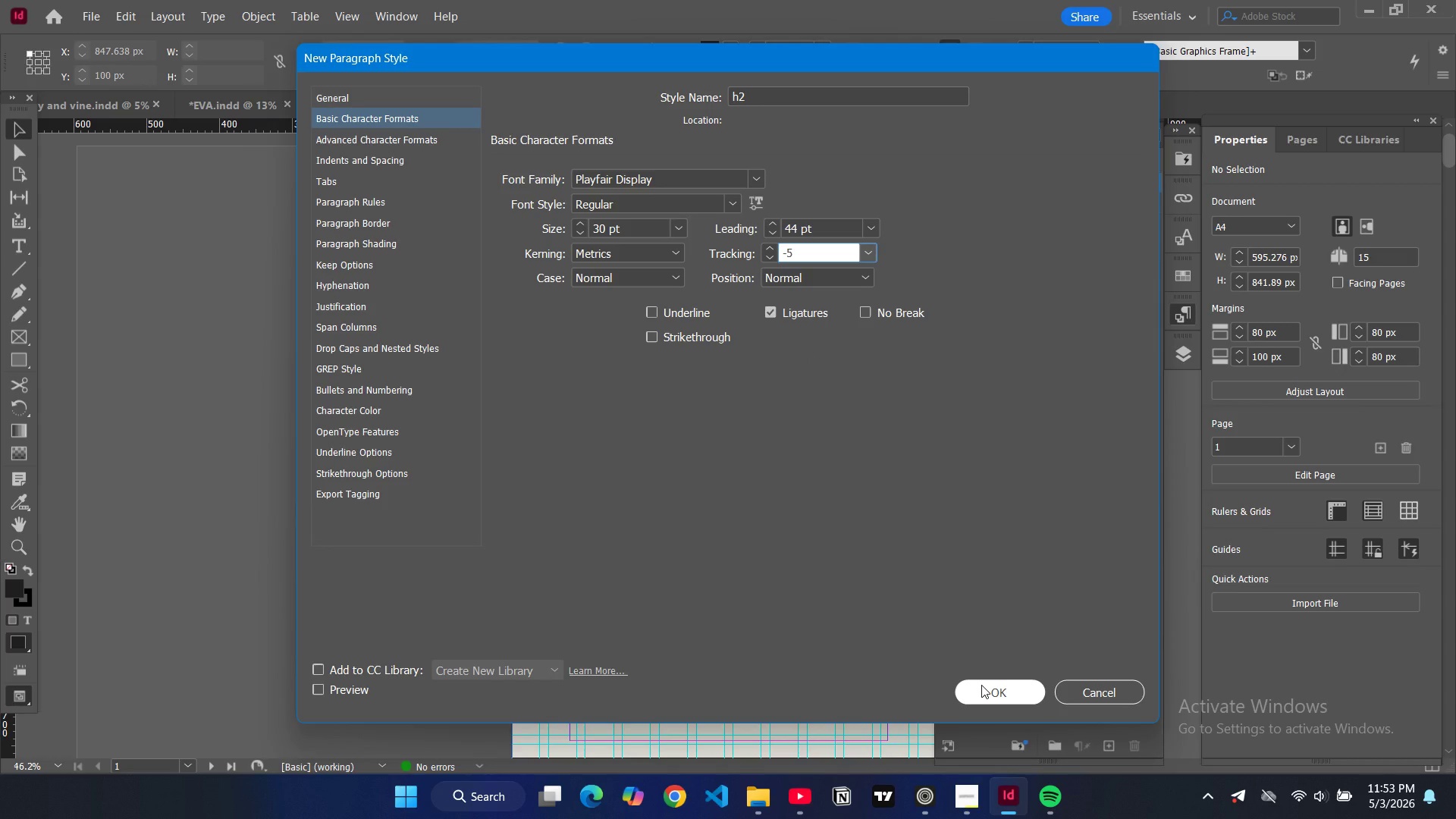 
left_click([981, 685])
 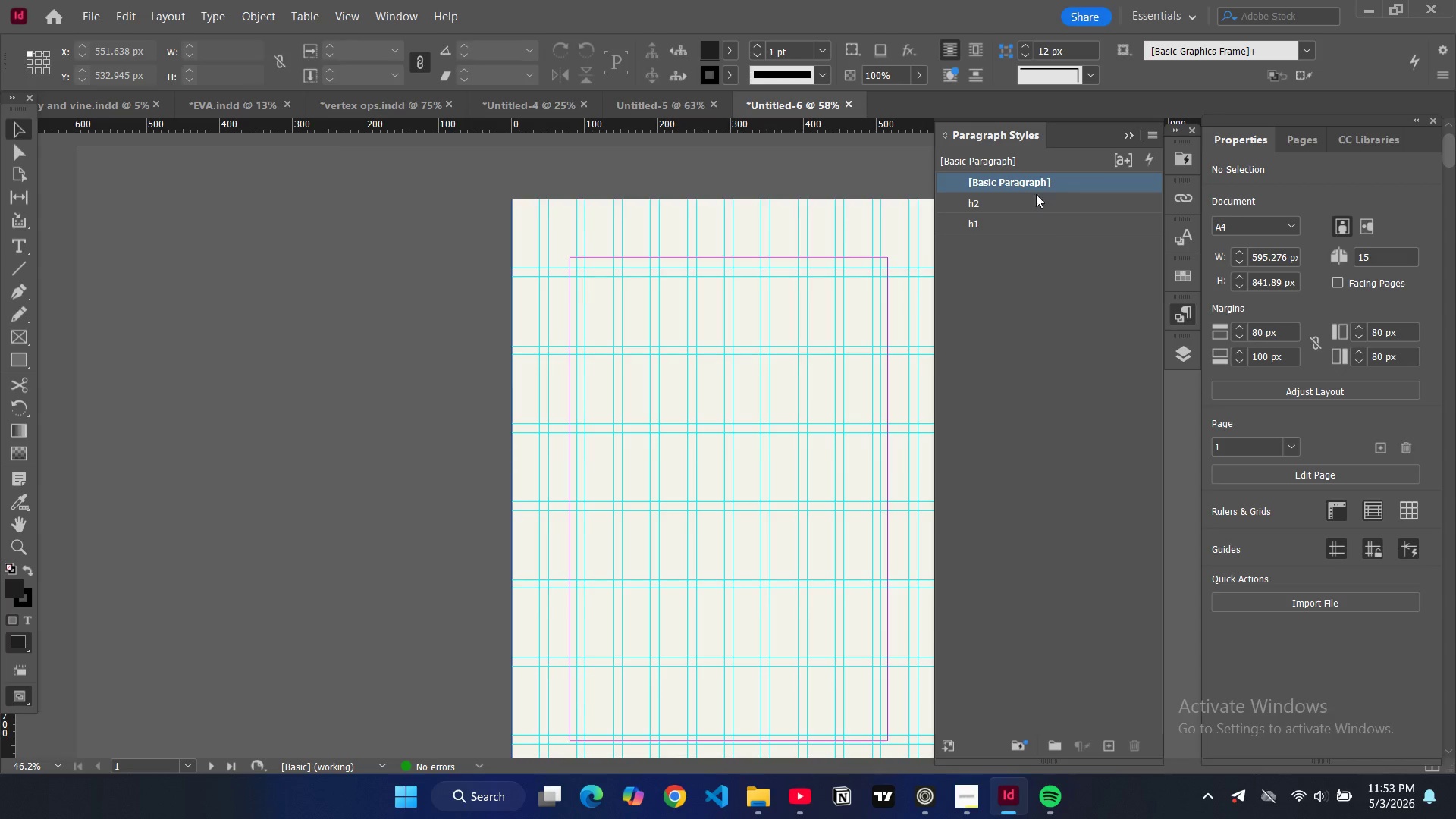 
left_click([1156, 132])
 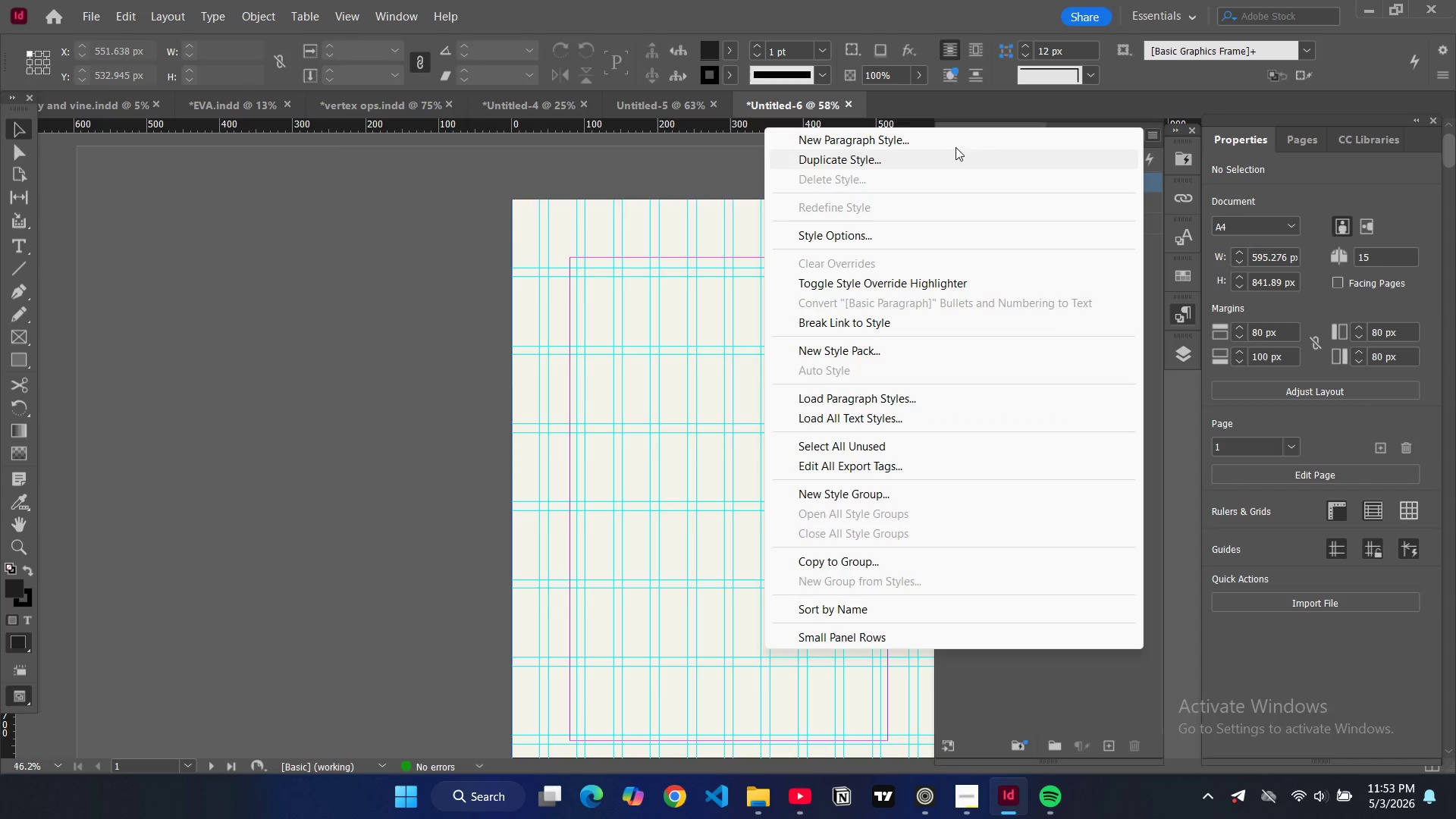 
left_click([954, 143])
 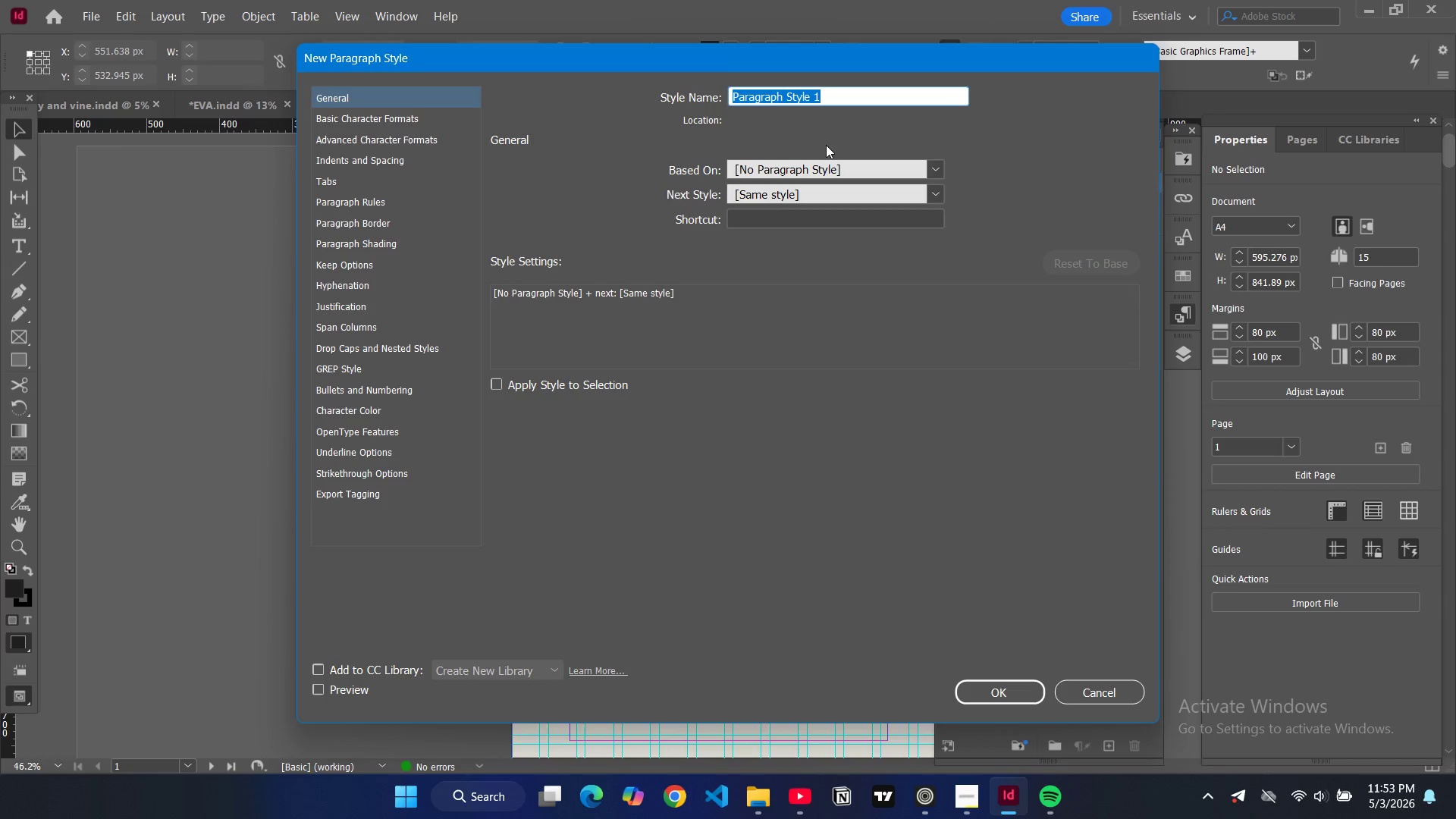 
type(h3)
 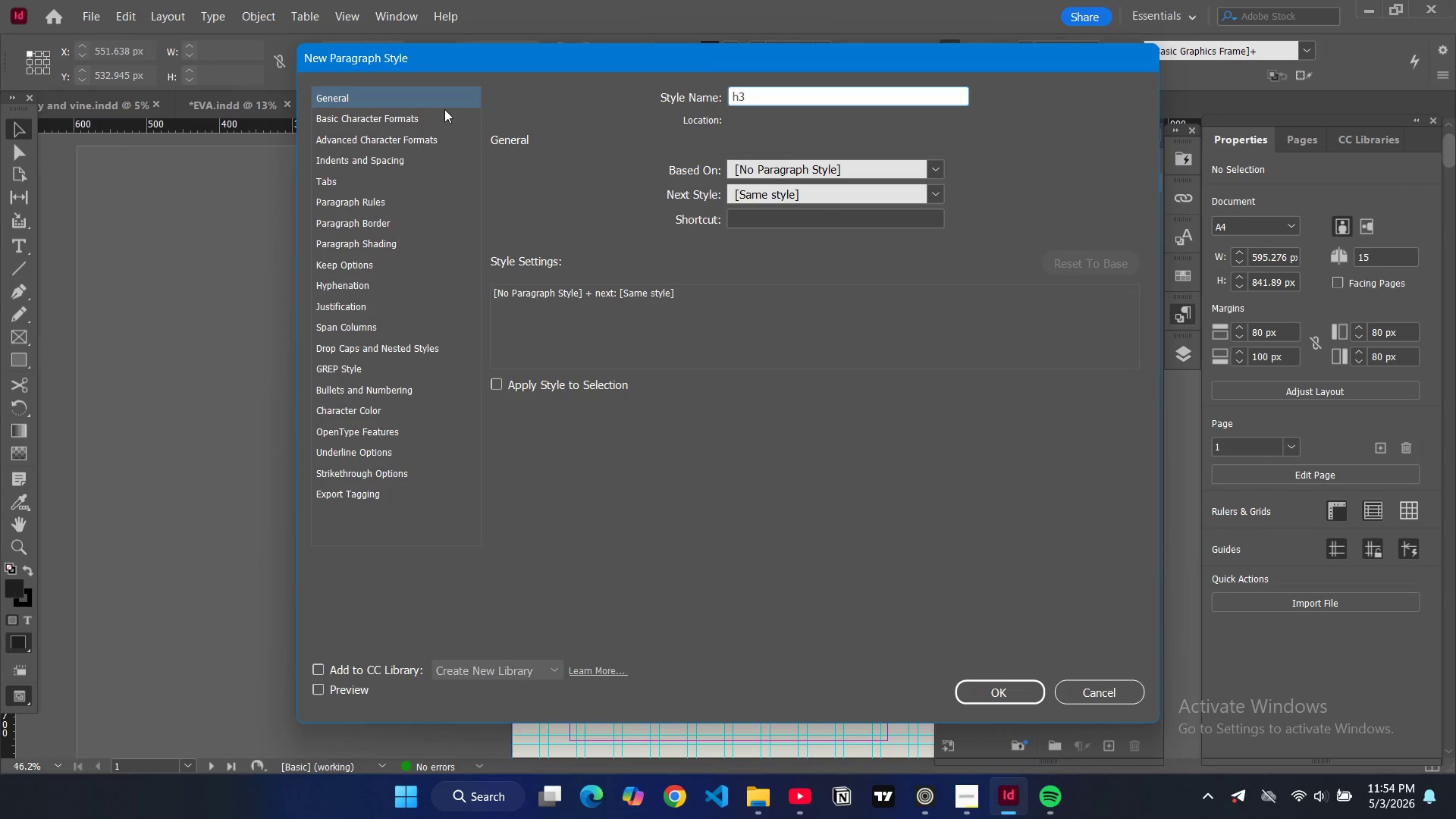 
left_click([444, 109])
 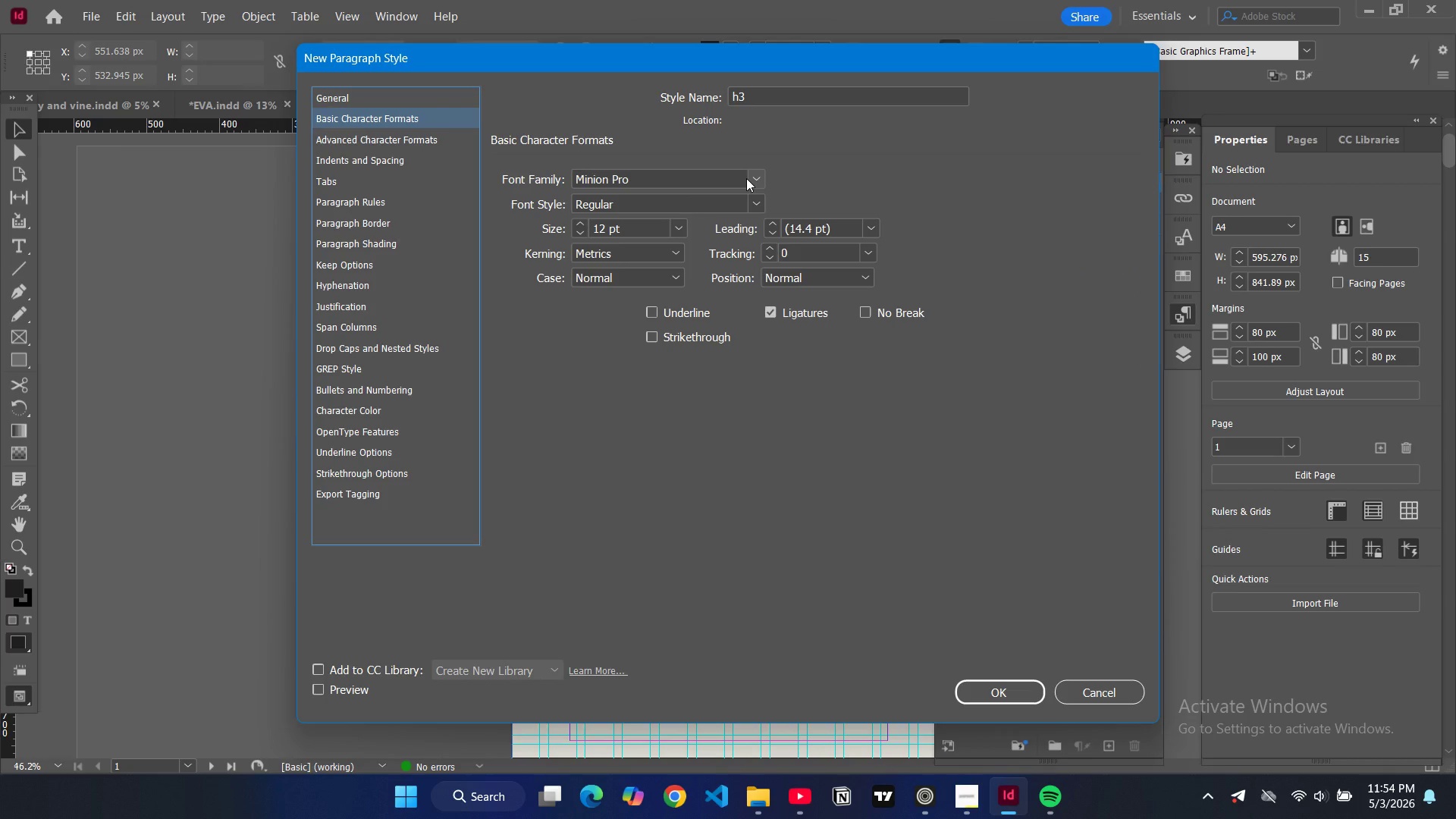 
left_click([751, 176])
 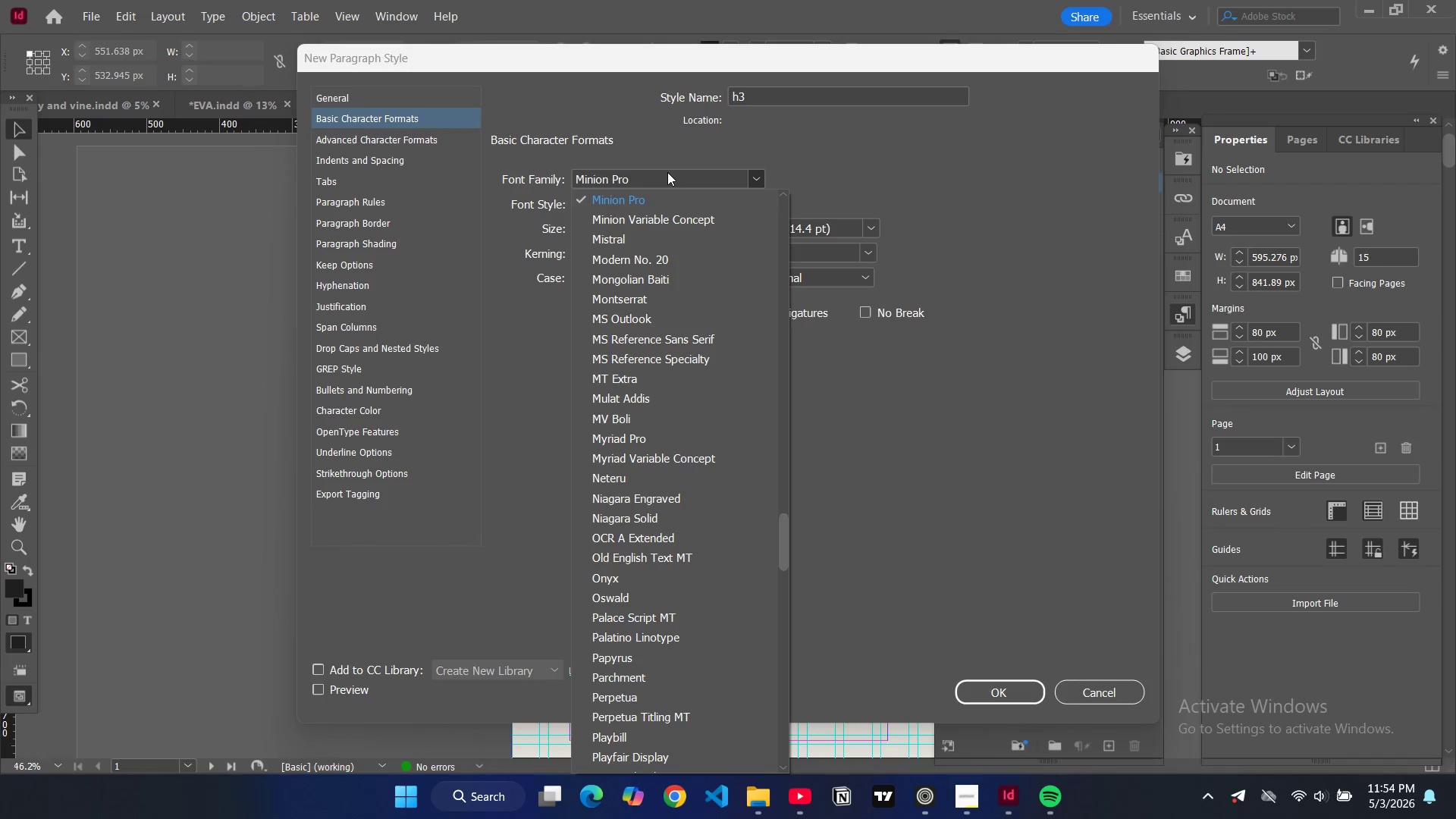 
double_click([667, 172])
 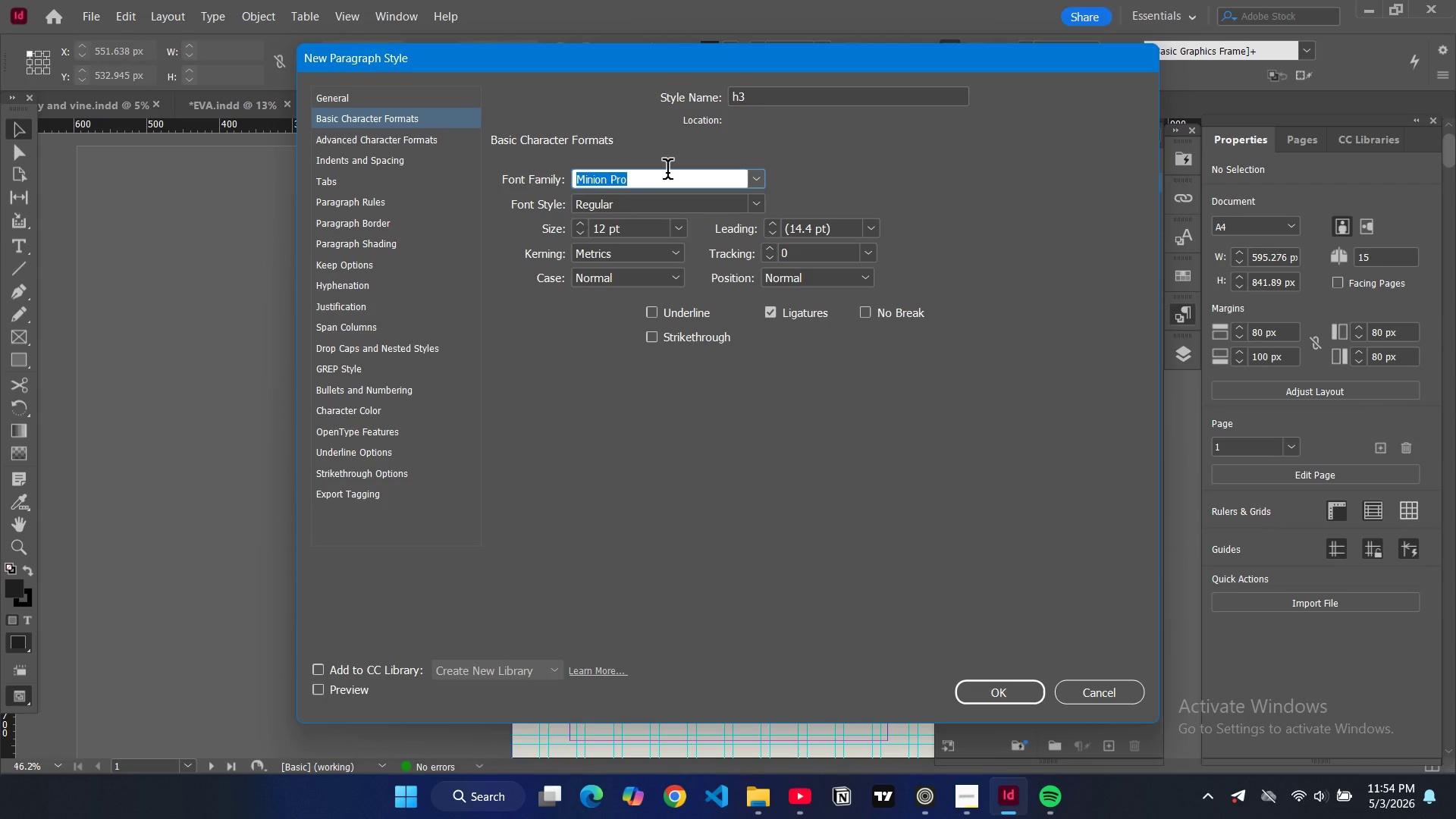 
wait(6.58)
 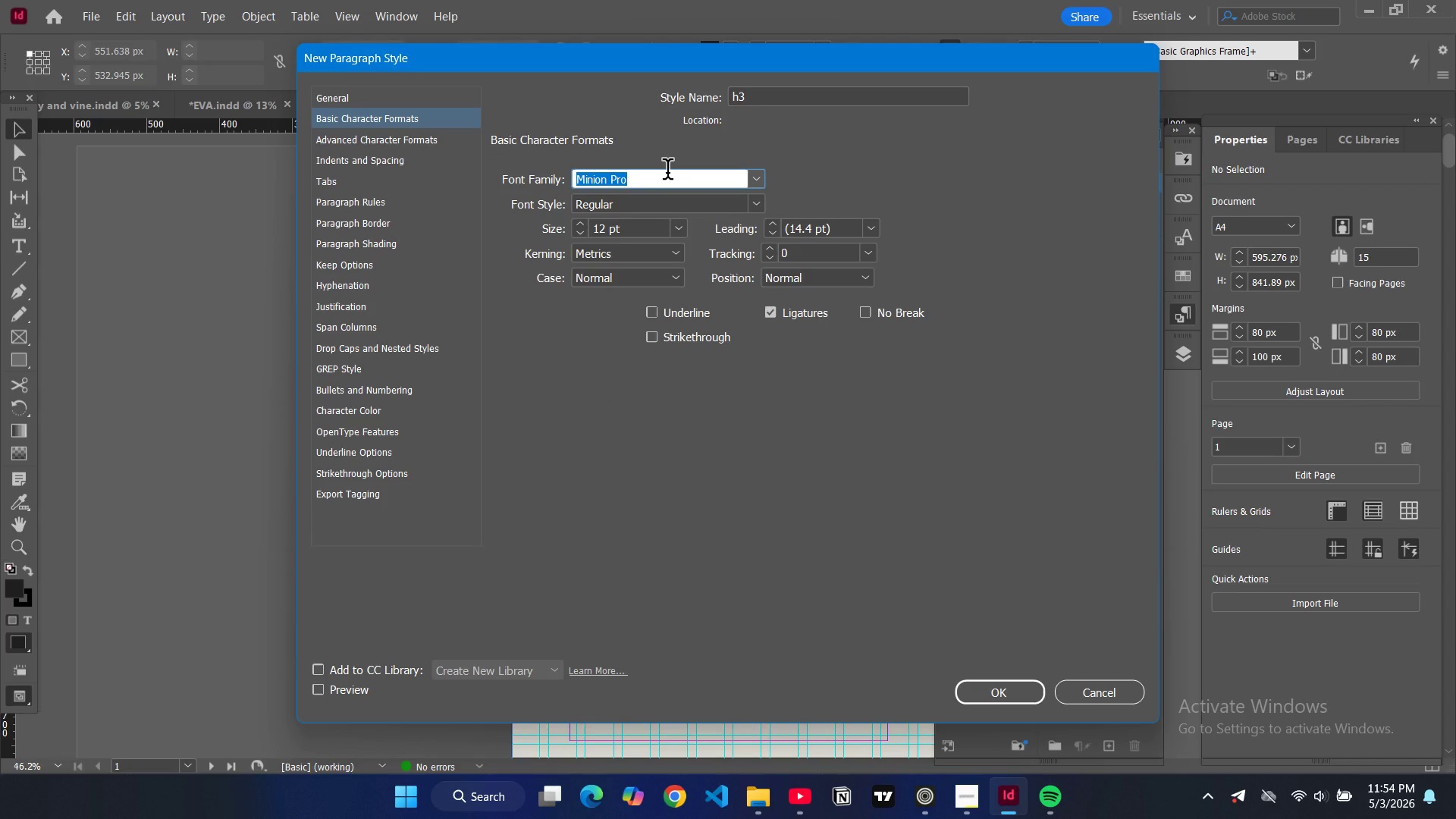 
type(pla)
 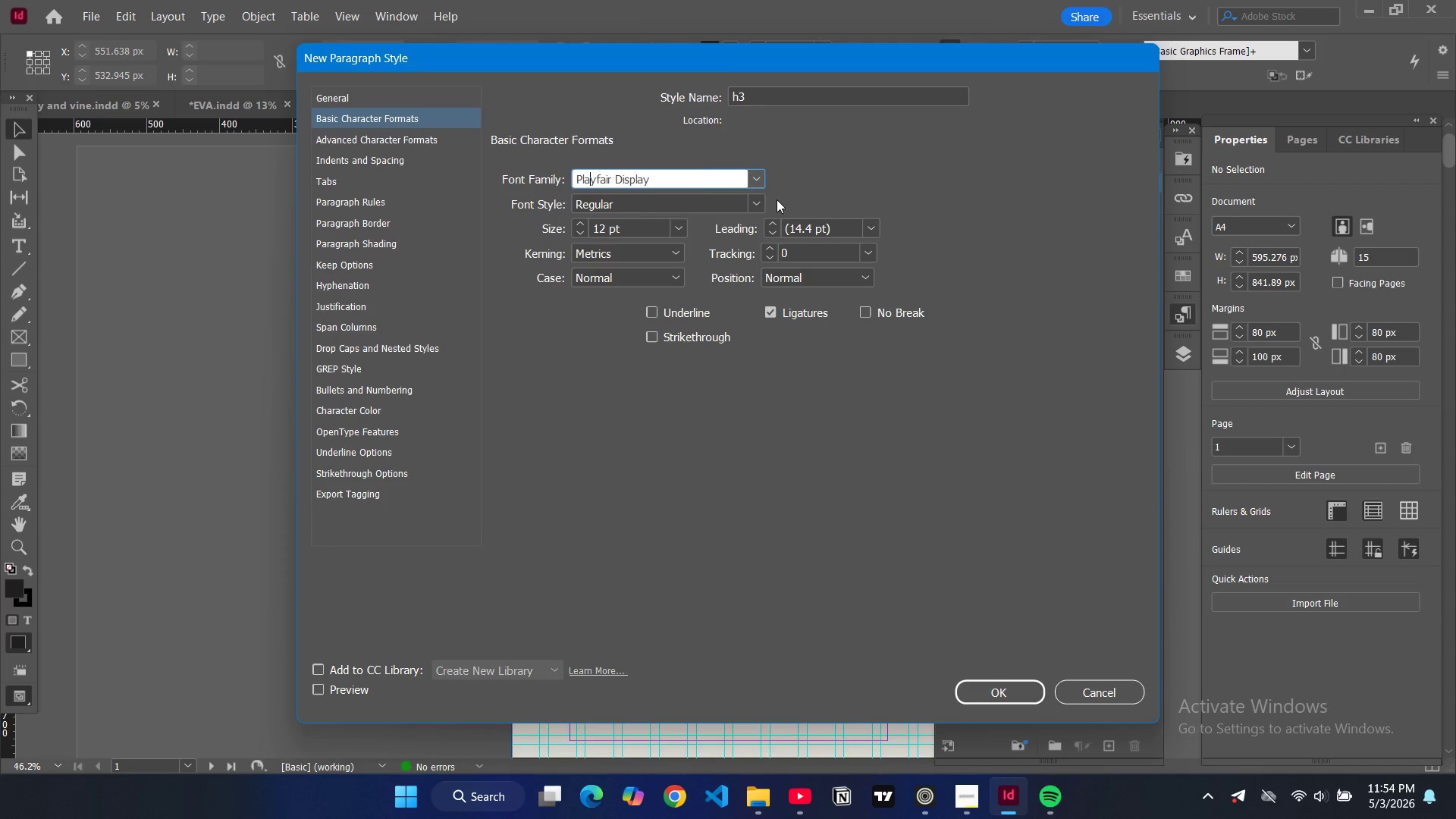 
left_click([683, 228])
 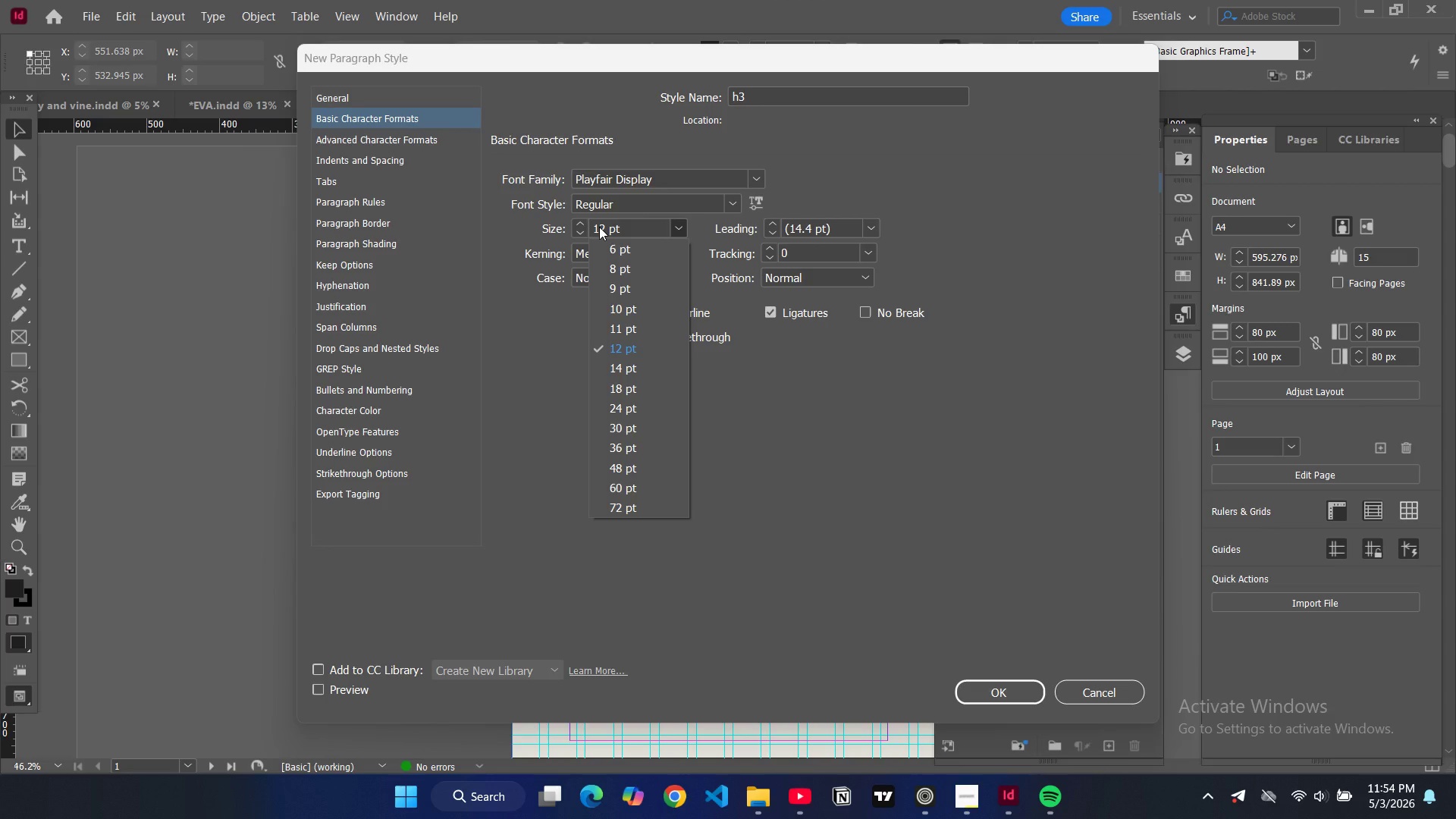 
double_click([599, 227])
 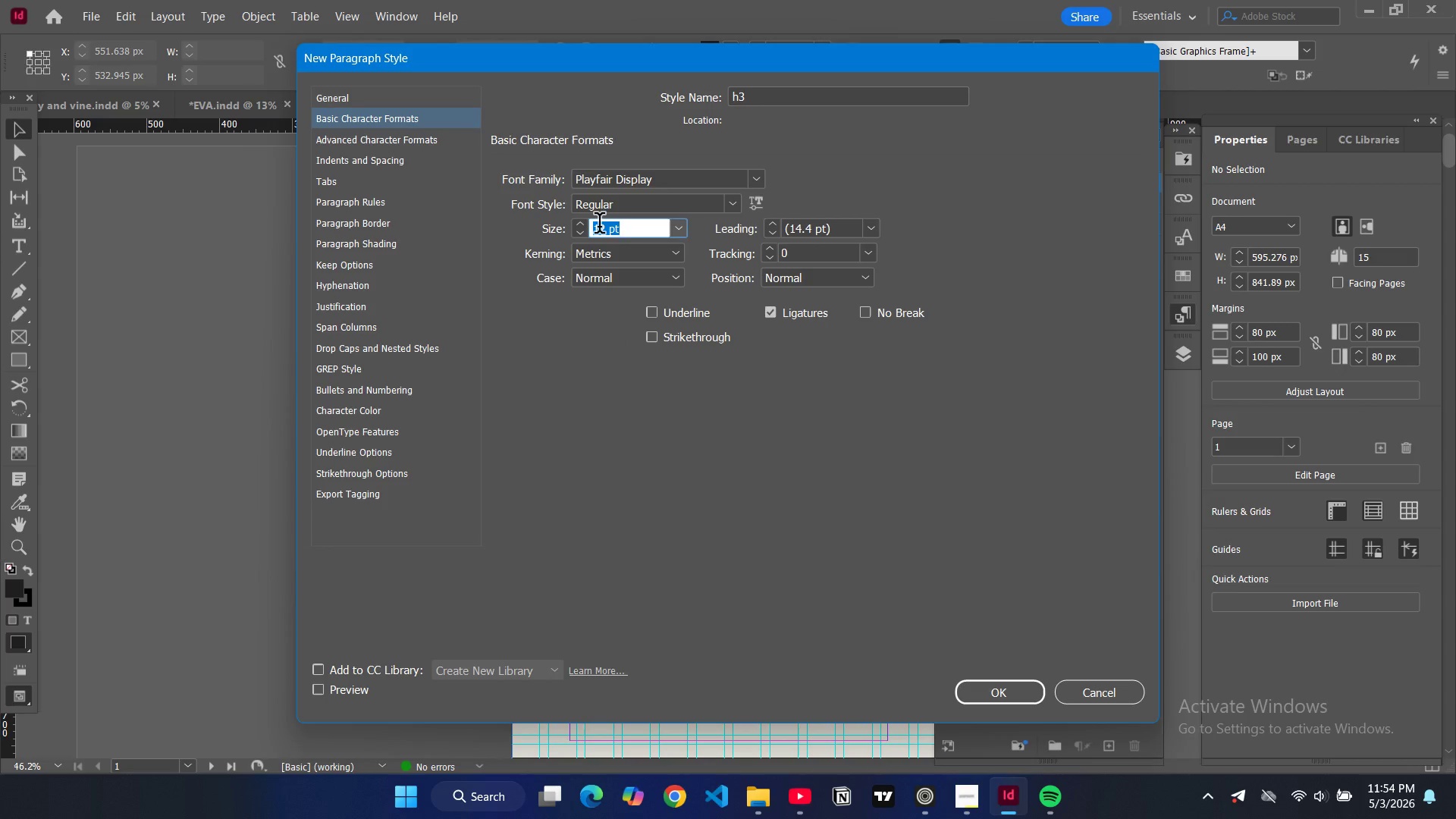 
type(20)
 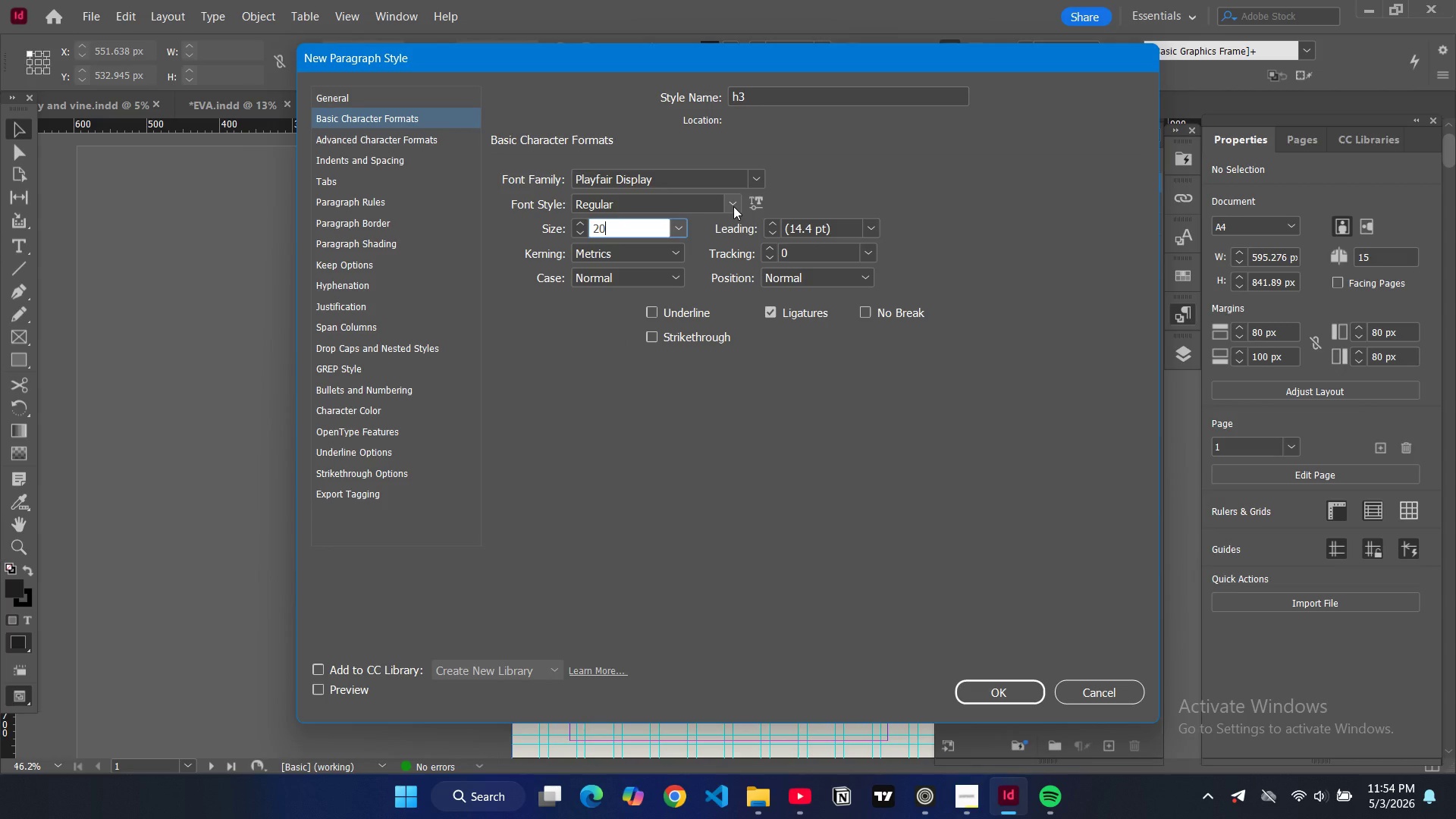 
wait(5.78)
 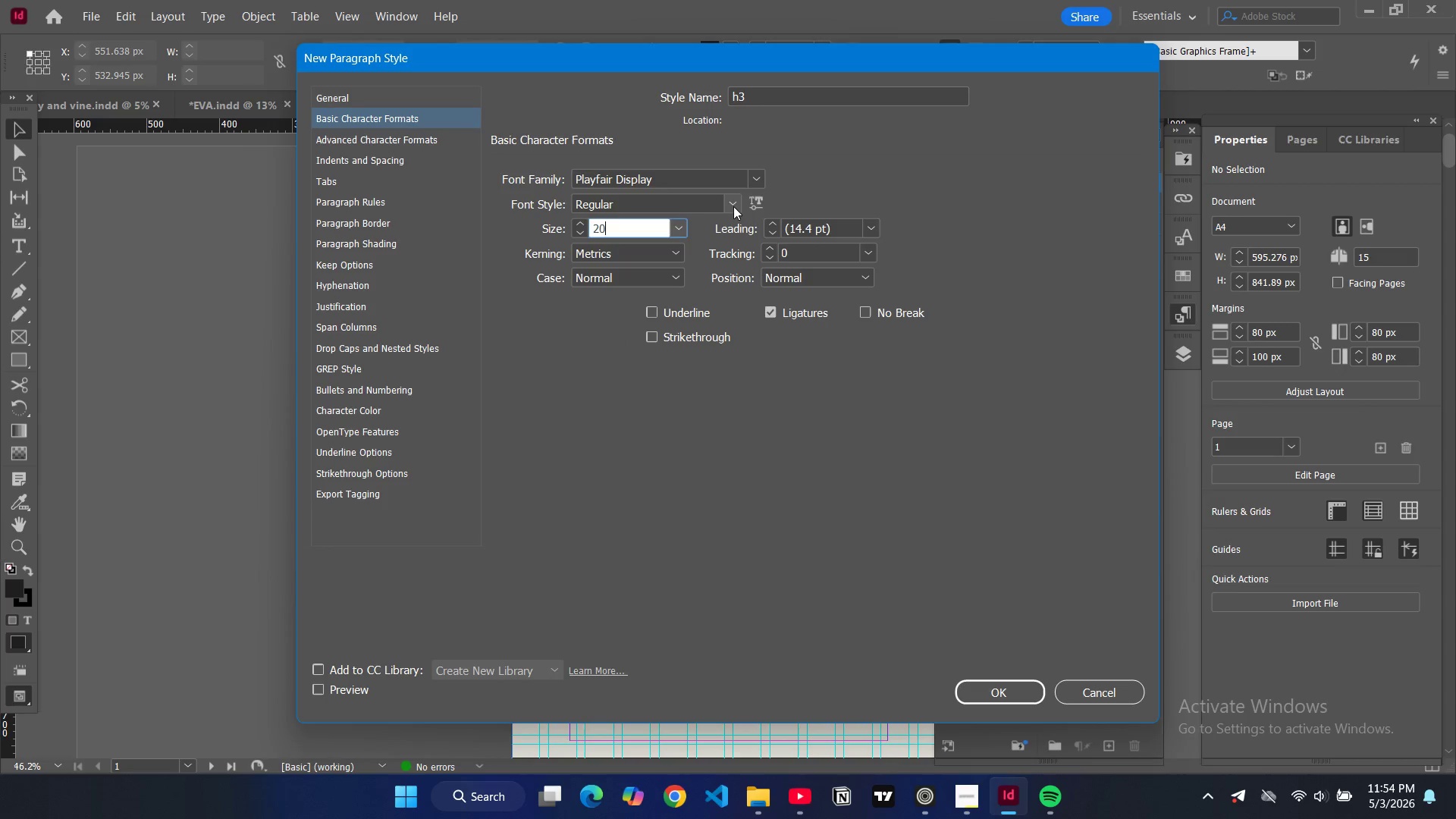 
left_click([733, 206])
 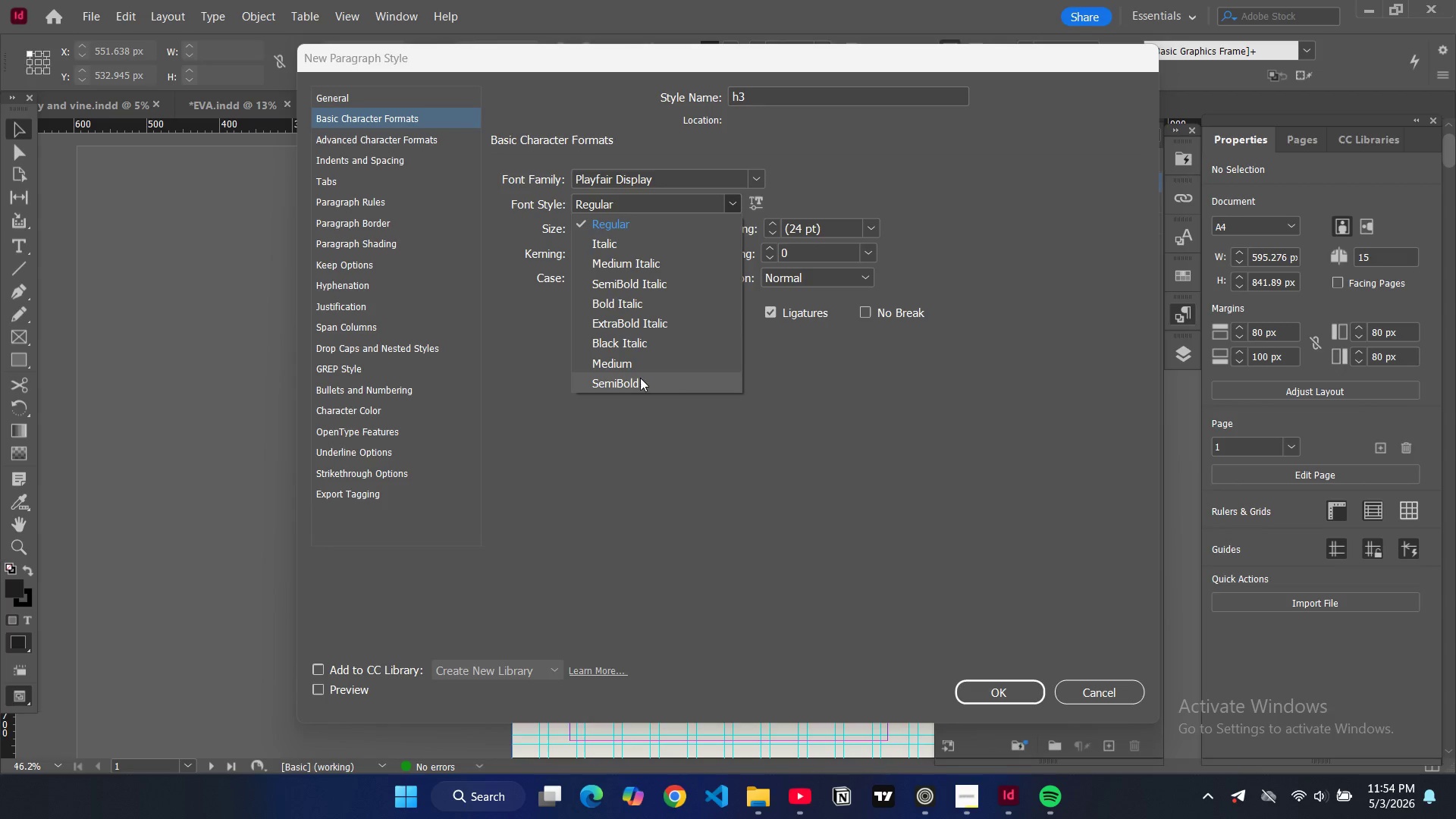 
left_click([784, 450])
 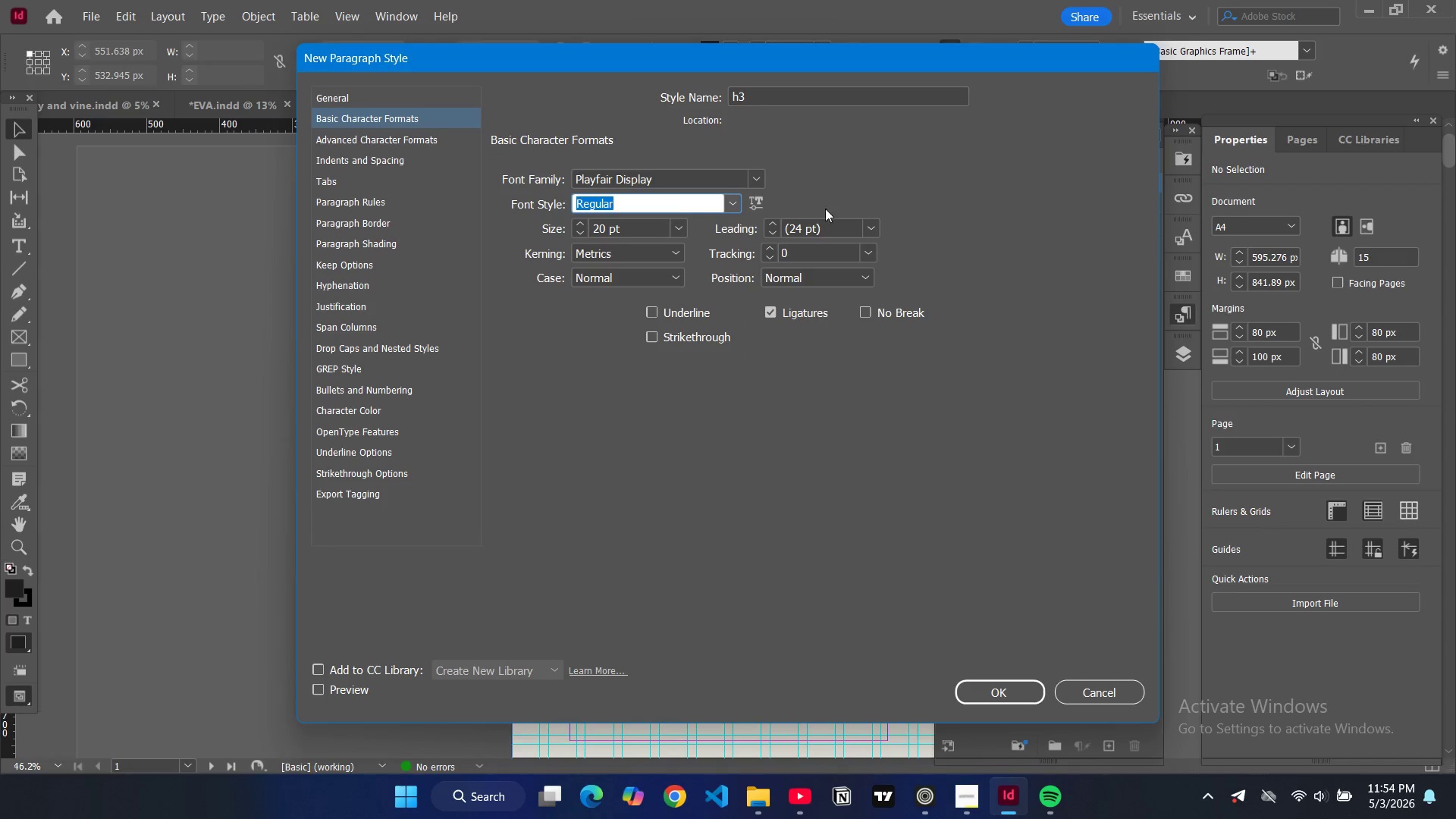 
double_click([772, 223])
 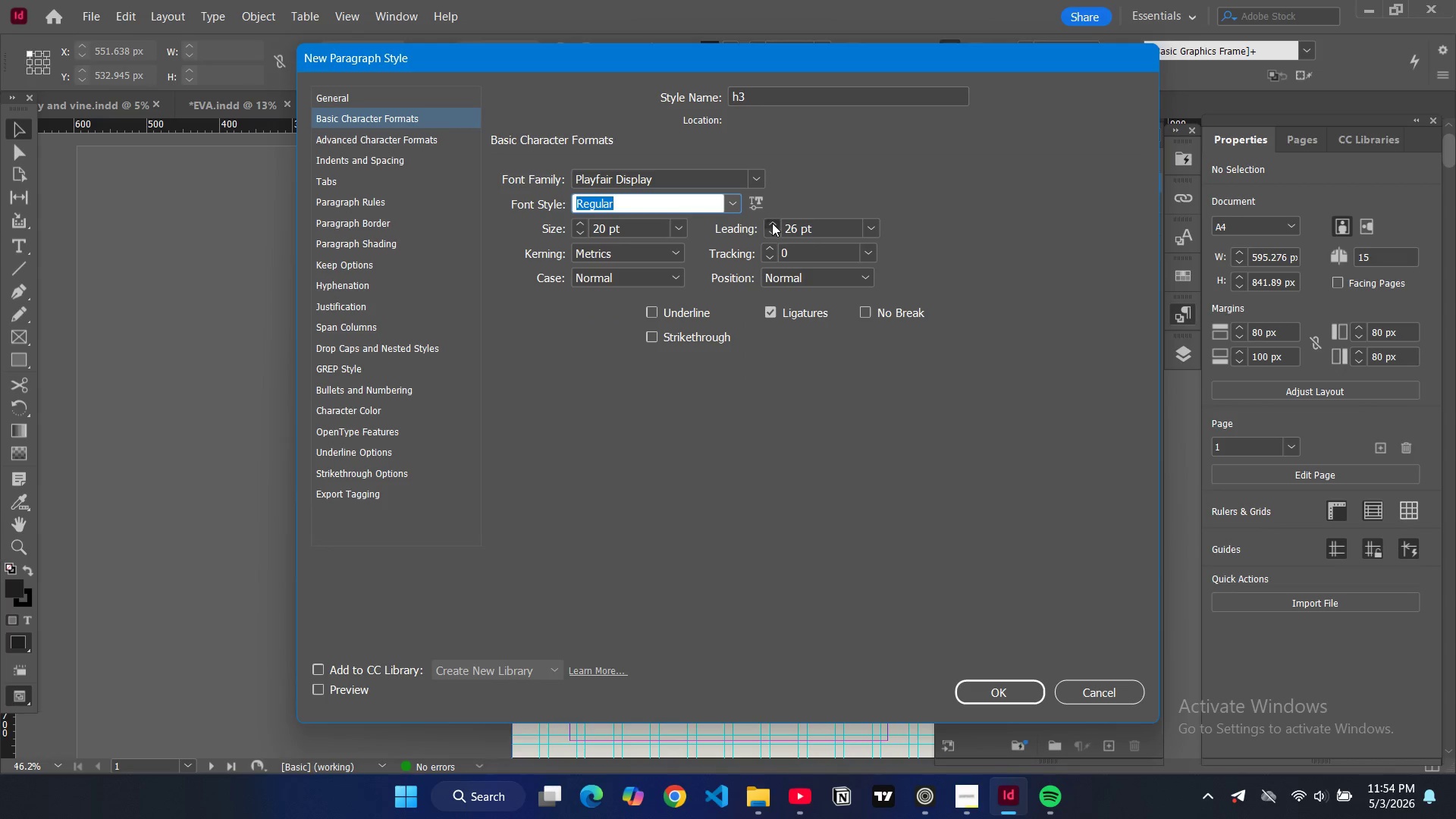 
triple_click([772, 223])
 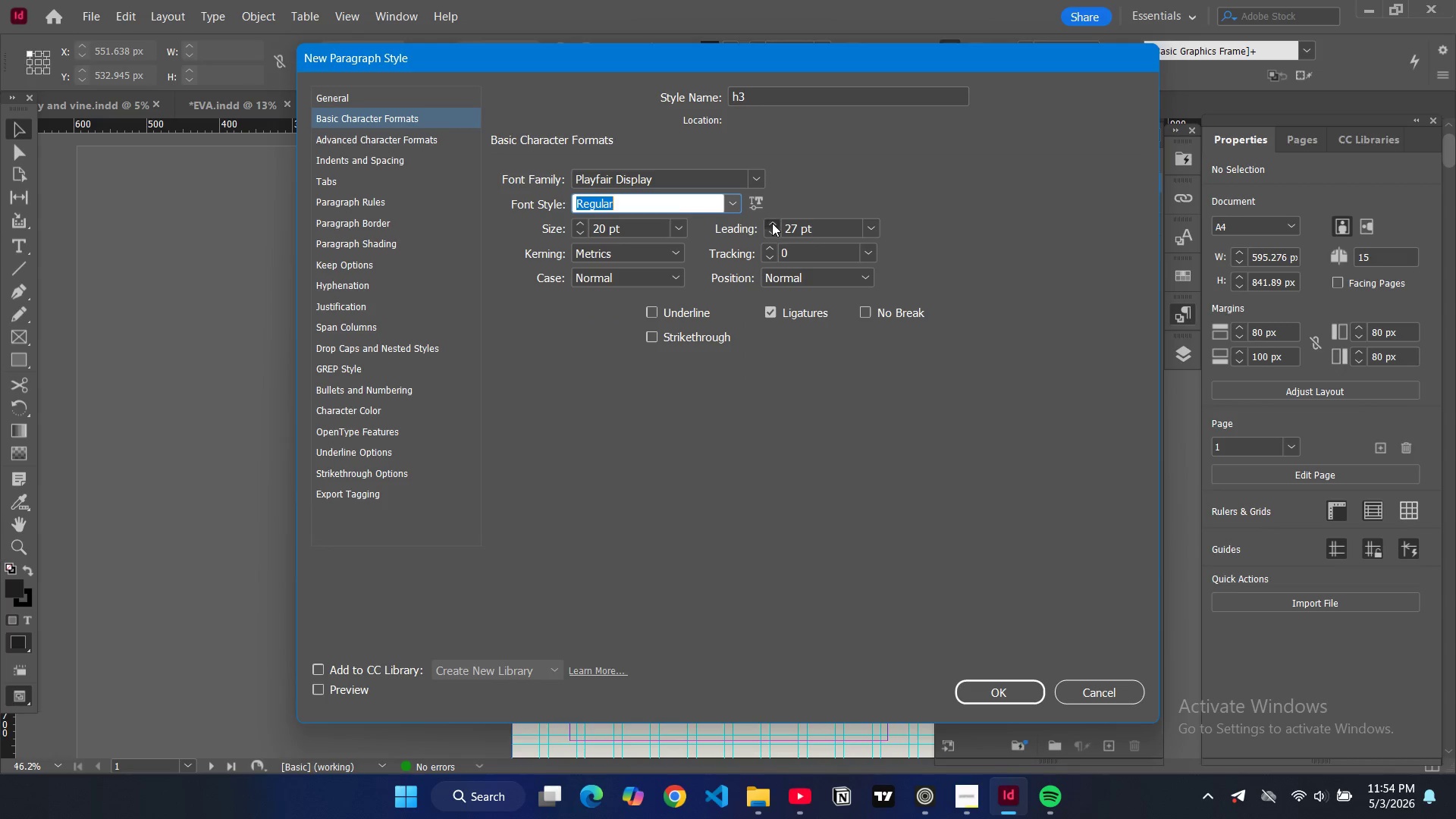 
triple_click([772, 223])
 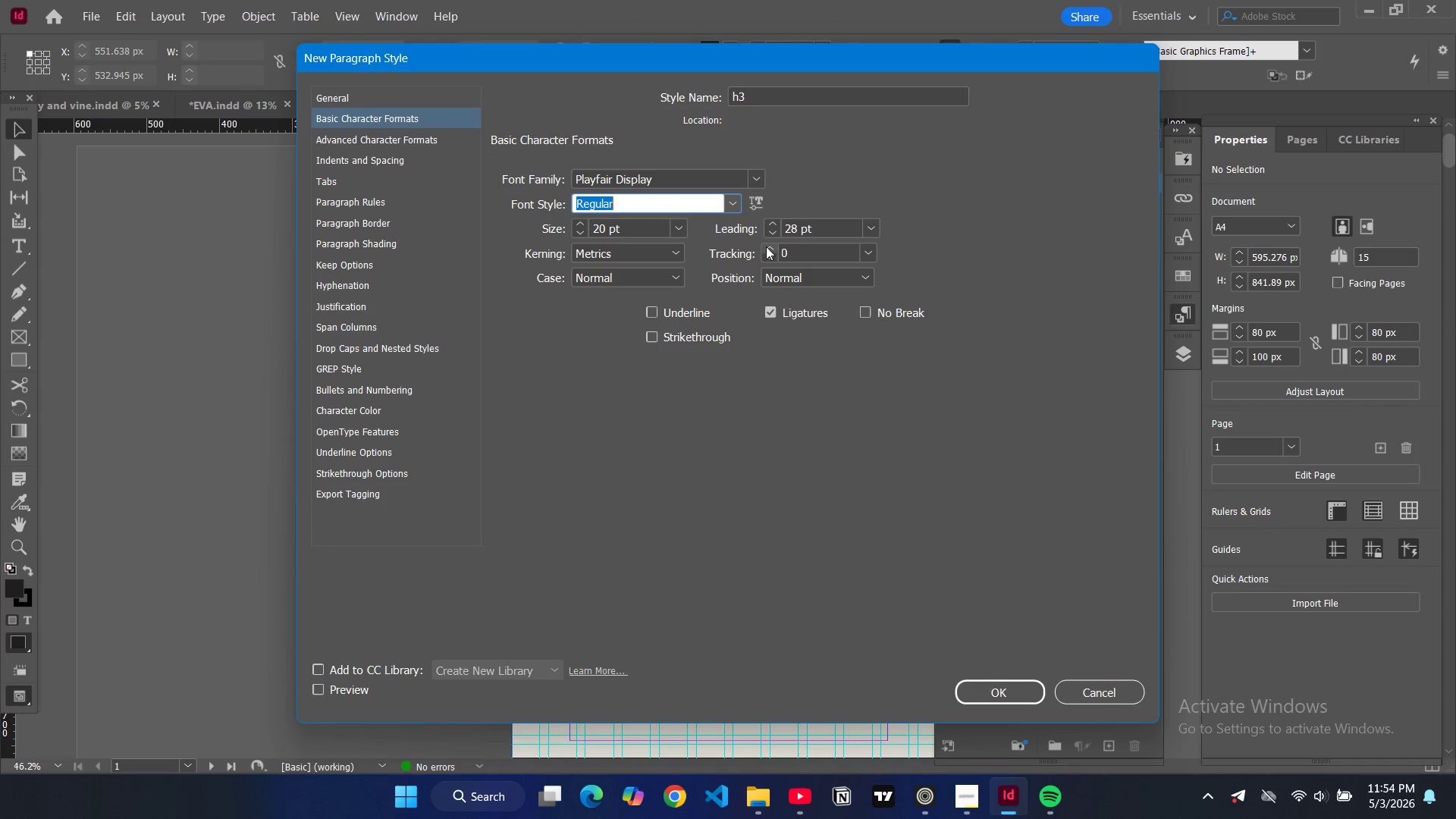 
double_click([795, 250])
 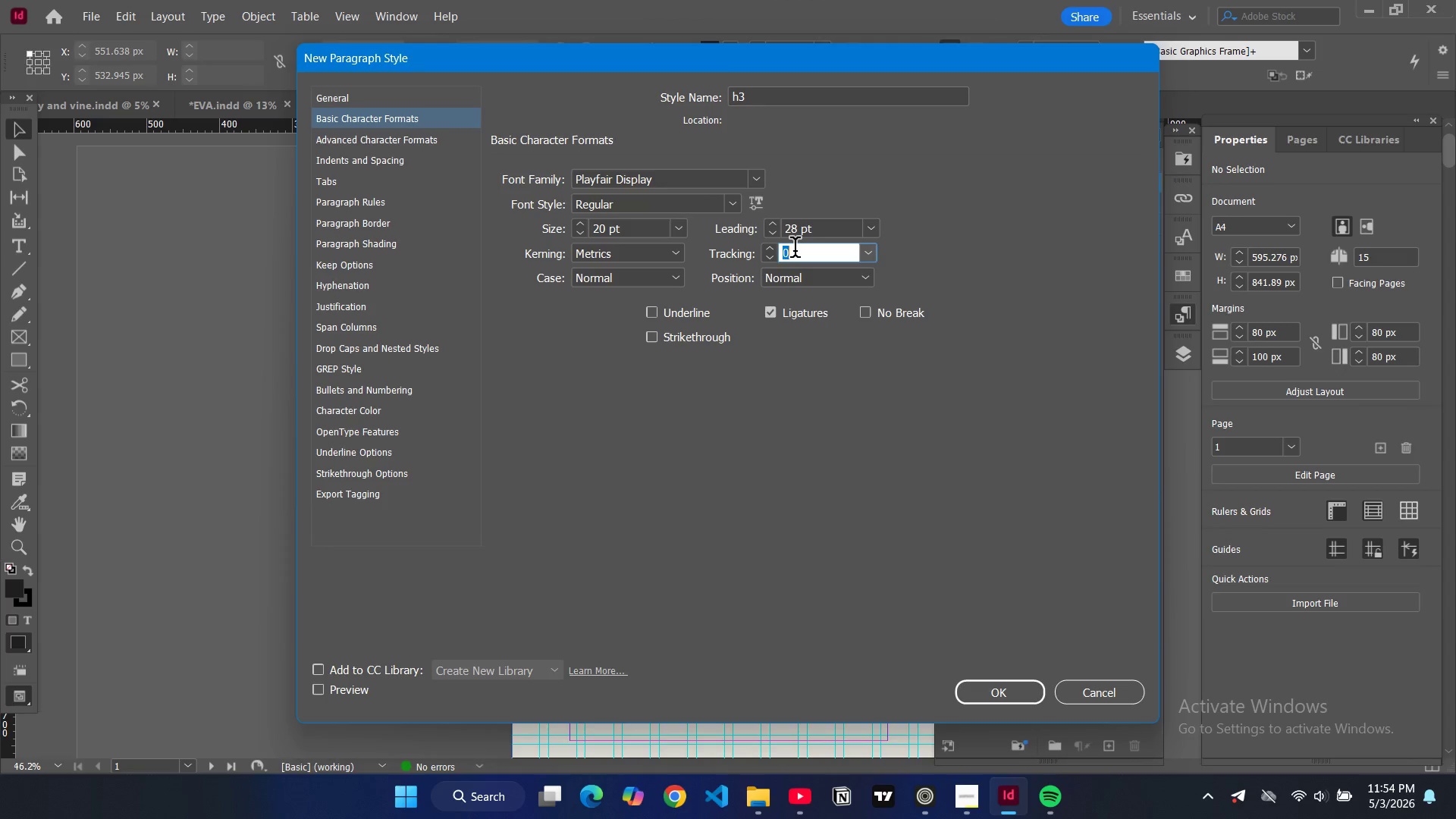 
triple_click([795, 250])
 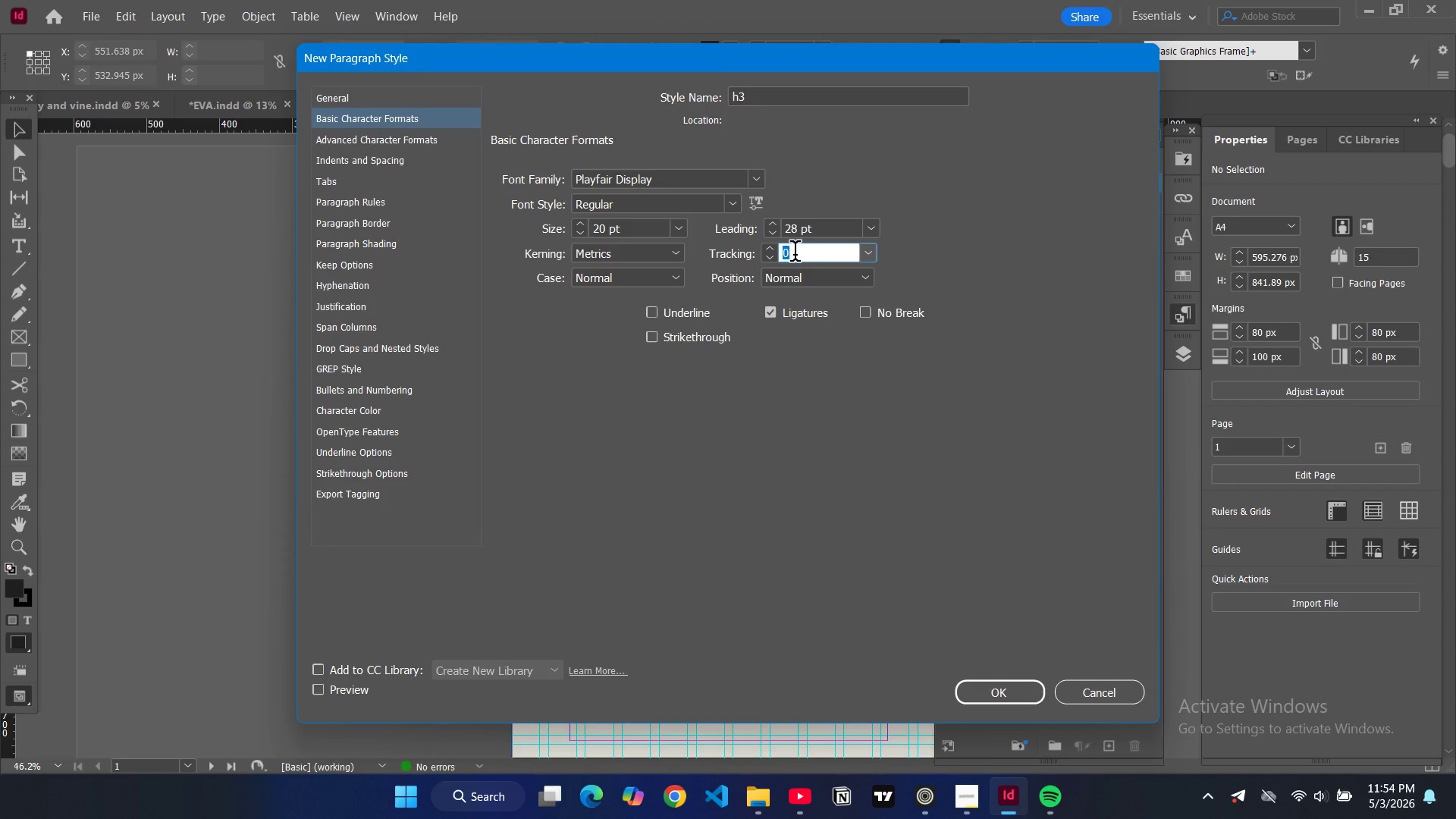 
key(Minus)
 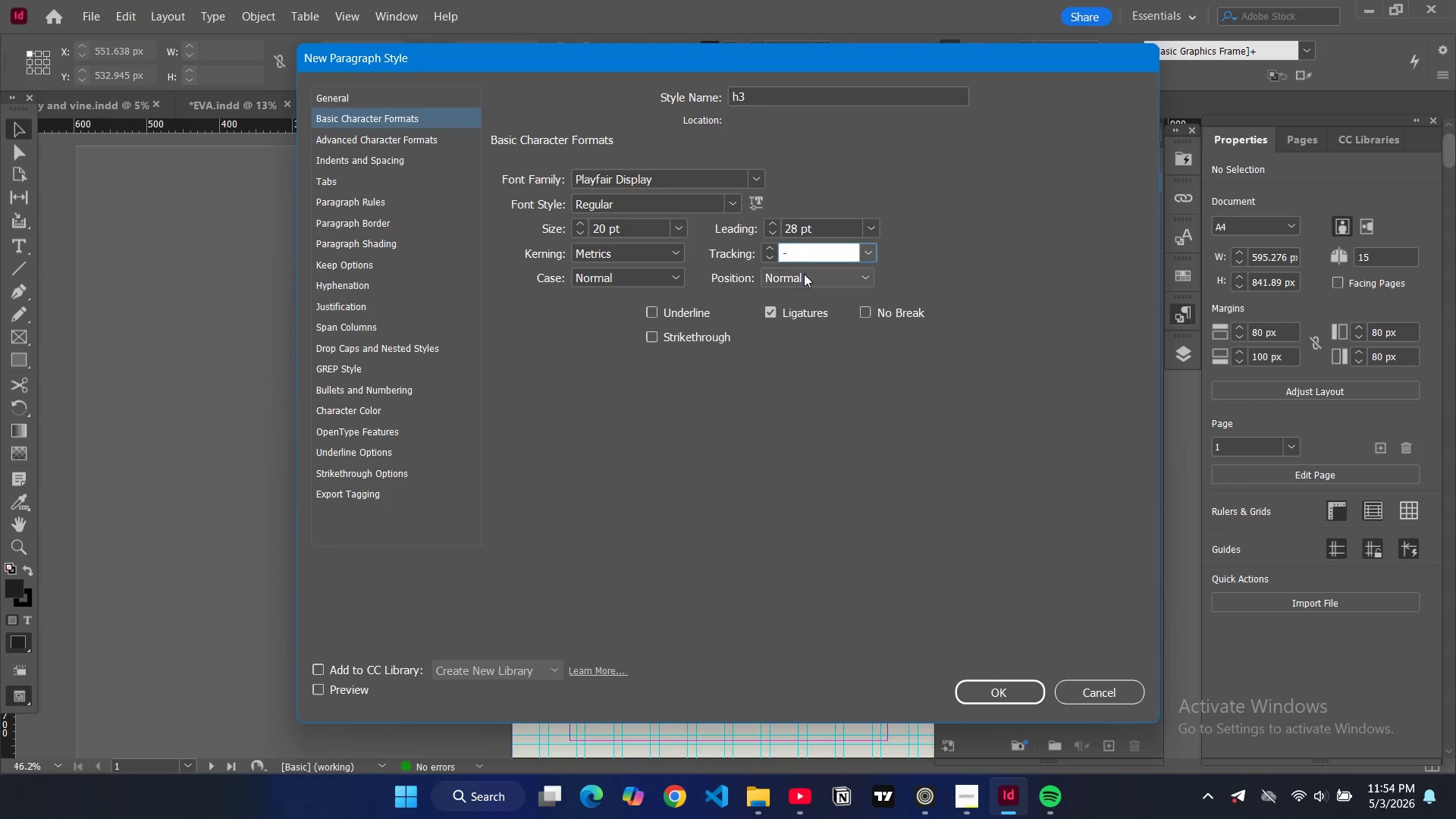 
key(5)
 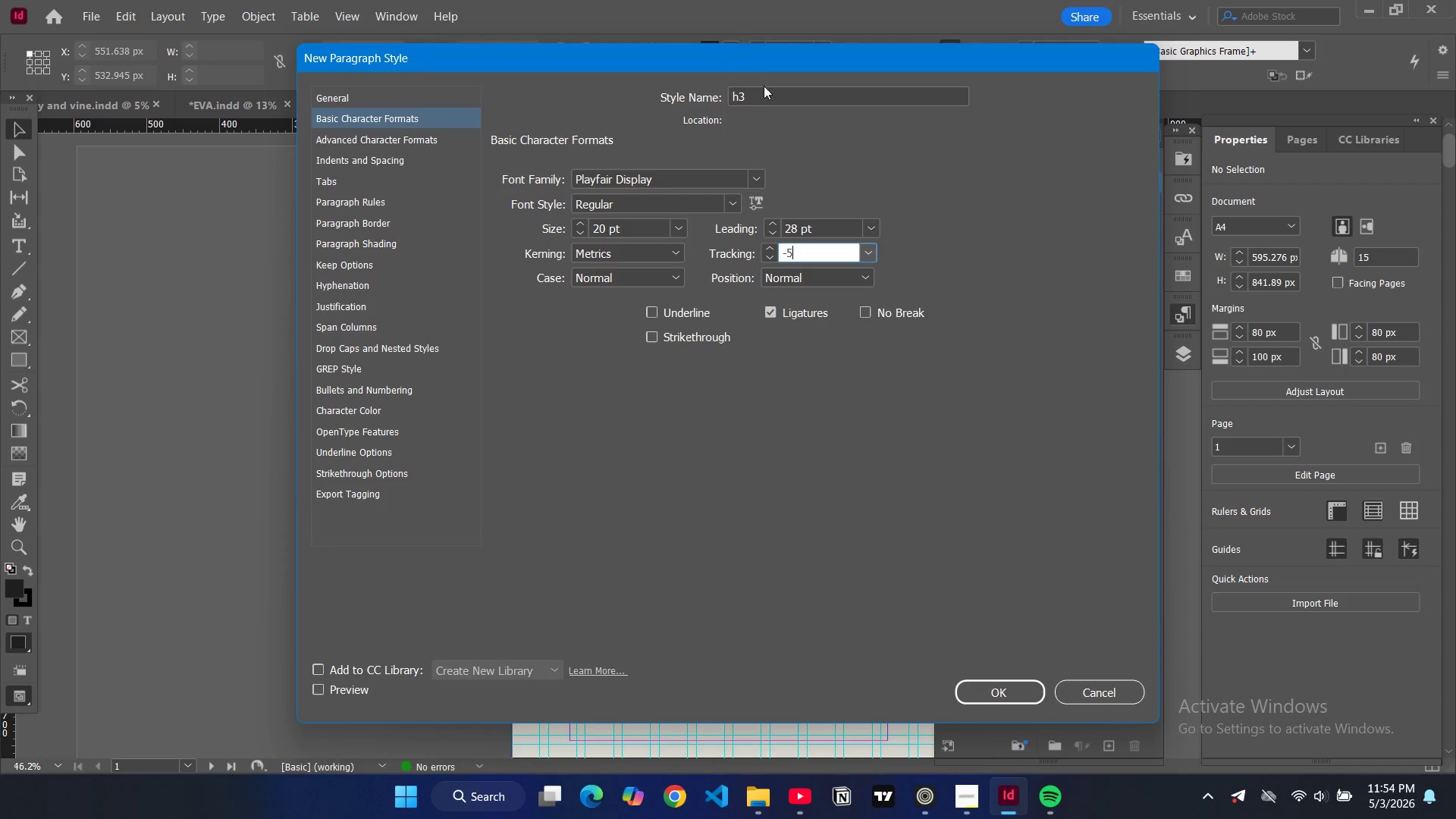 
left_click([1020, 687])
 